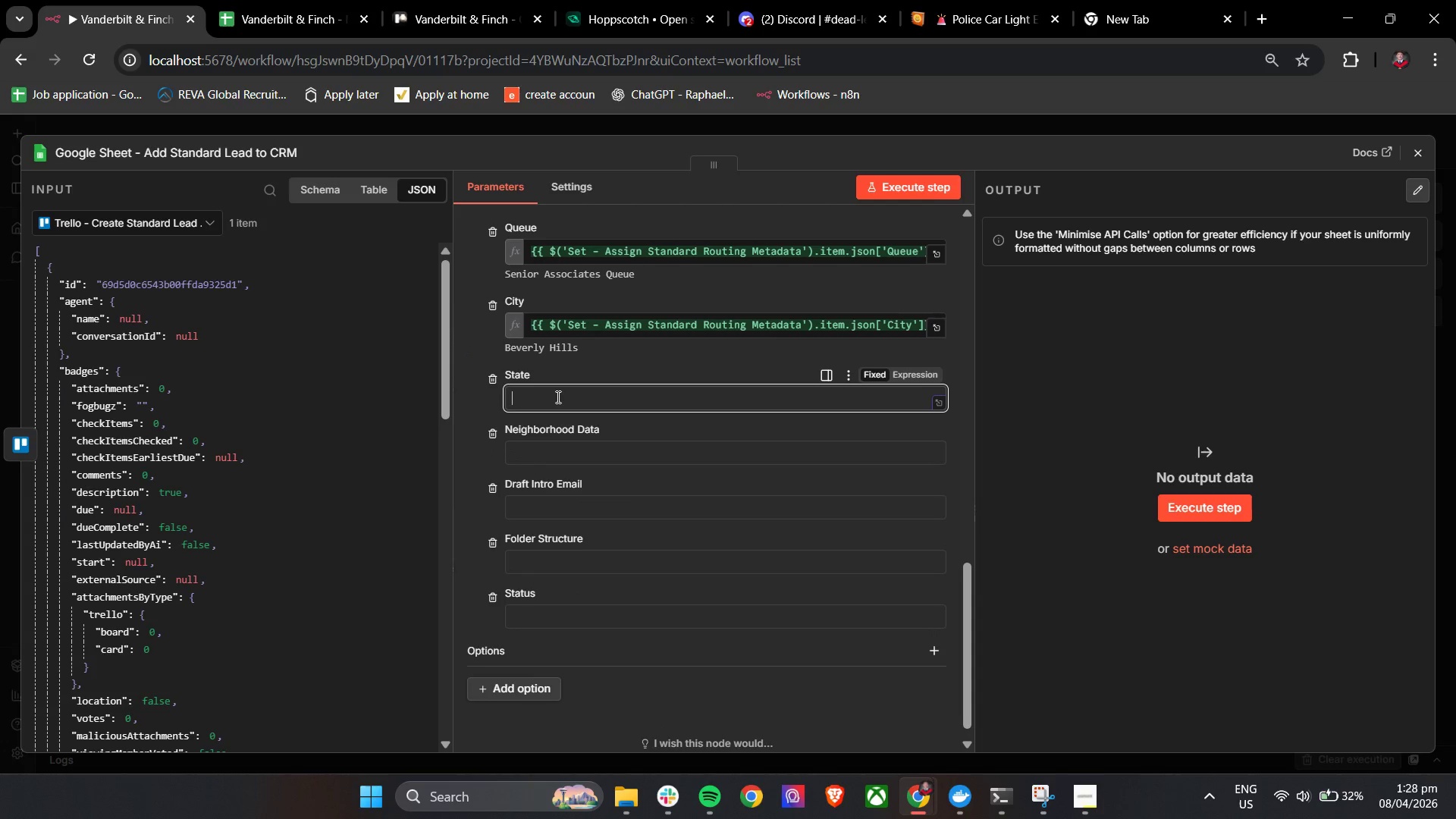 
key(Control+ControlLeft)
 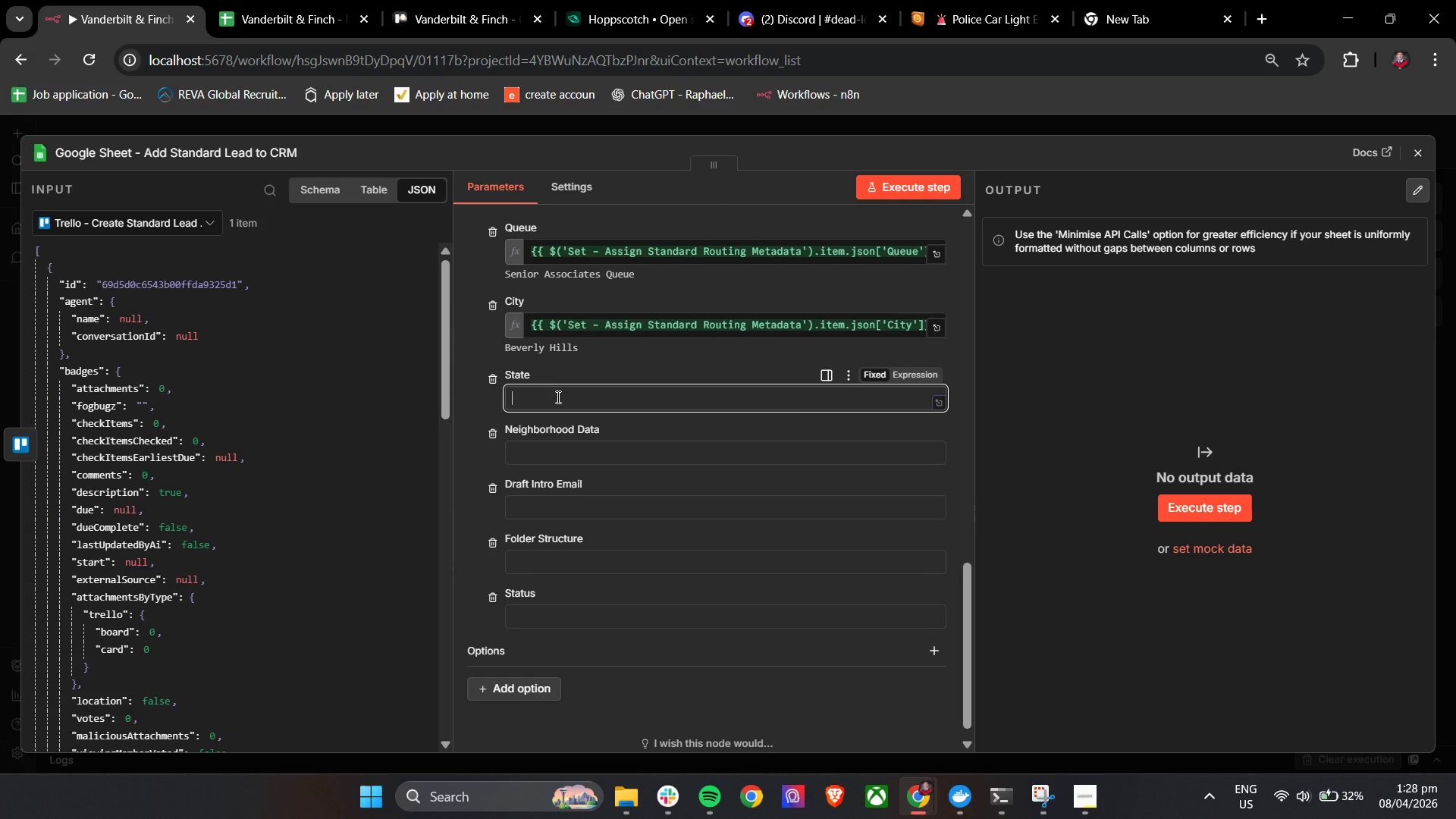 
key(Control+V)
 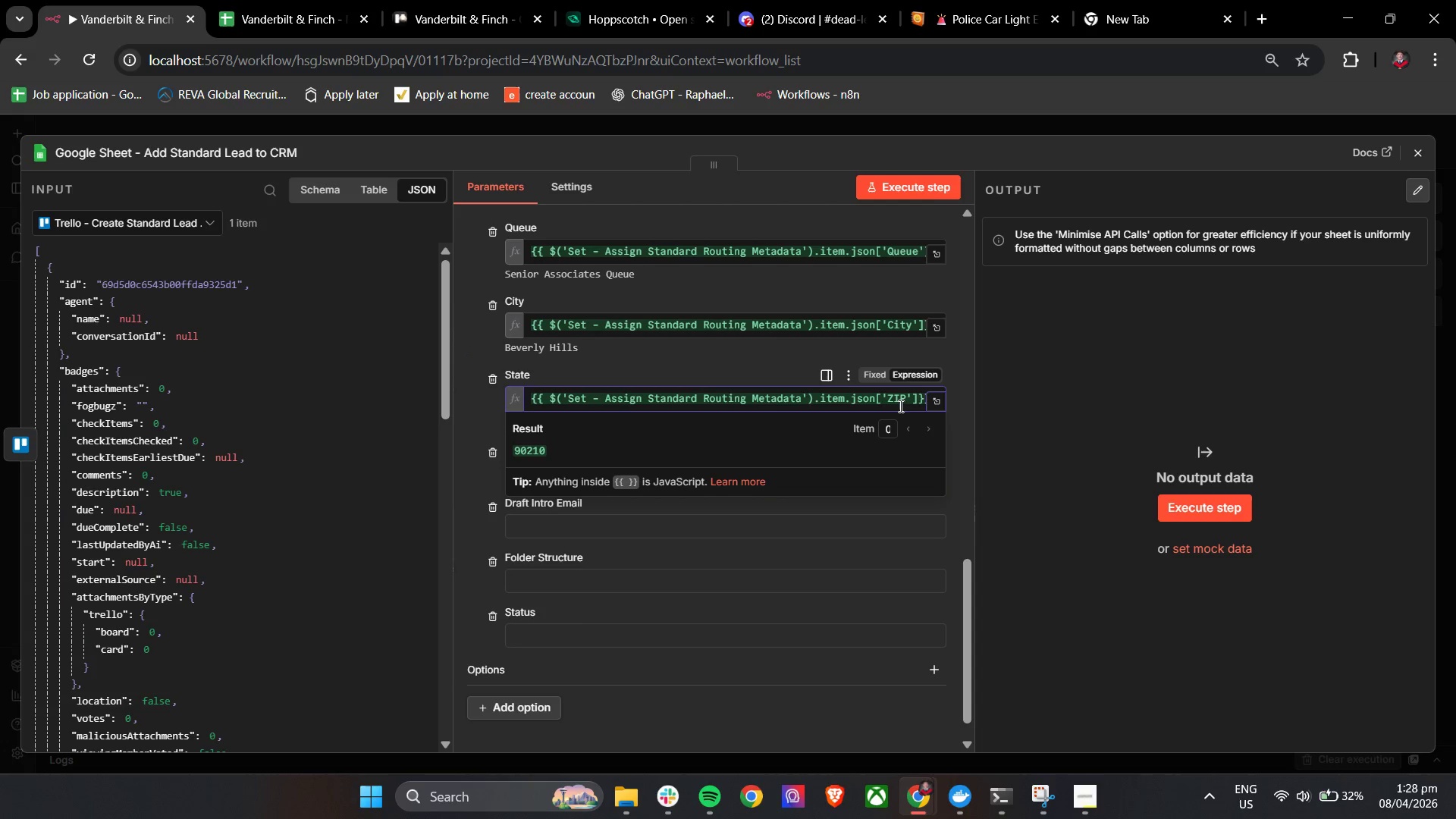 
double_click([896, 401])
 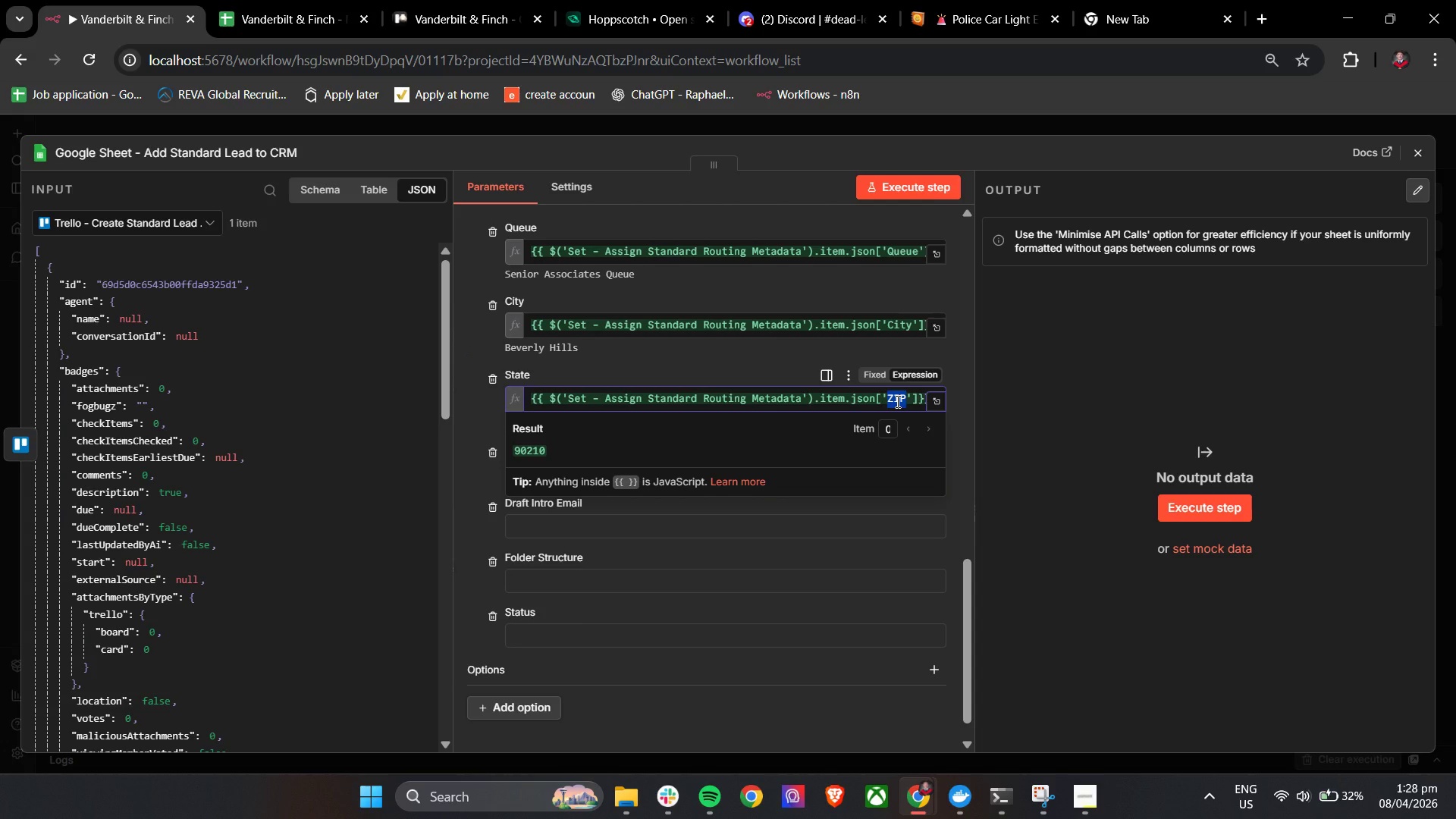 
key(Shift+ShiftLeft)
 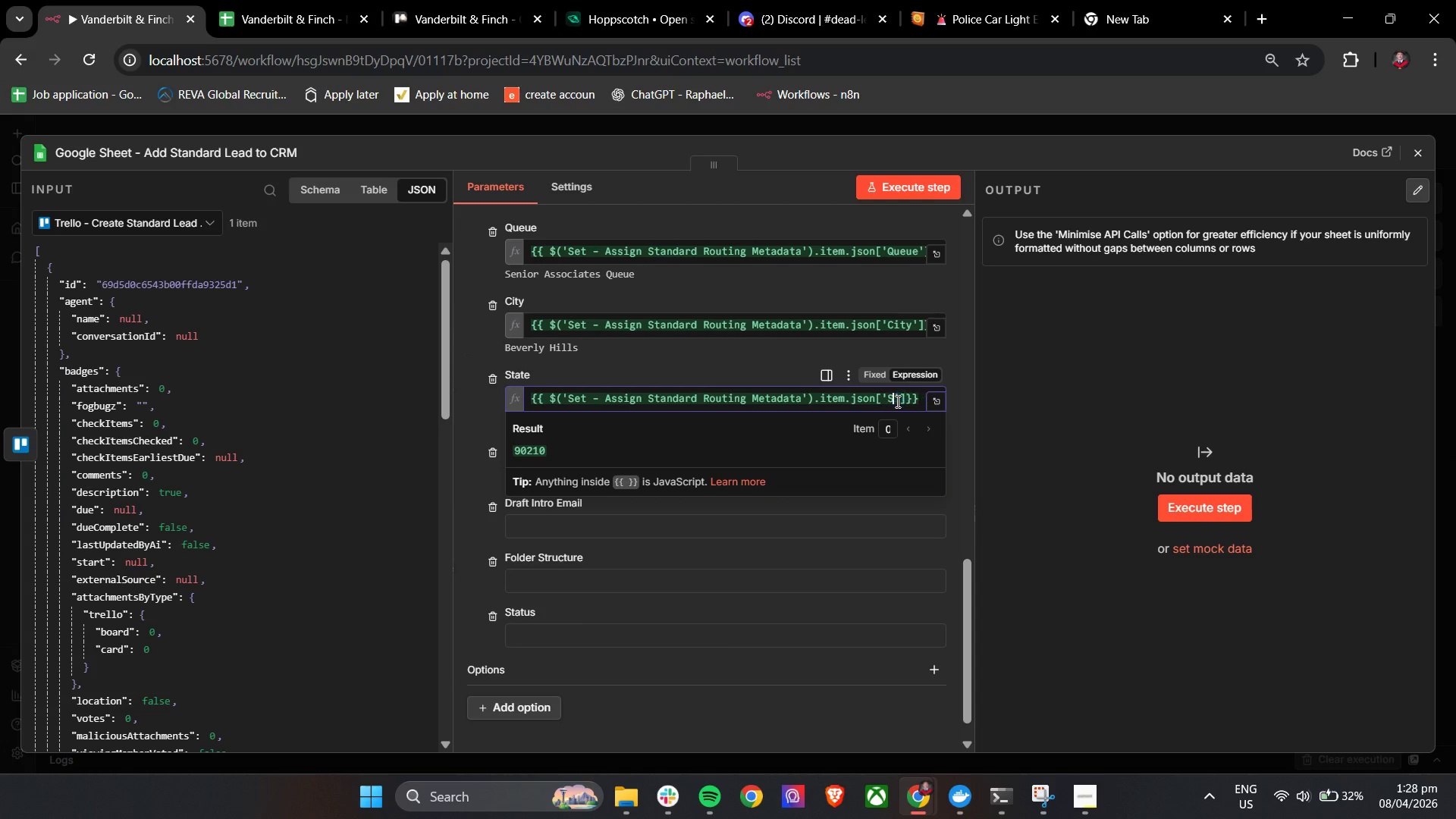 
key(Shift+S)
 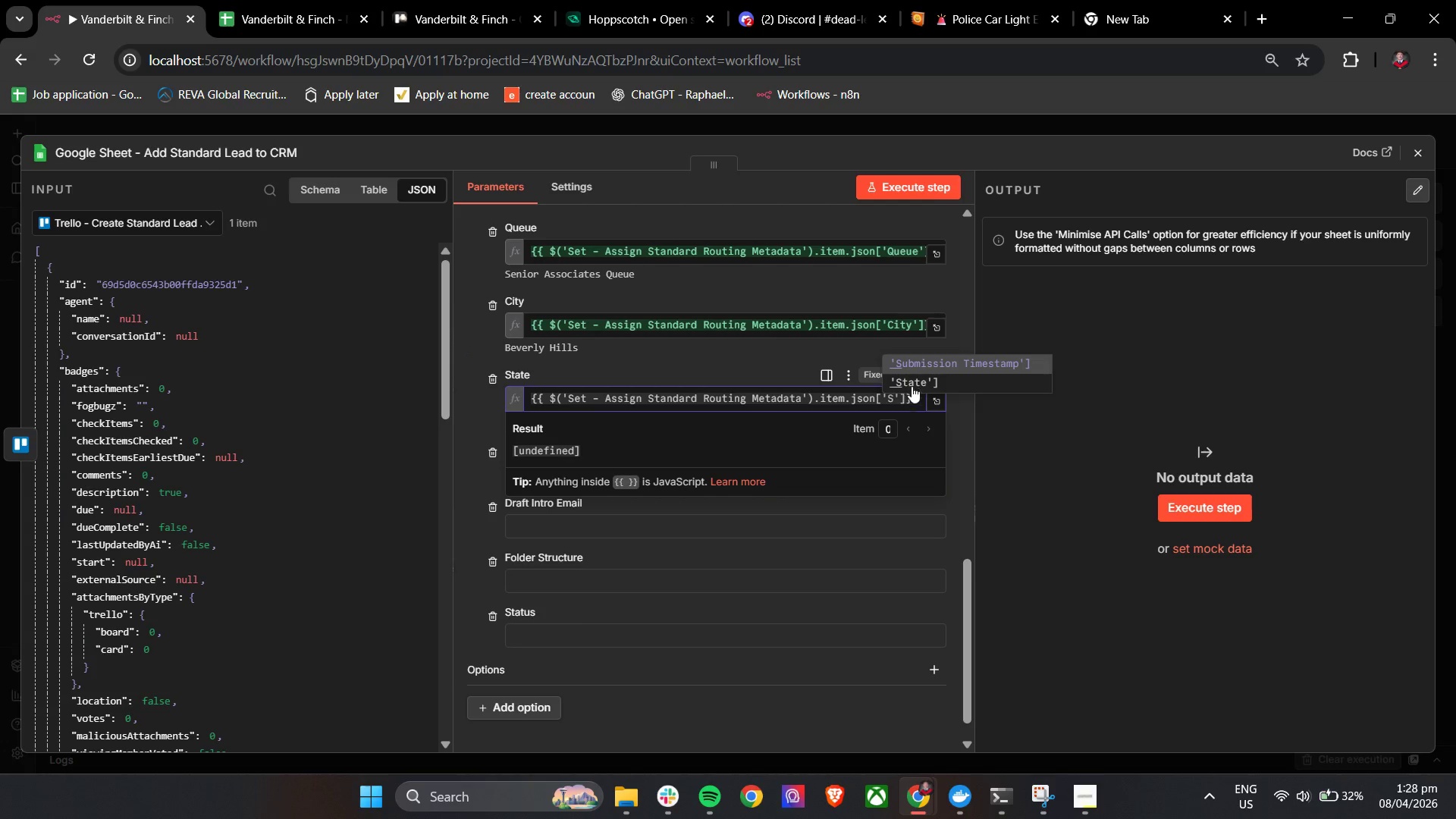 
left_click([913, 384])
 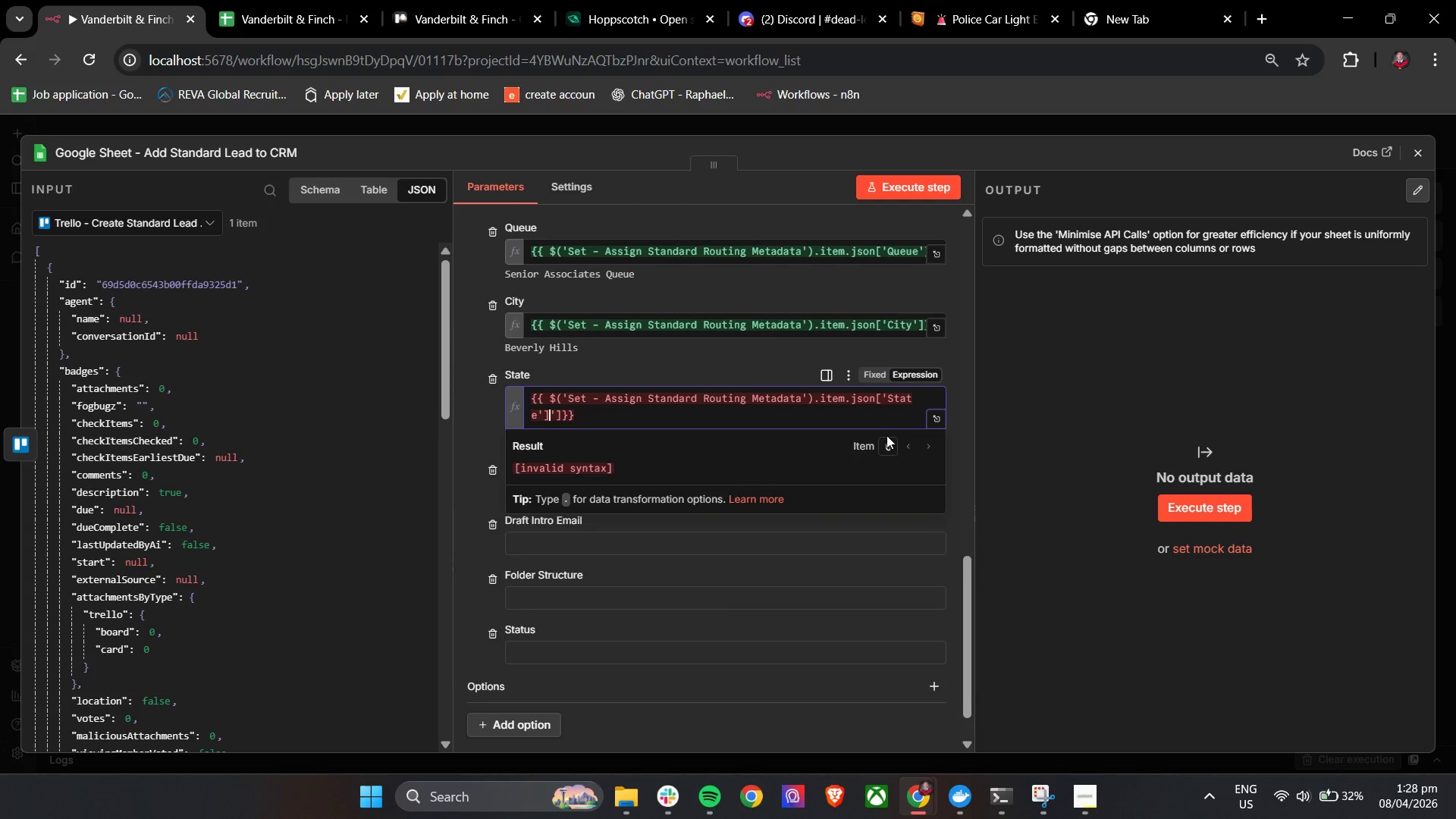 
key(Backspace)
 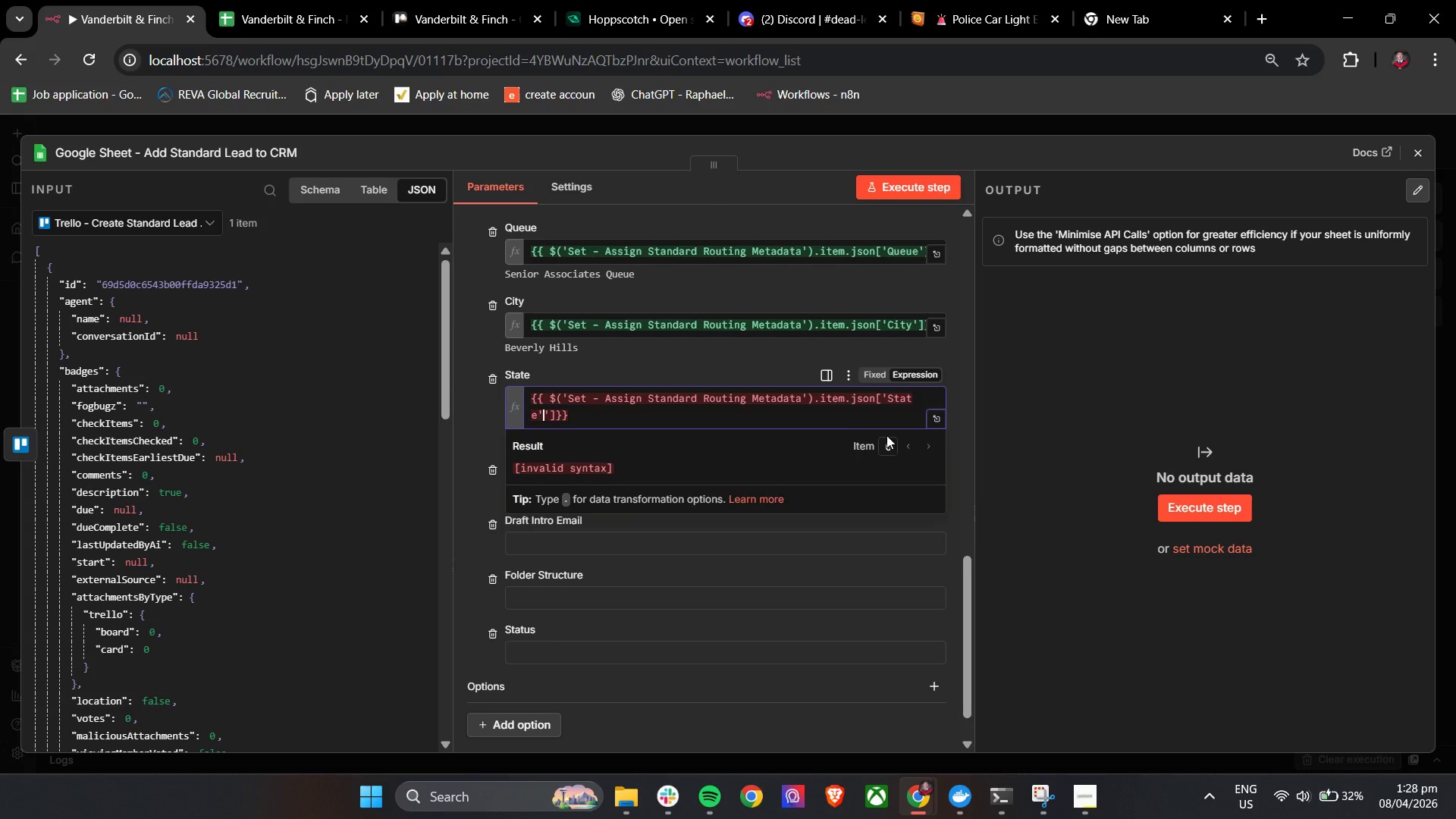 
key(Backspace)
 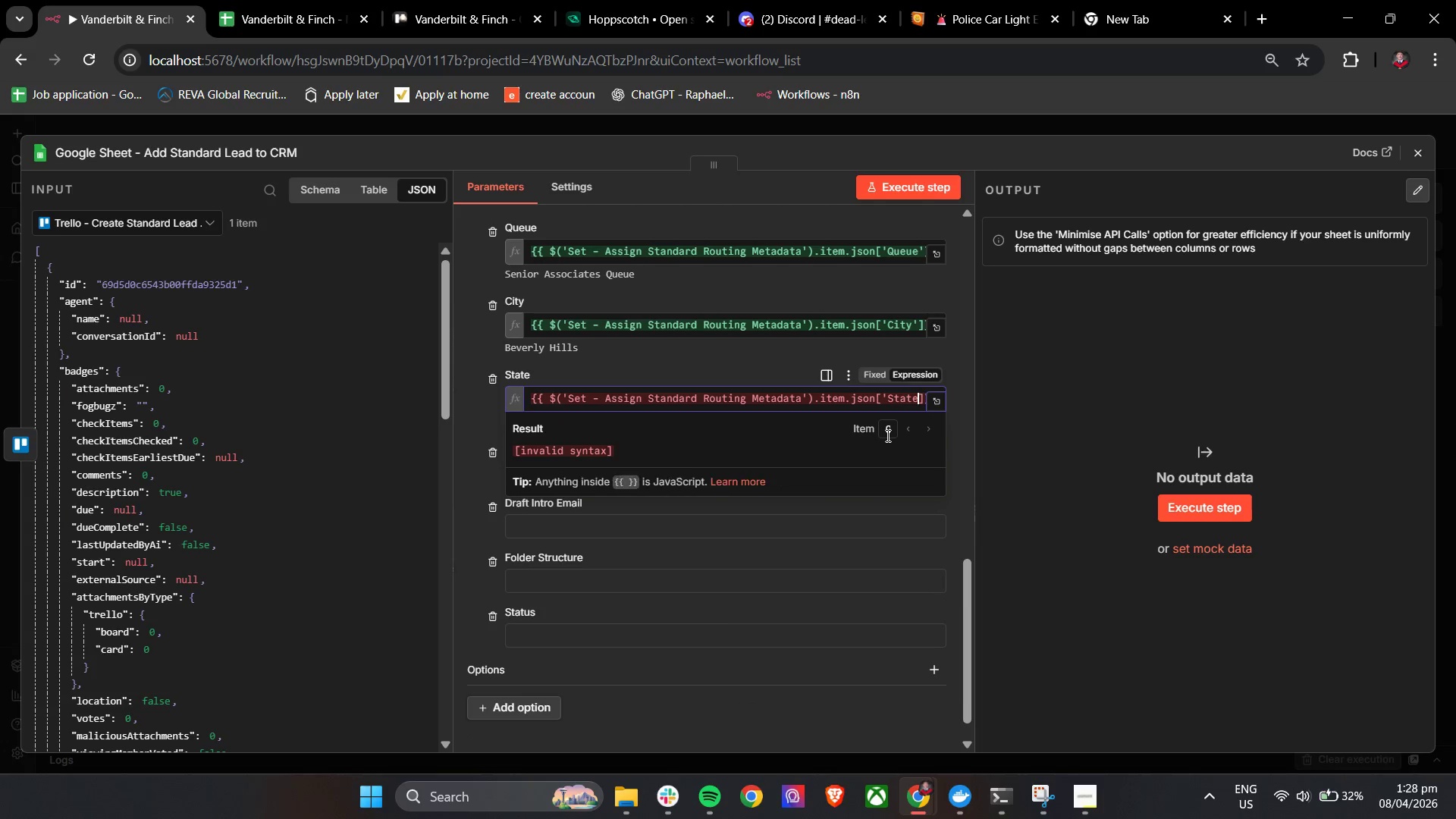 
key(Quote)
 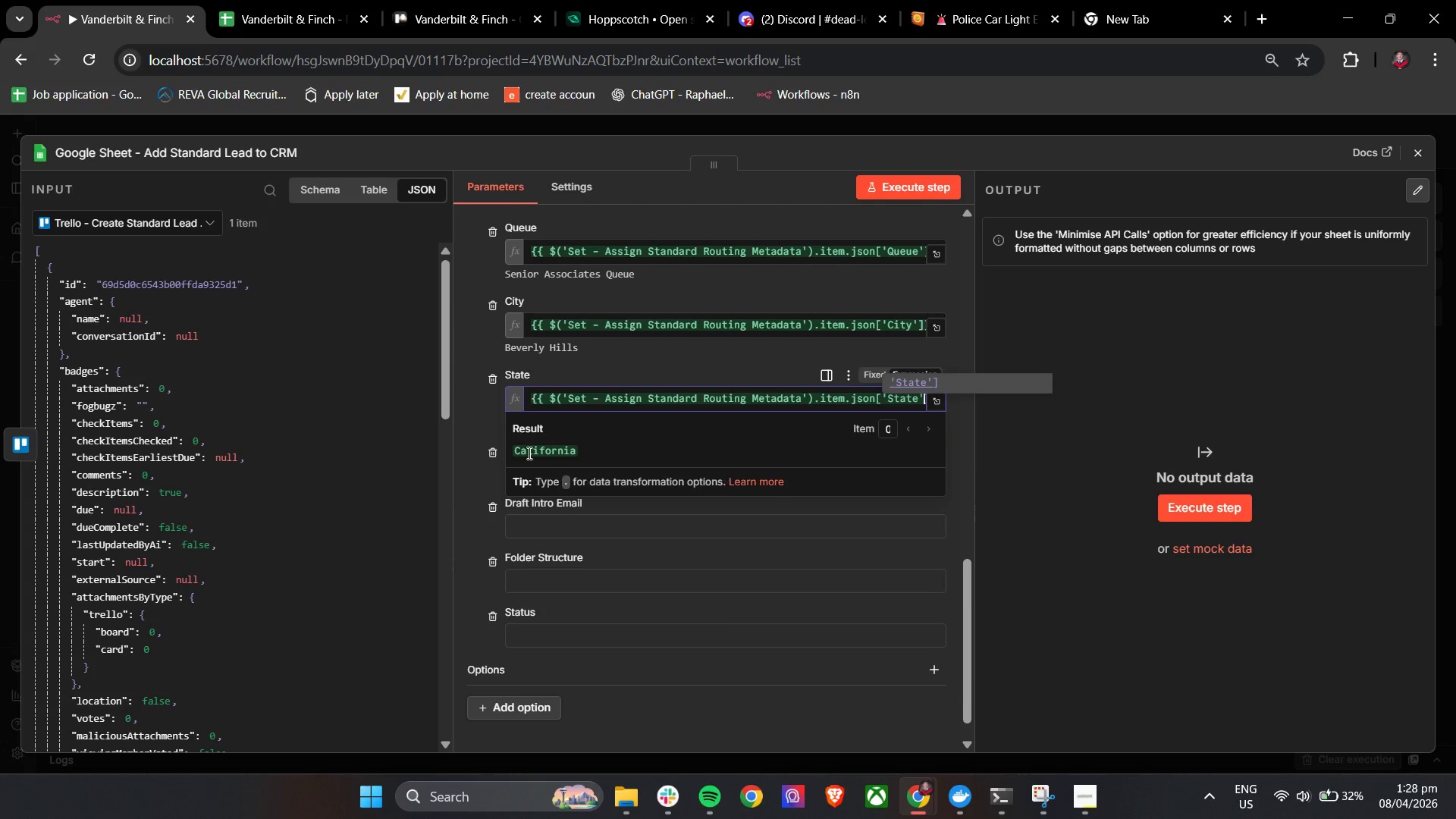 
left_click([470, 431])
 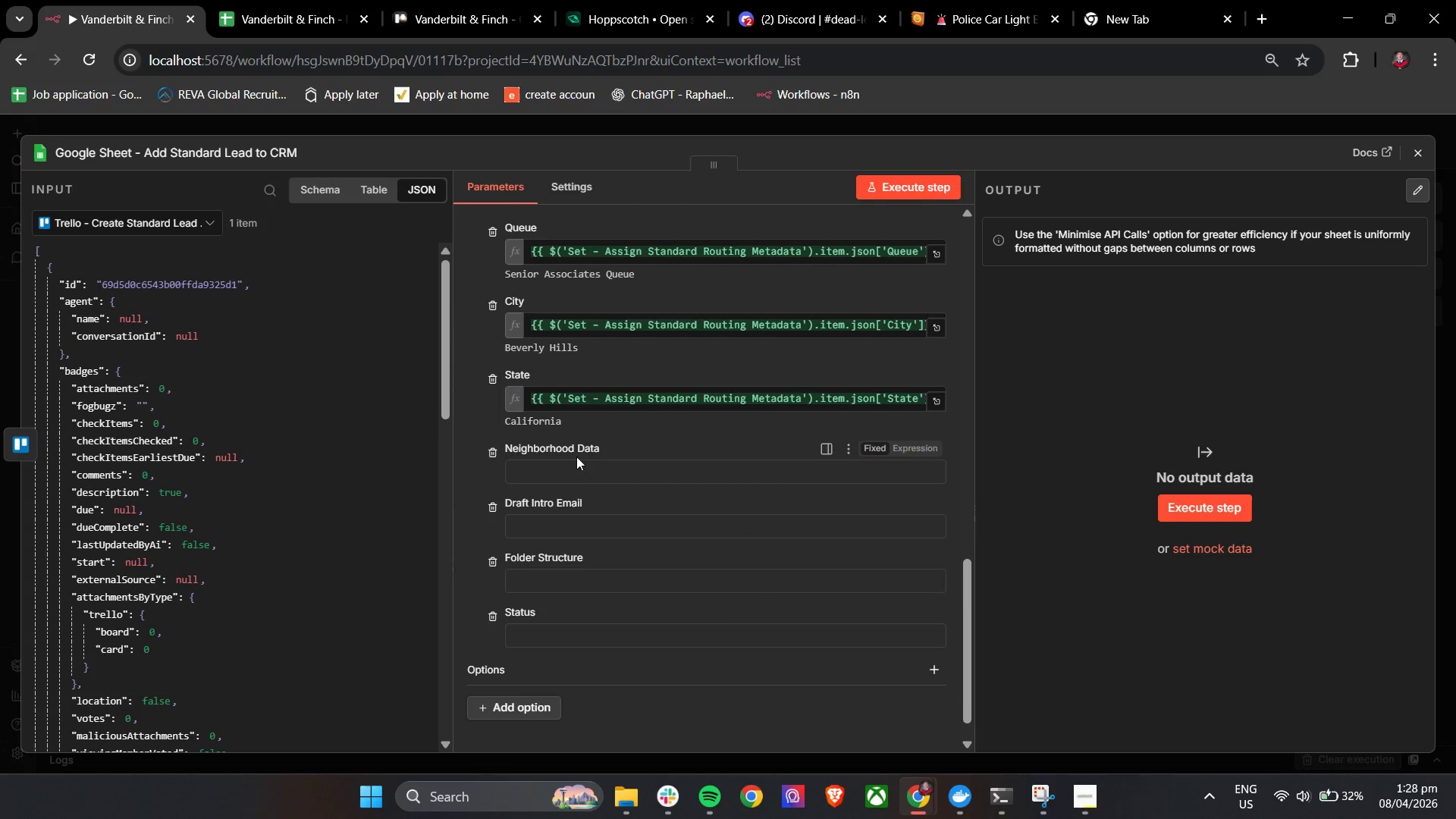 
left_click([585, 466])
 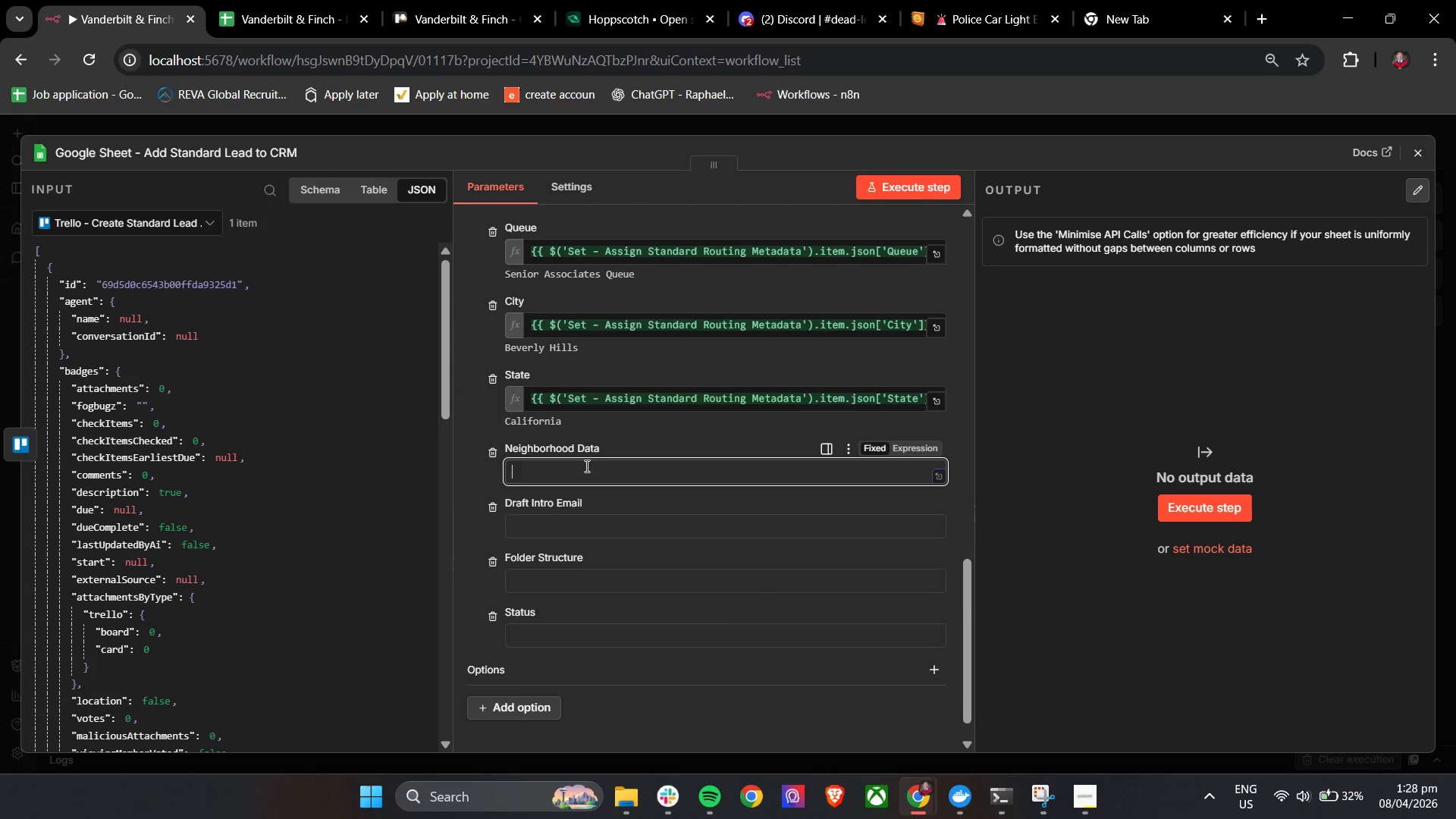 
hold_key(key=ControlLeft, duration=0.75)
 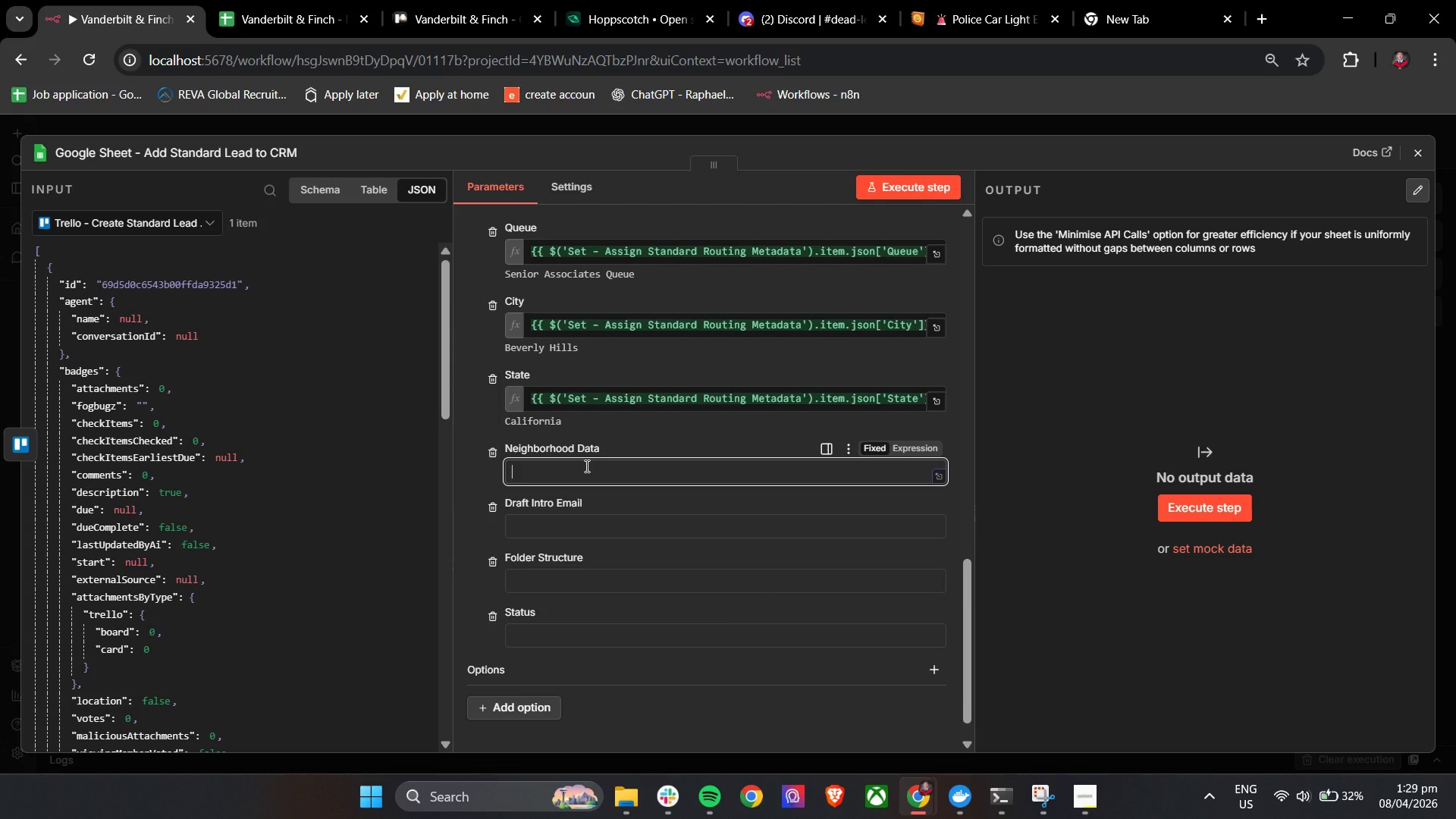 
wait(6.69)
 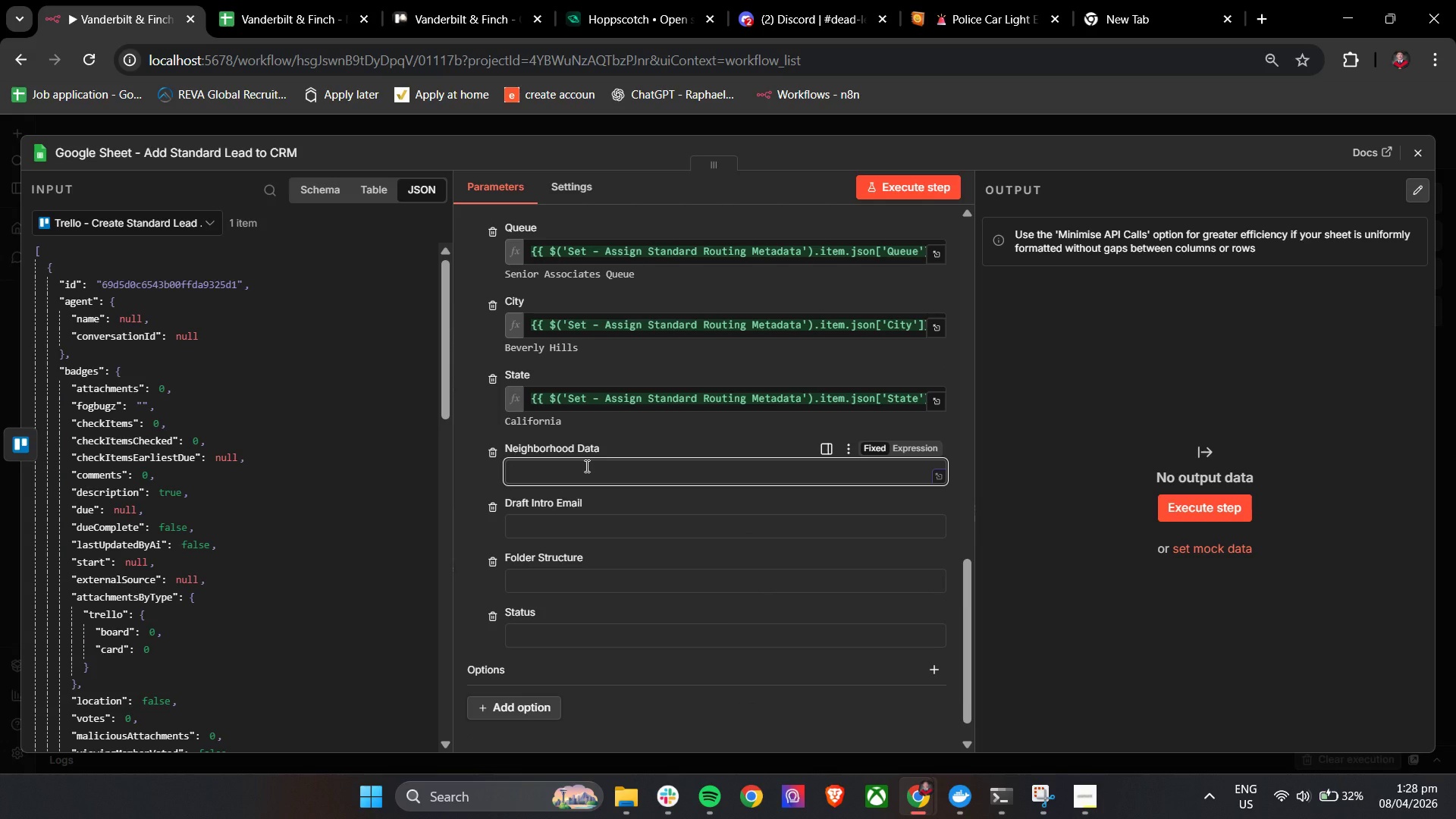 
key(Control+V)
 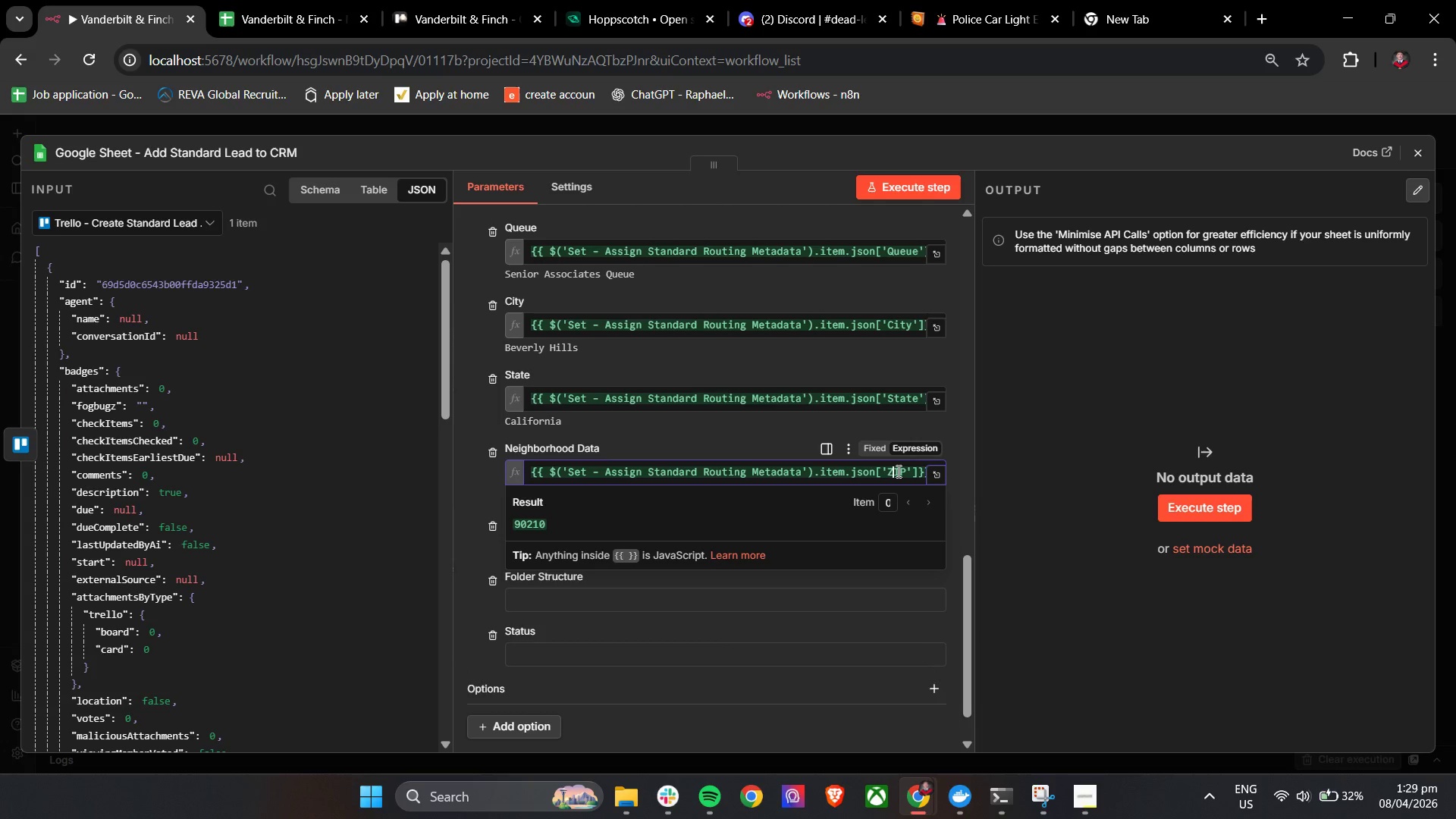 
double_click([897, 471])
 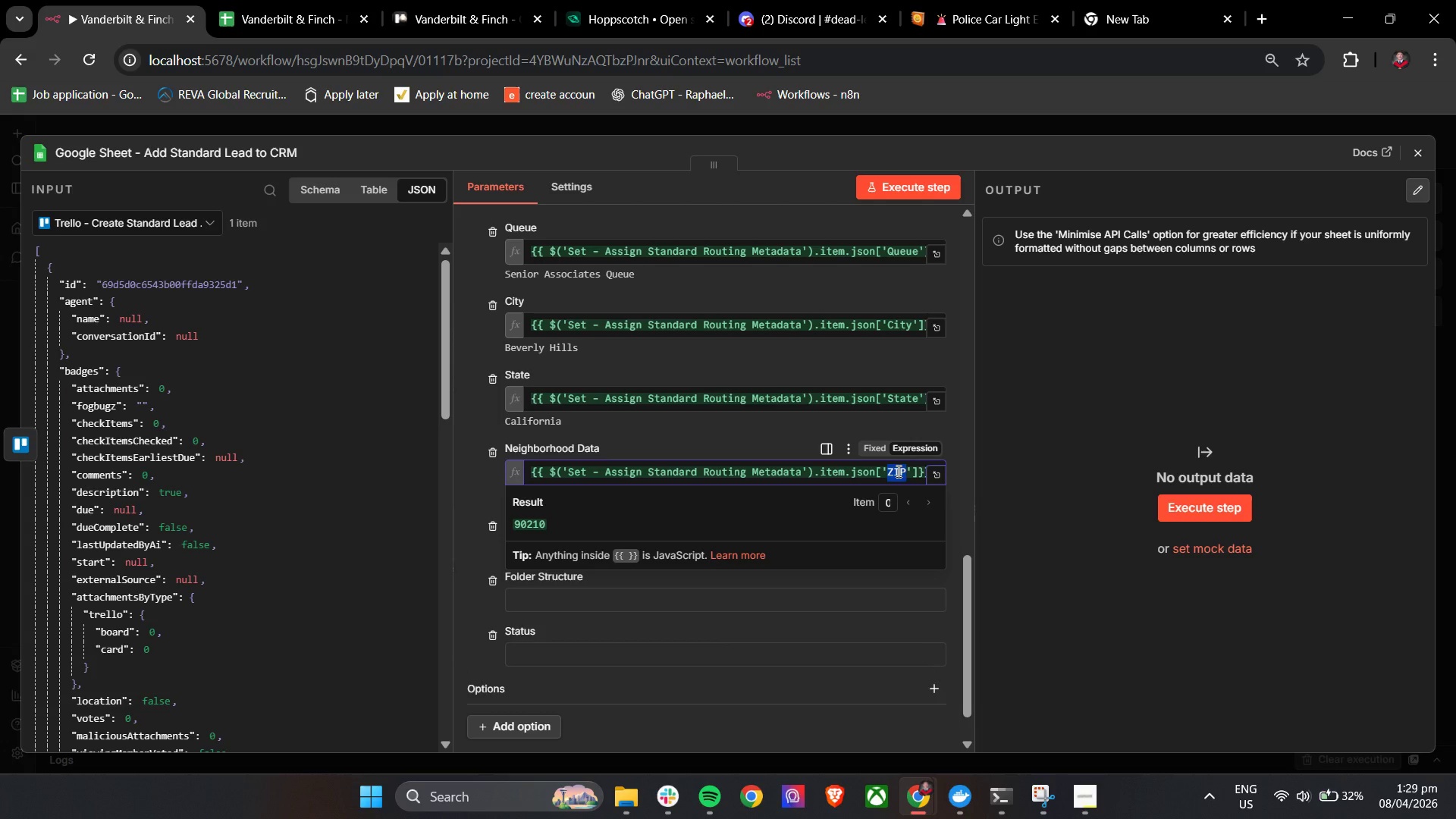 
key(N)
 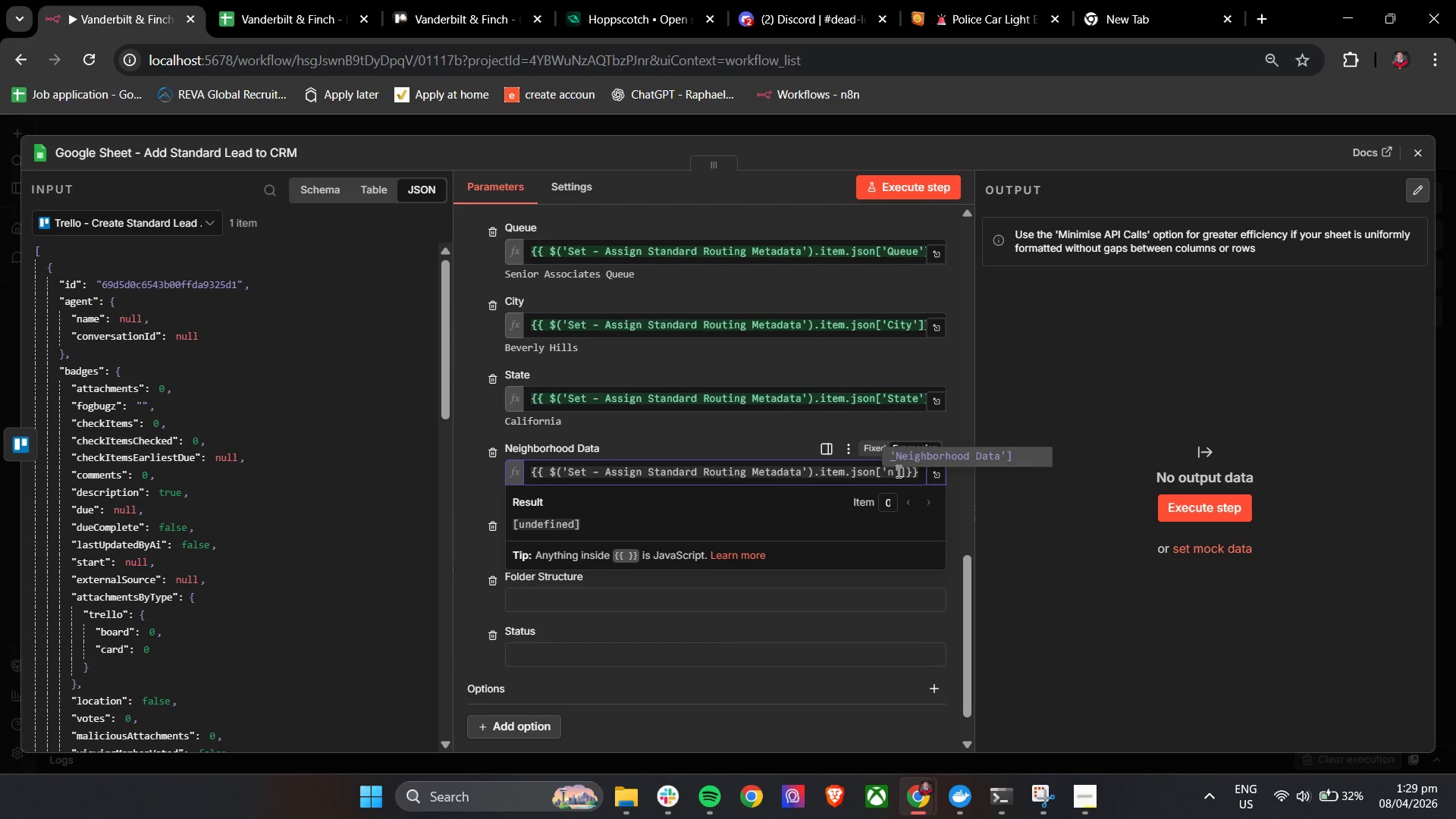 
key(Enter)
 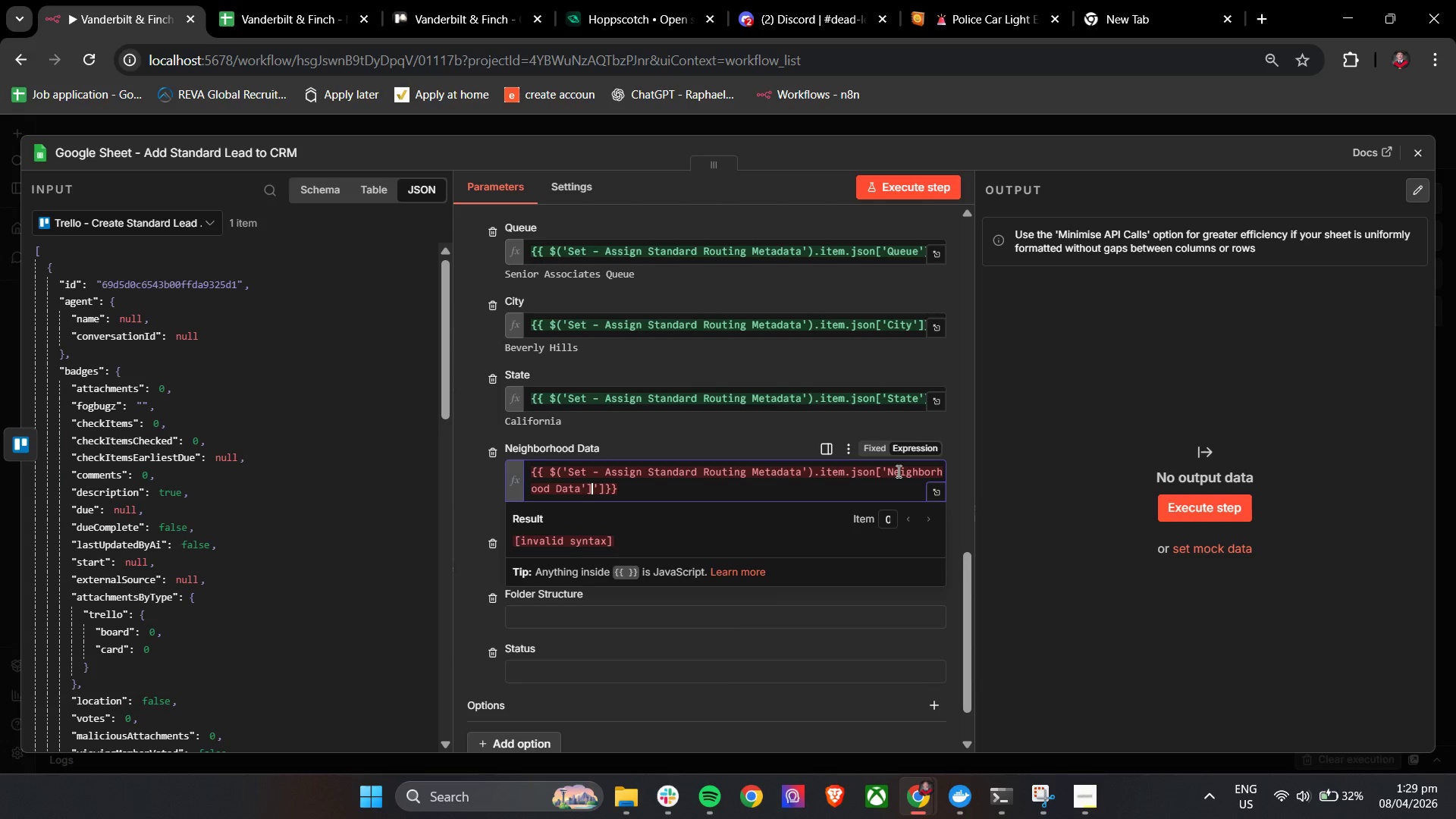 
key(Backspace)
 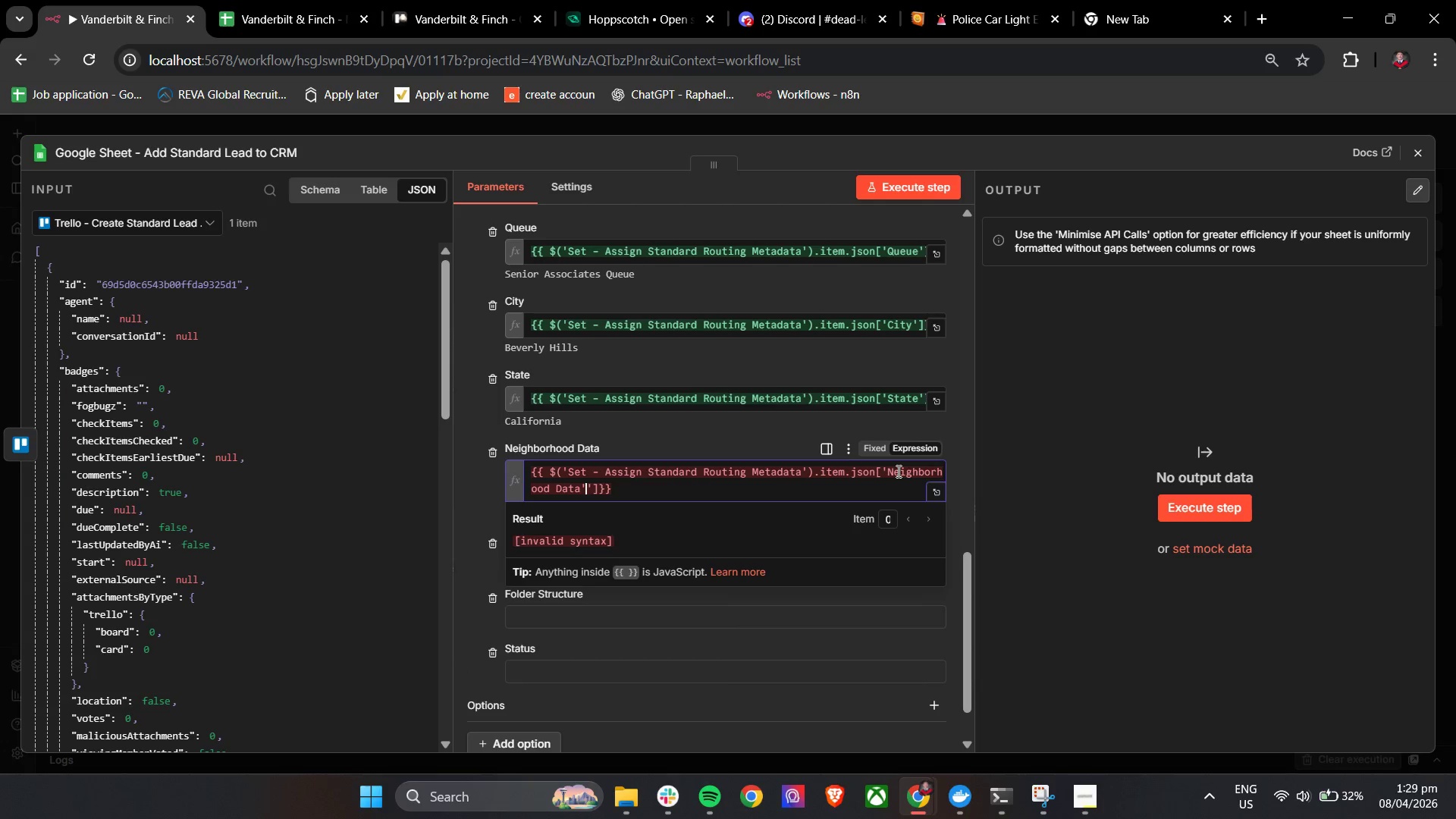 
key(Backspace)
 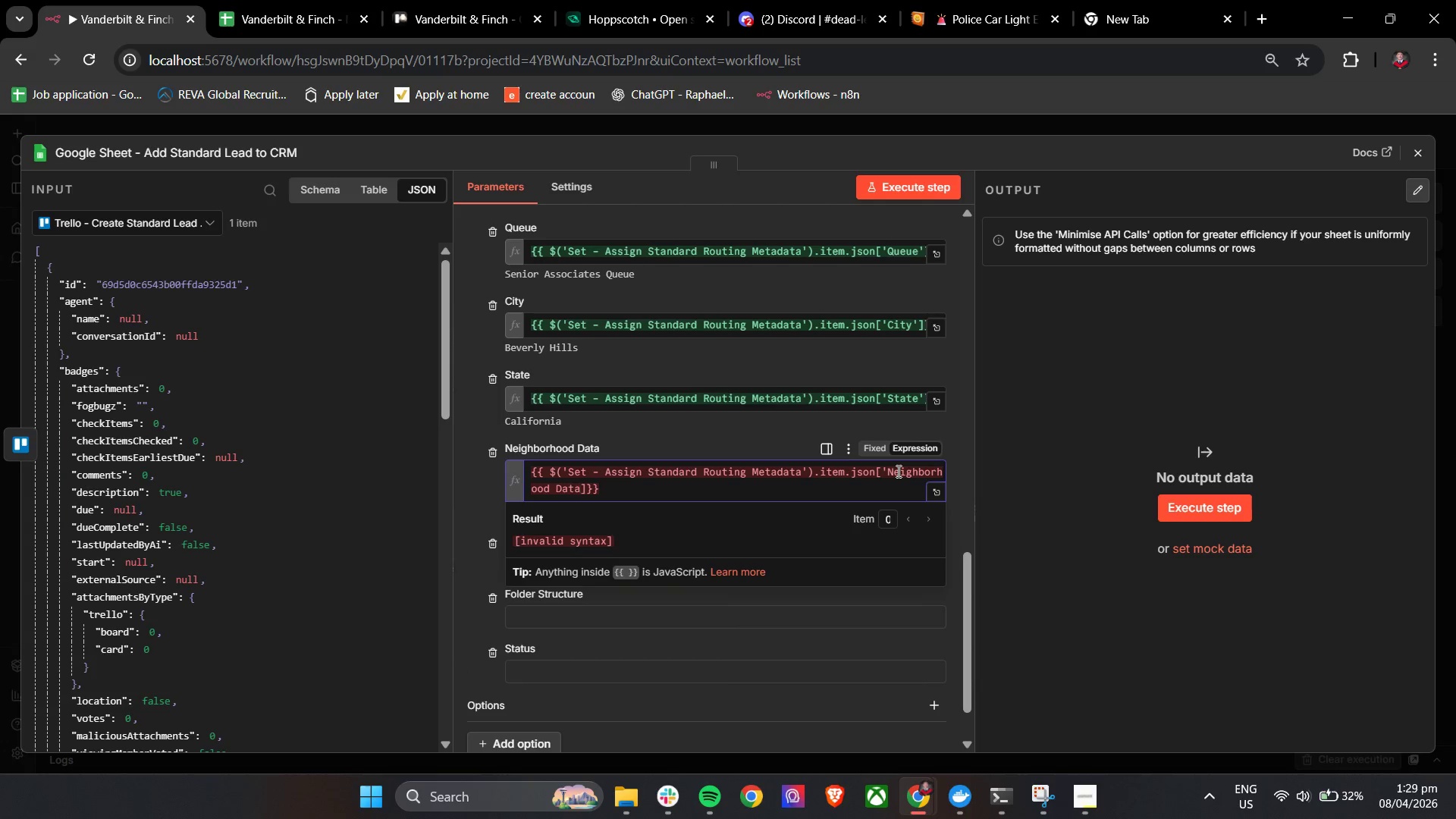 
key(Quote)
 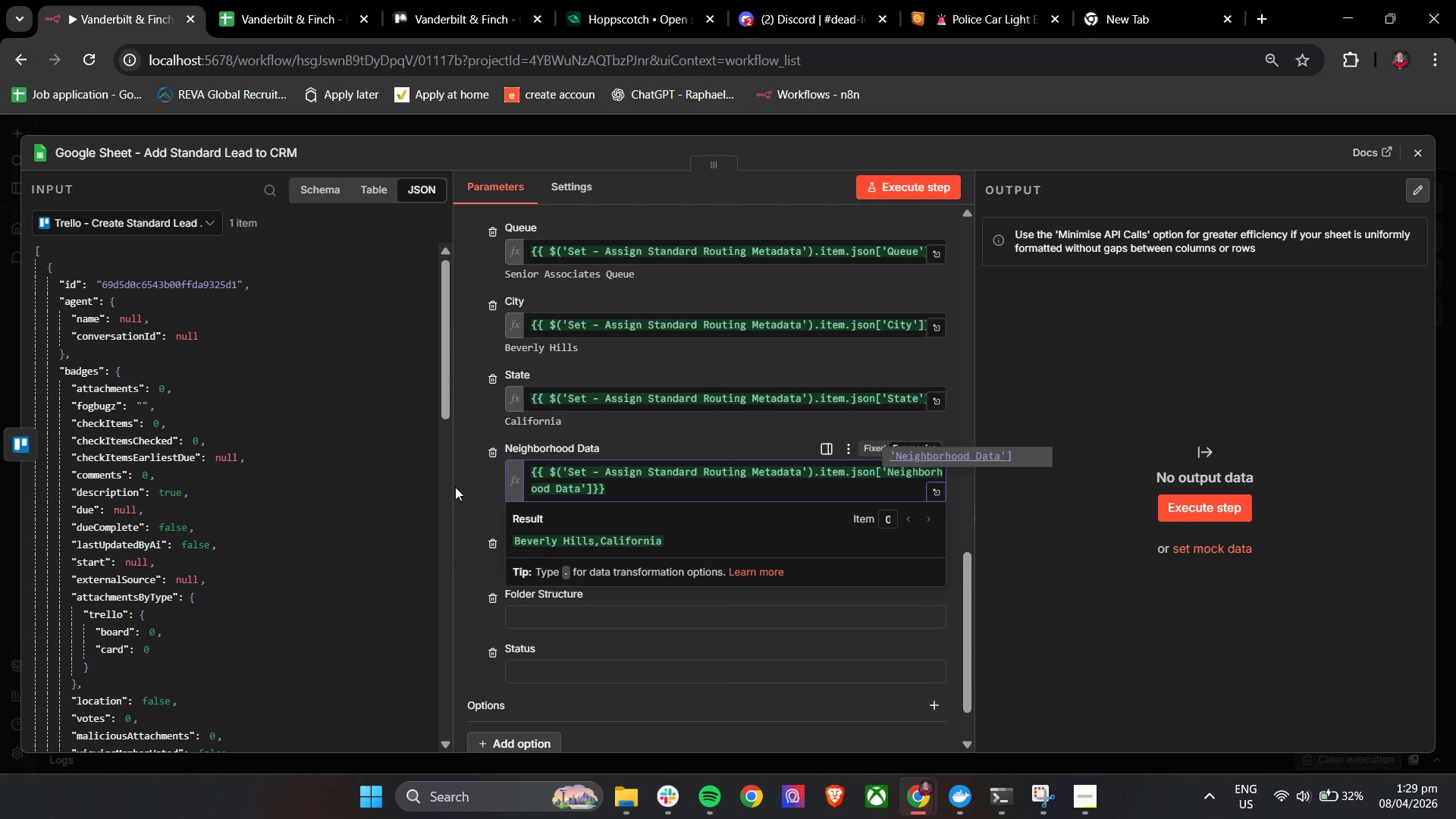 
left_click([488, 469])
 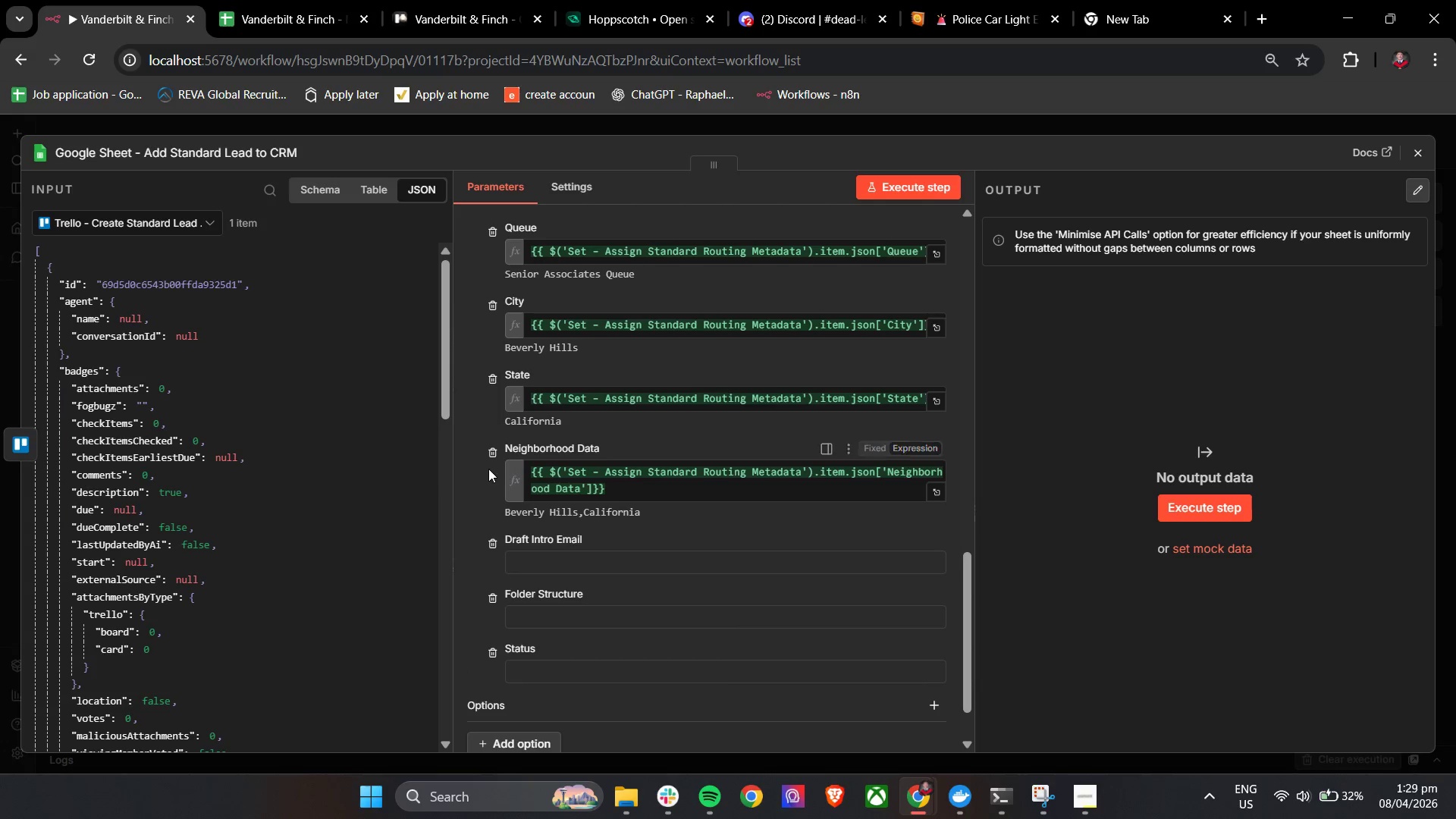 
left_click([559, 483])
 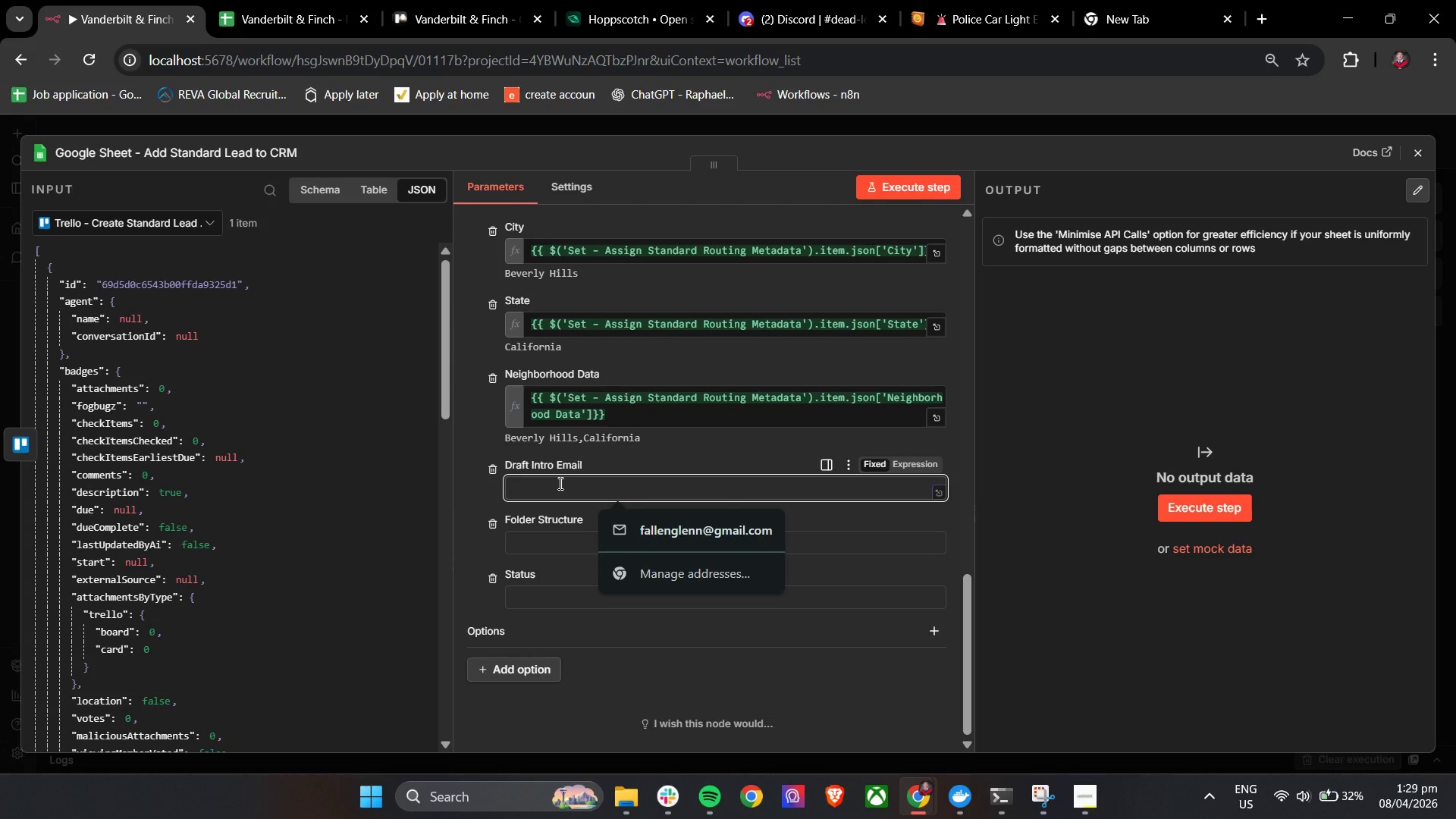 
scroll: coordinate [509, 479], scroll_direction: down, amount: 1.0
 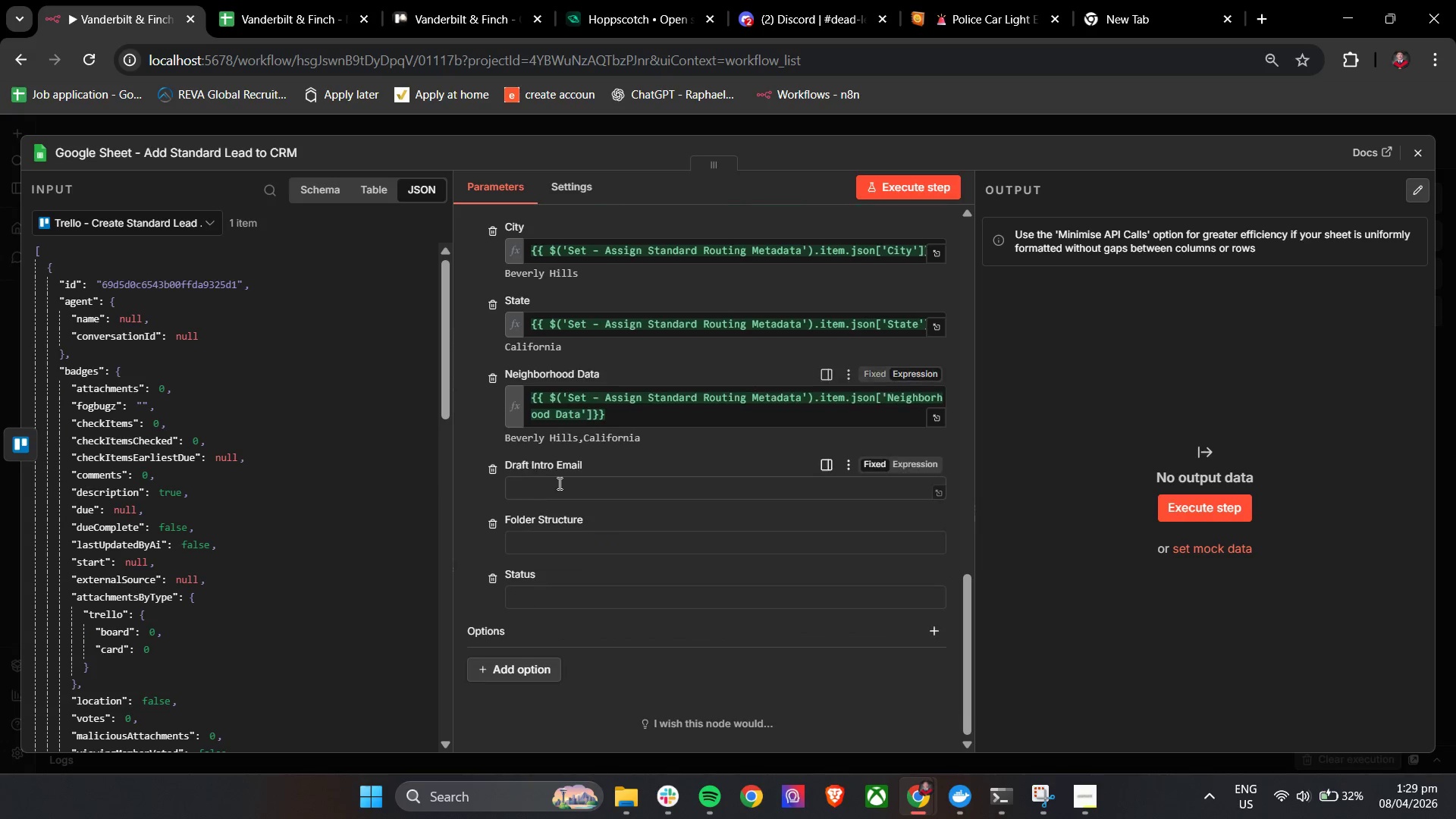 
wait(11.24)
 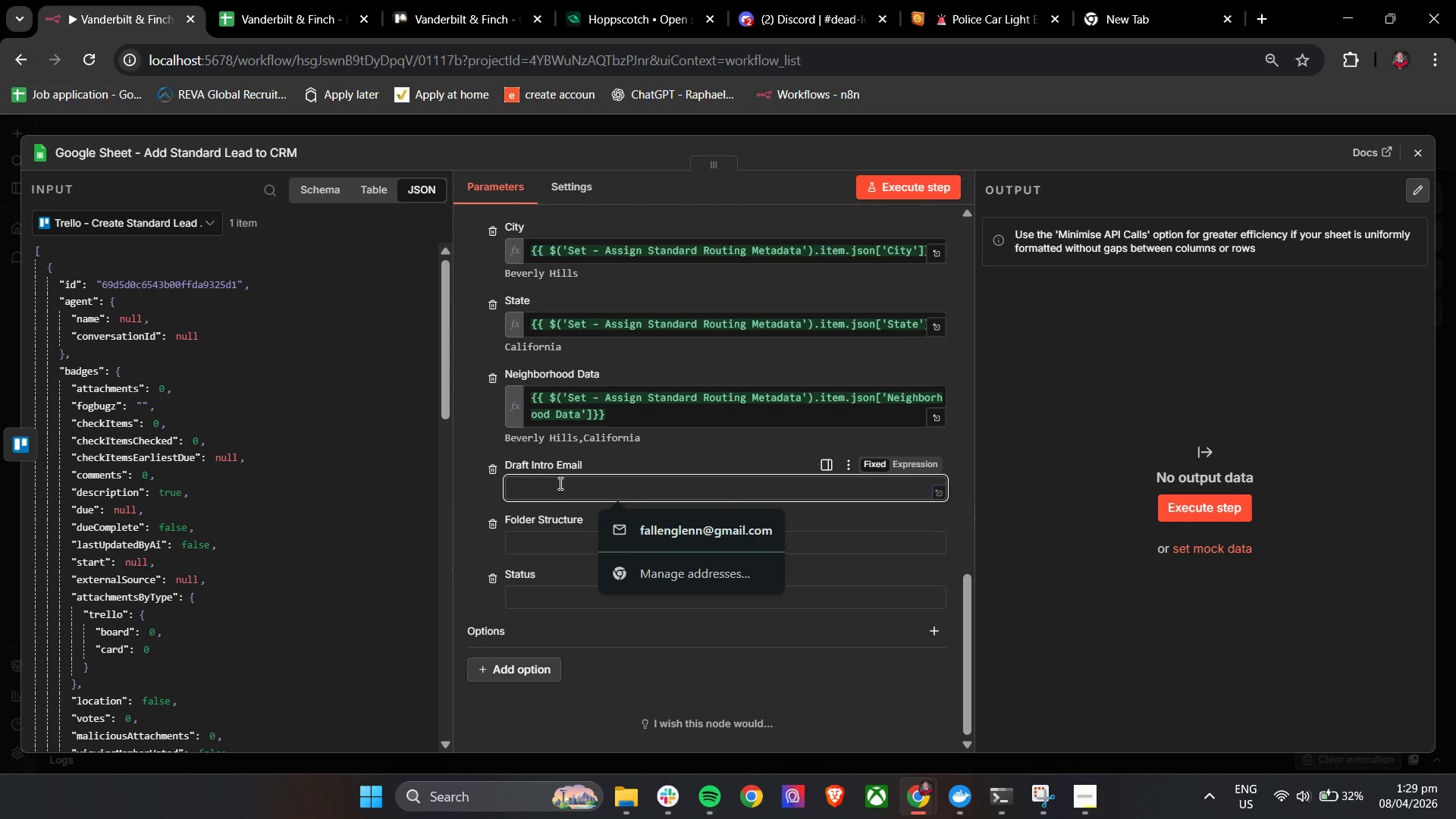 
left_click([475, 497])
 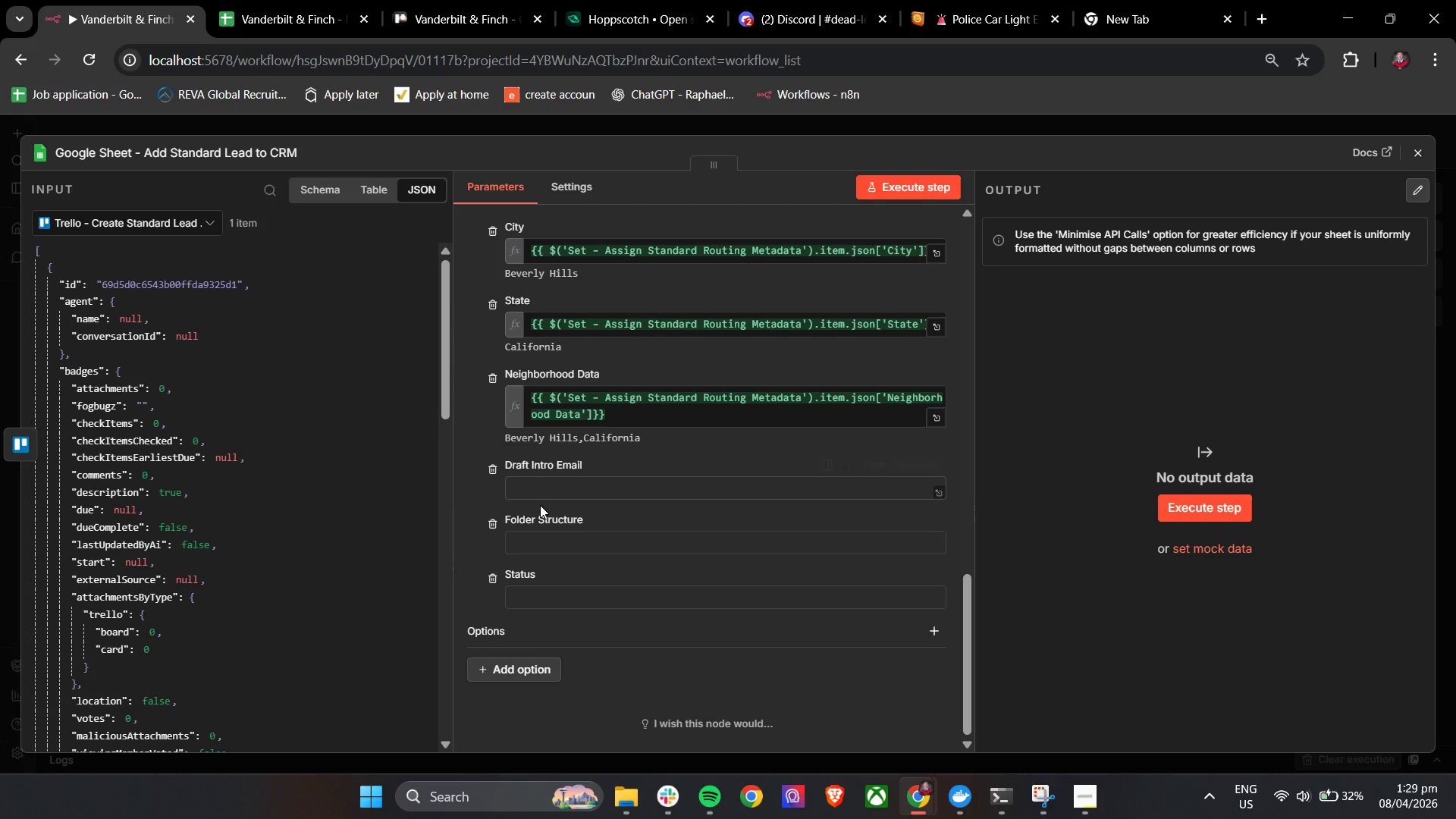 
left_click([552, 594])
 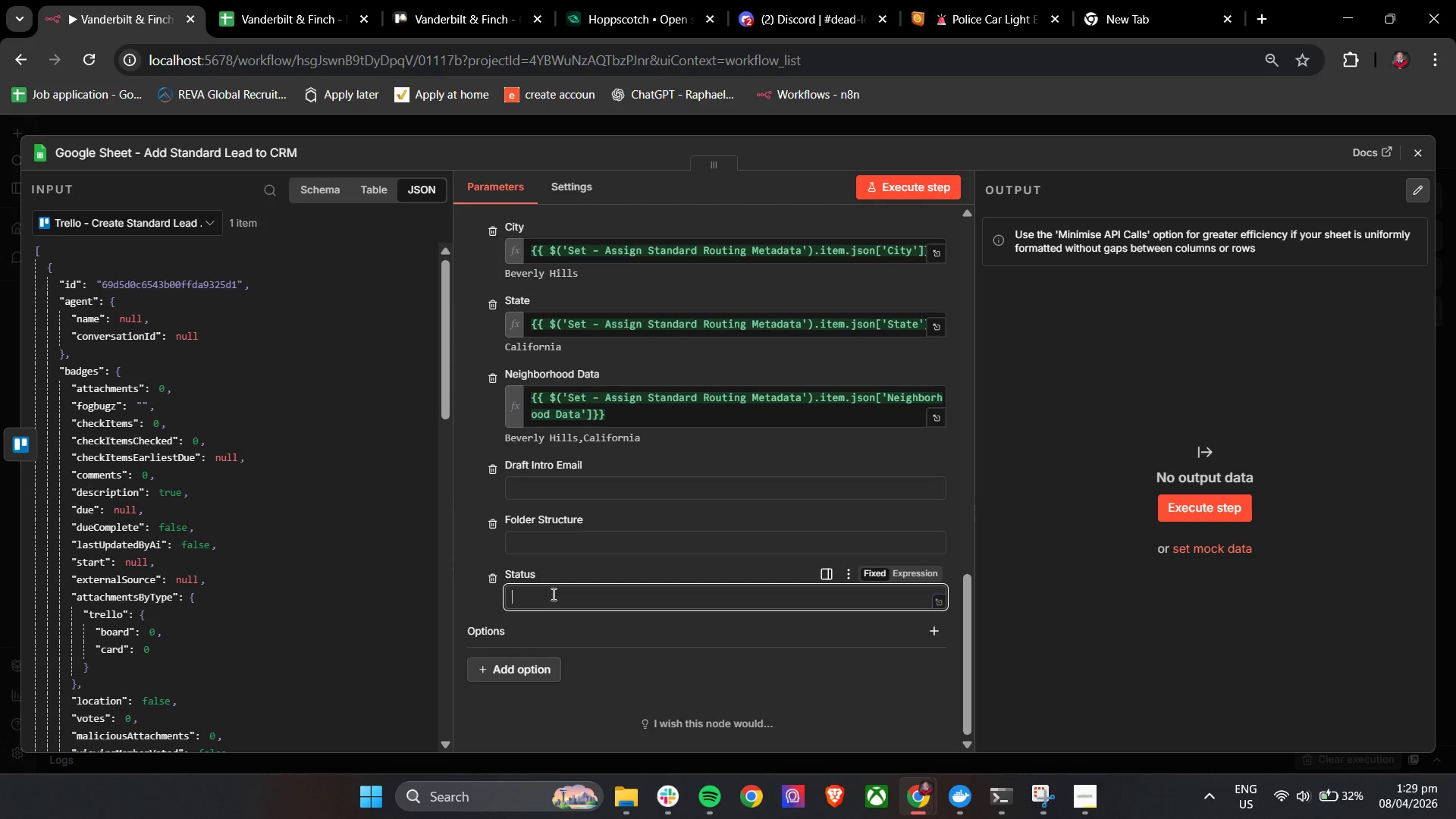 
type(New Intake)
 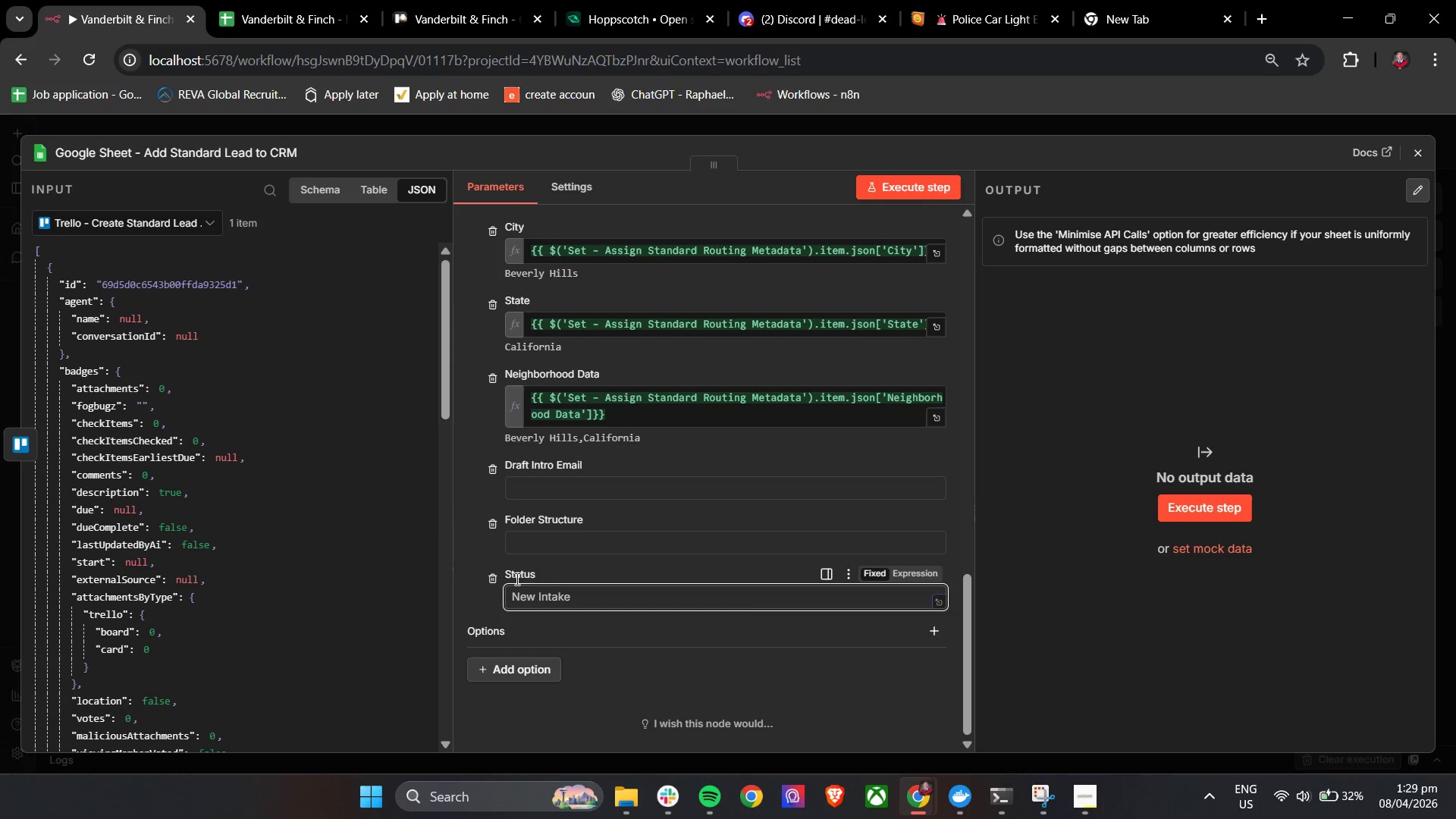 
left_click([465, 524])
 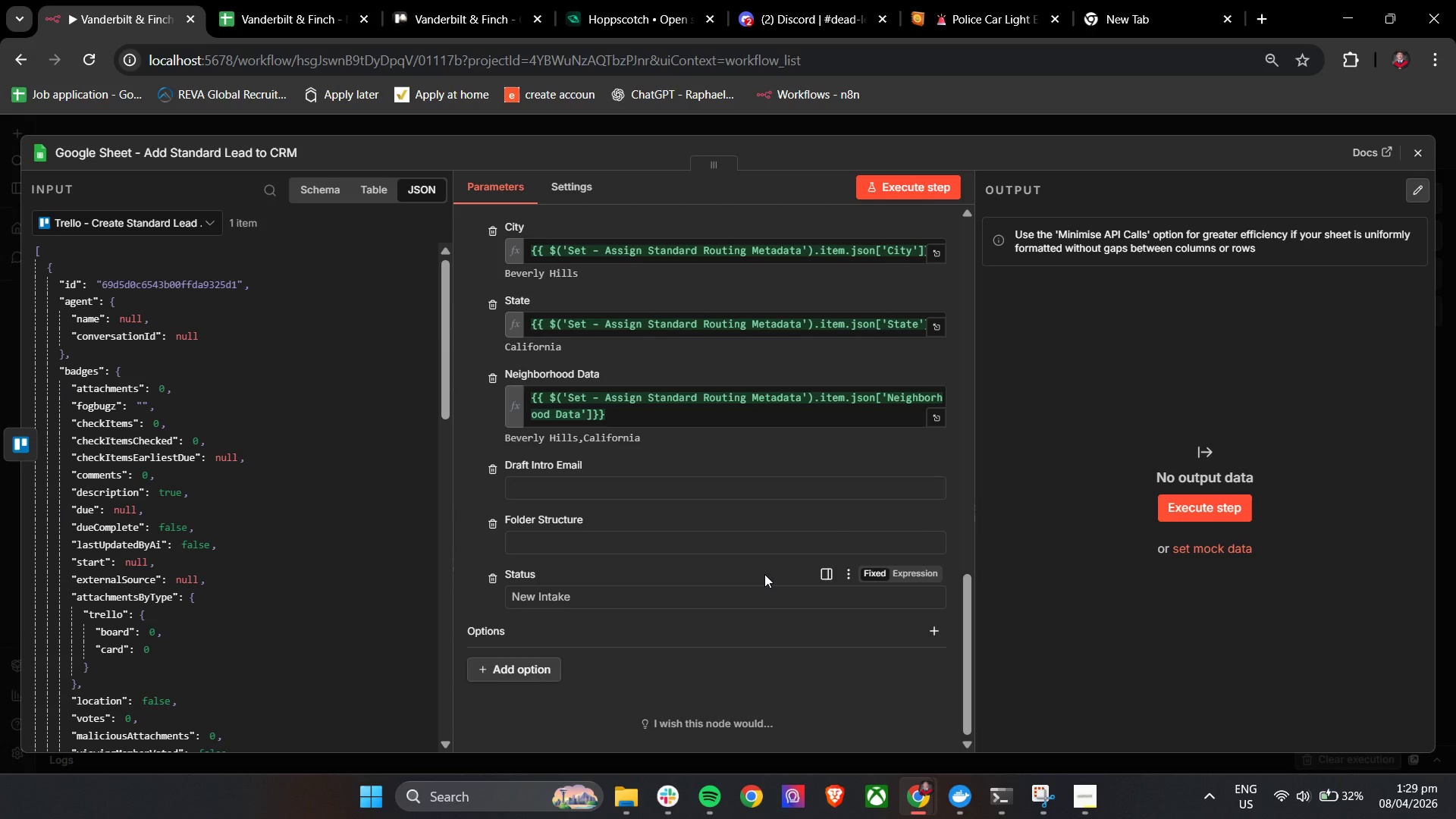 
wait(8.56)
 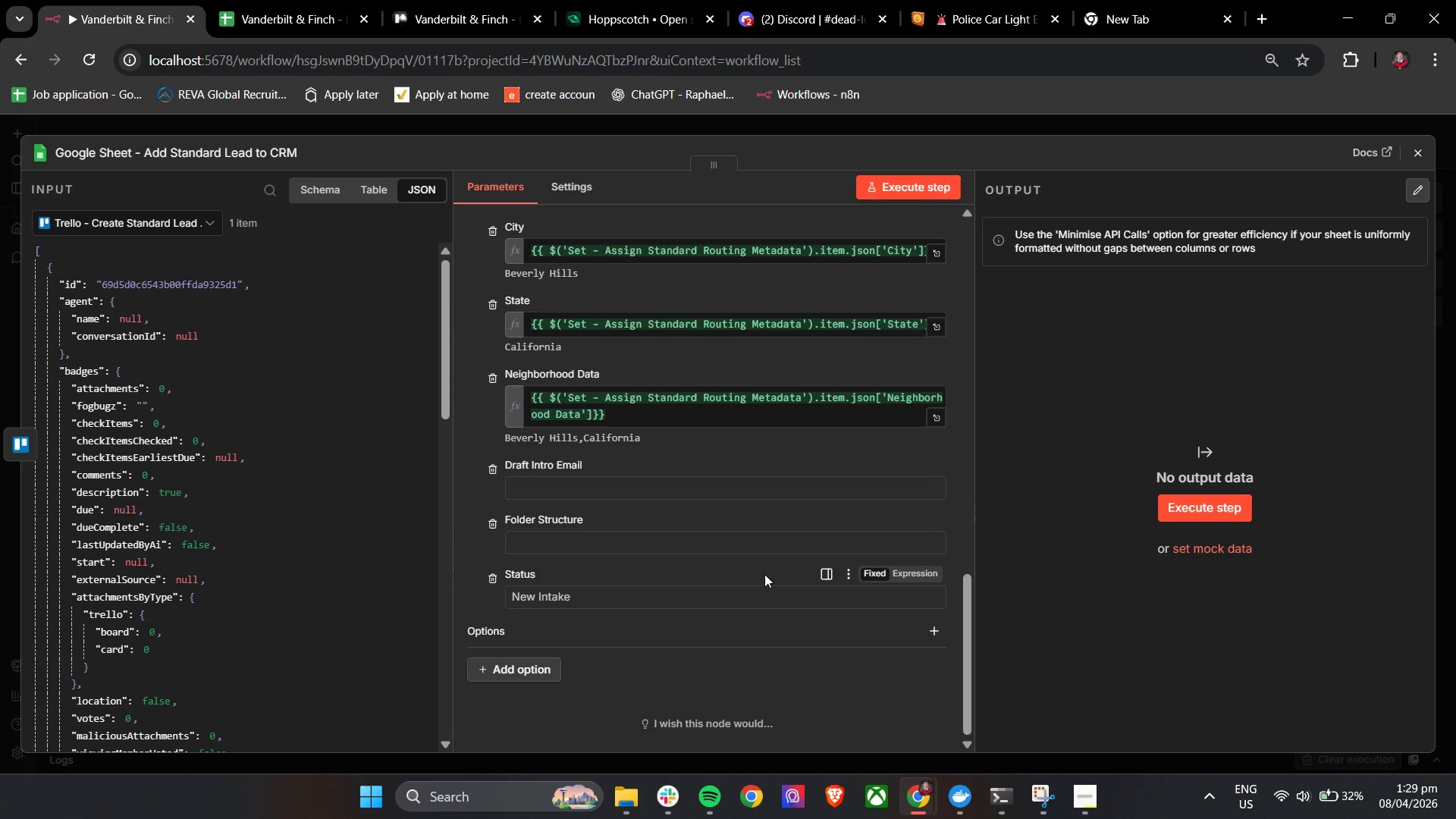 
left_click([1417, 157])
 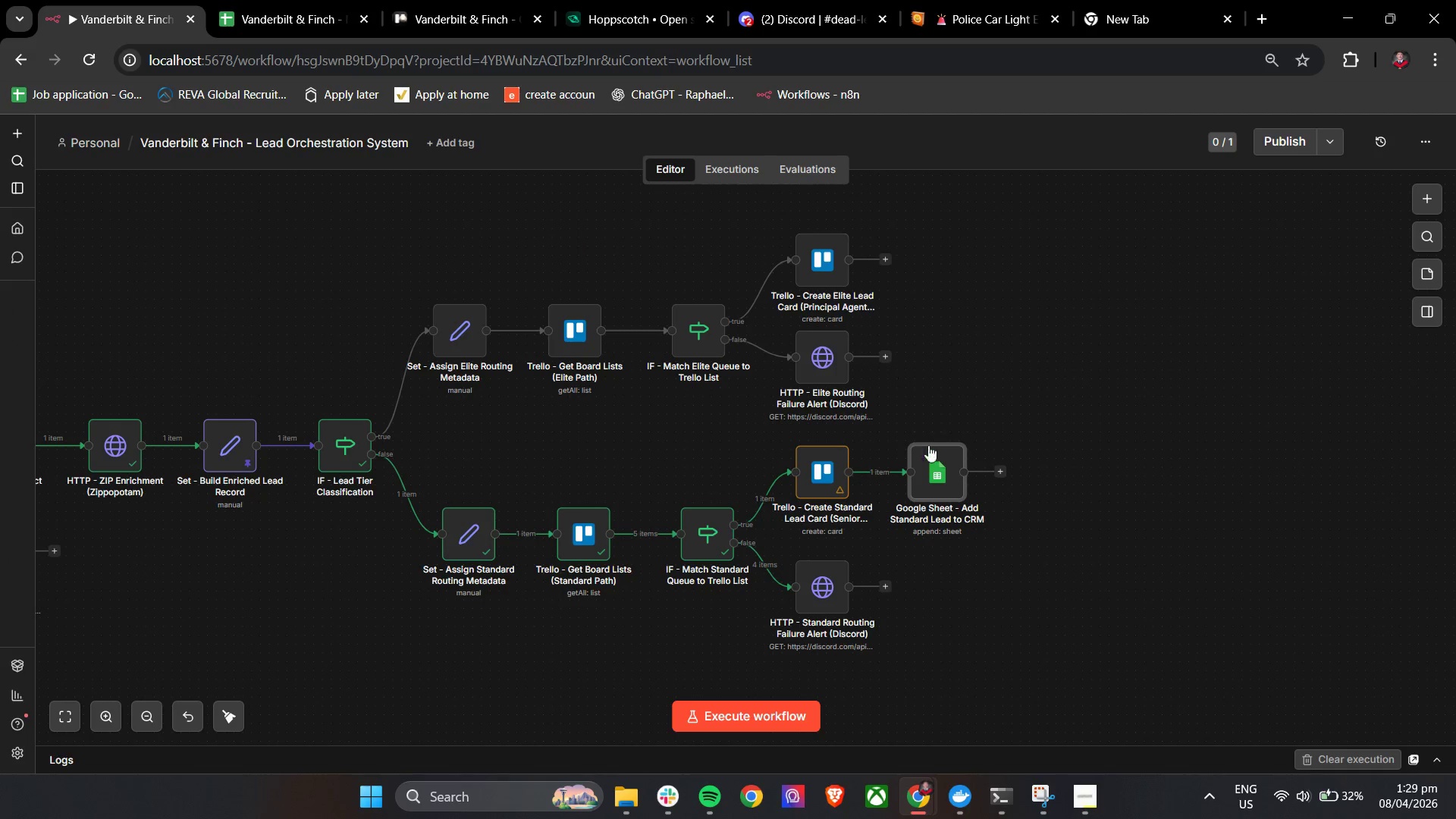 
left_click([938, 472])
 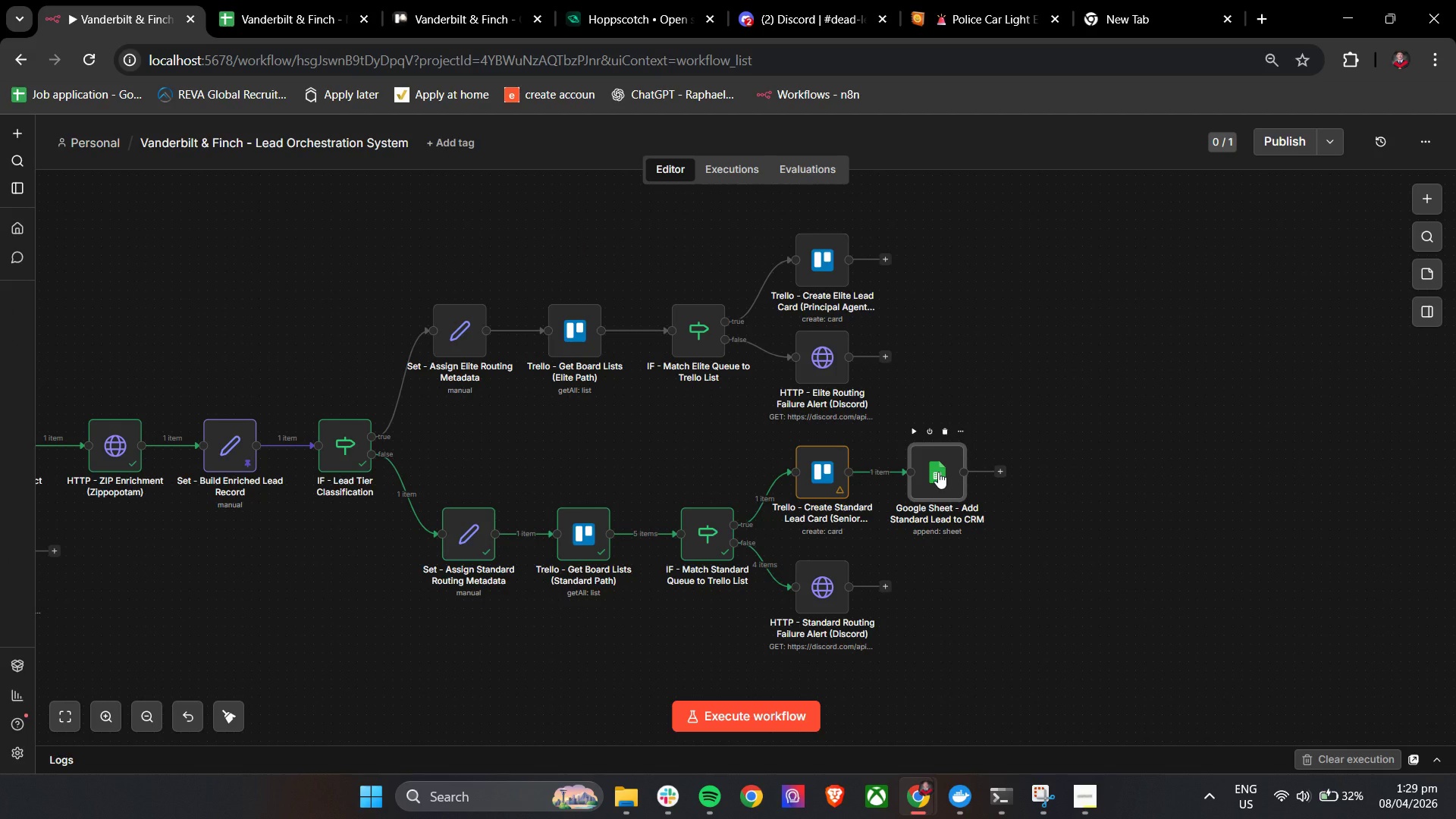 
key(Control+C)
 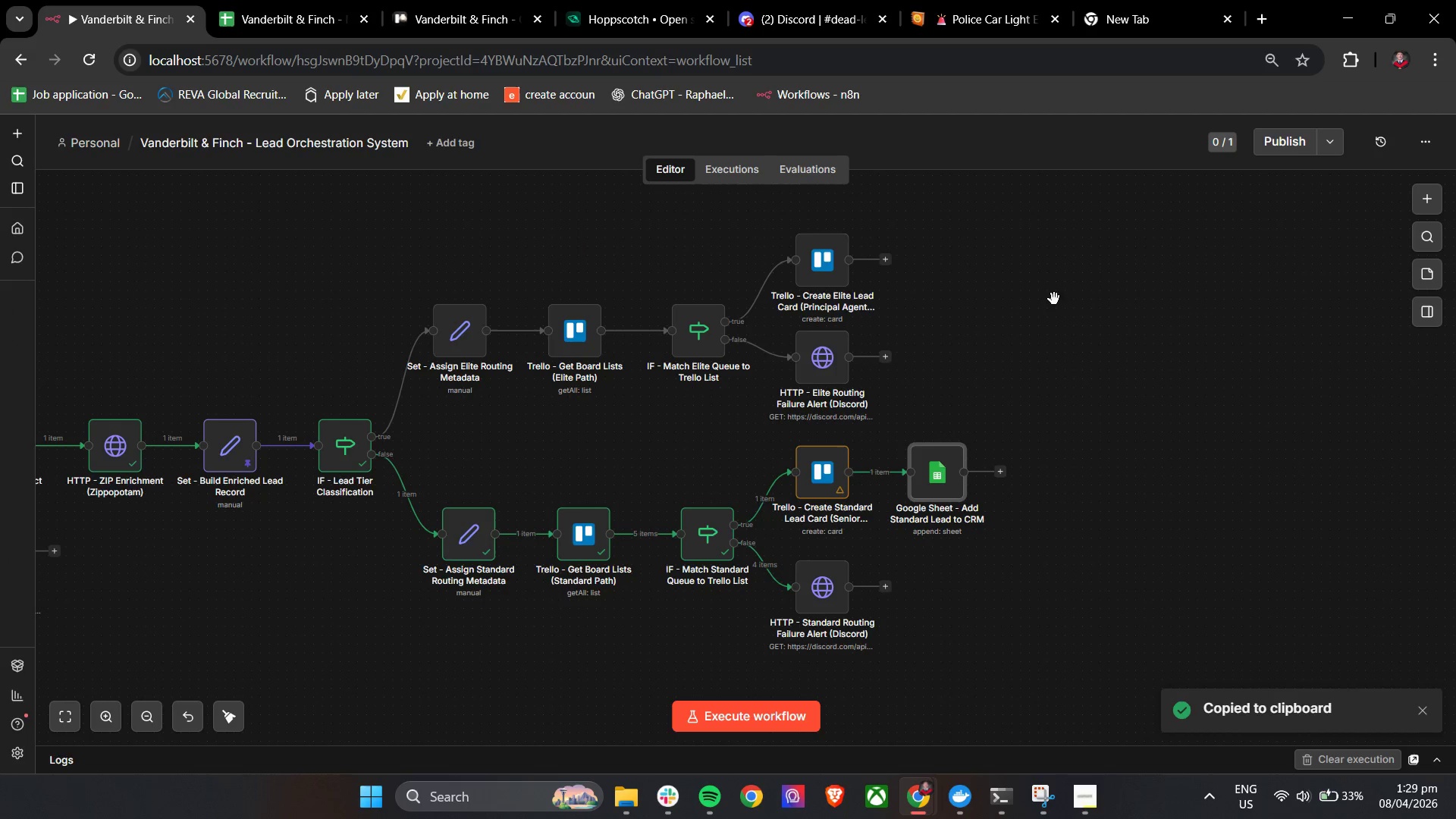 
key(Control+V)
 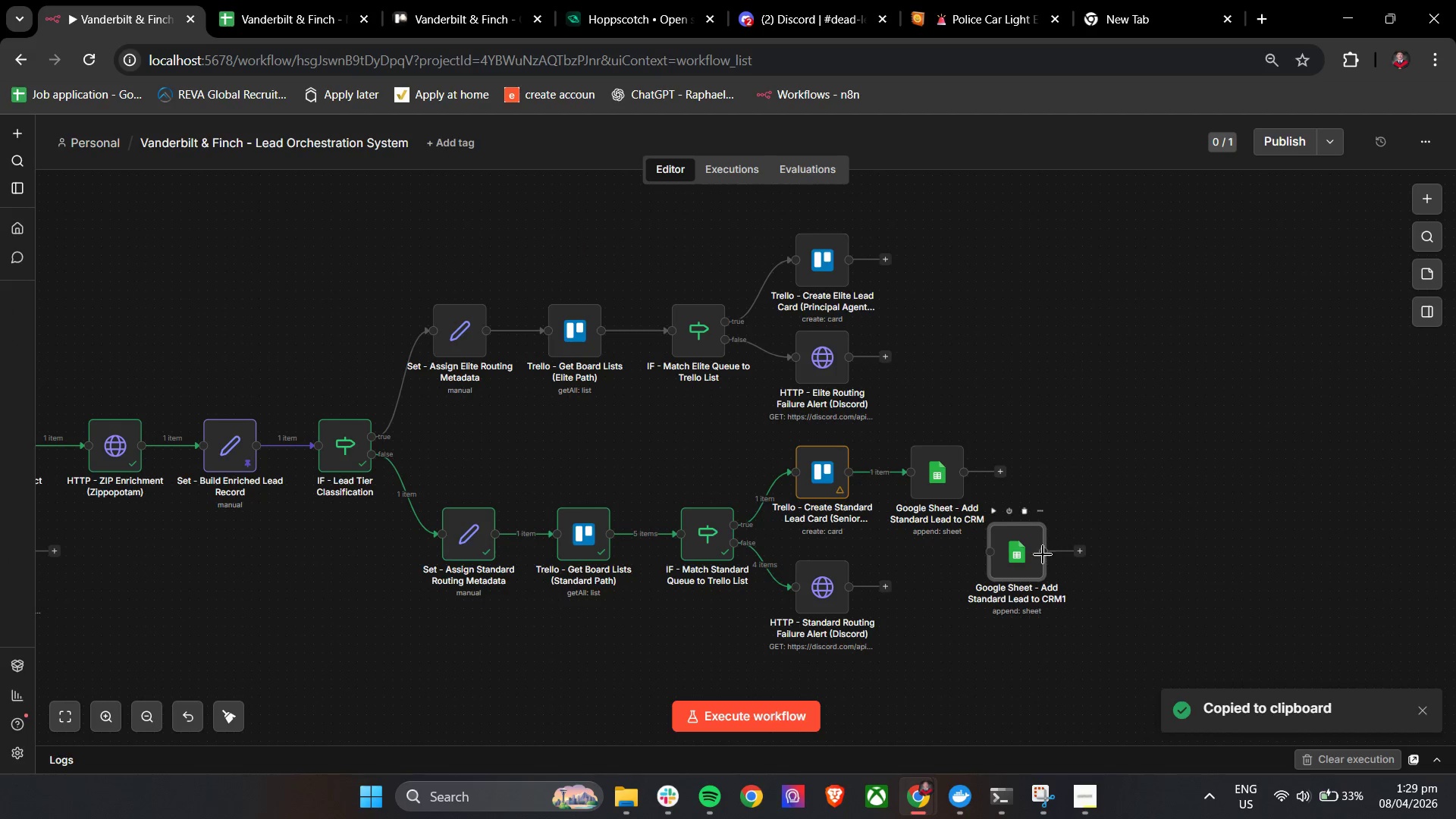 
left_click_drag(start_coordinate=[1024, 560], to_coordinate=[962, 267])
 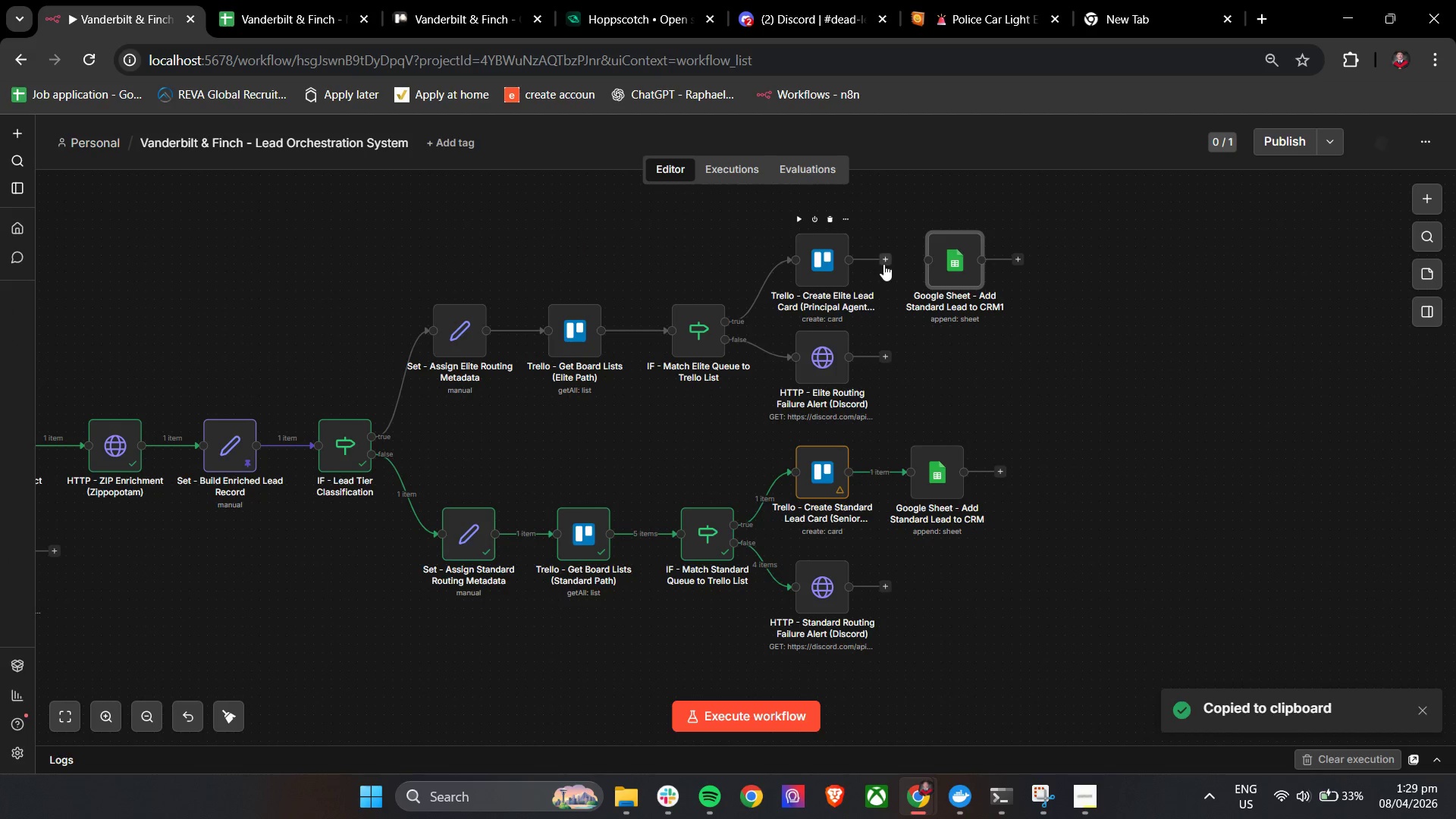 
left_click_drag(start_coordinate=[883, 260], to_coordinate=[933, 262])
 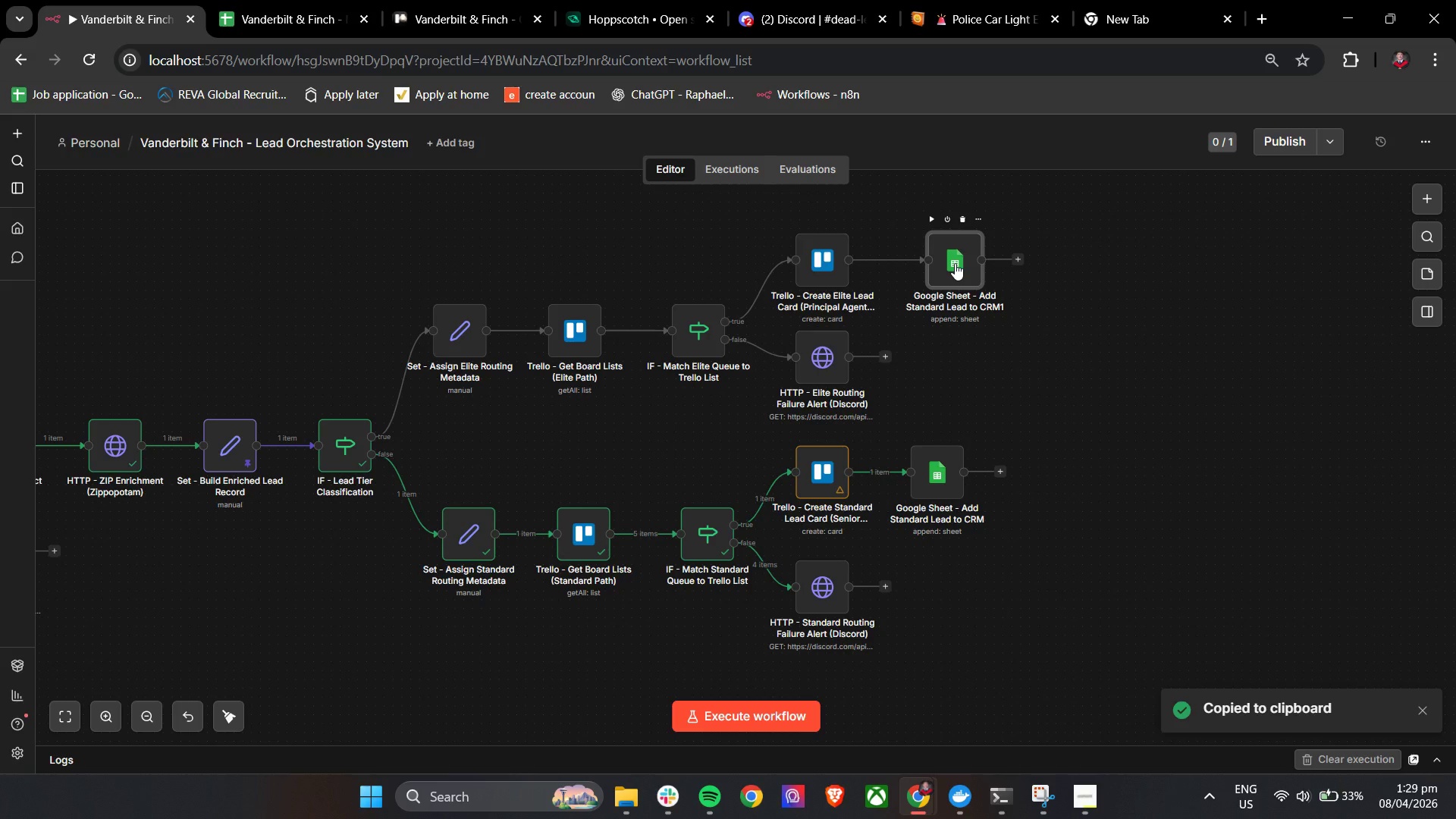 
double_click([955, 263])
 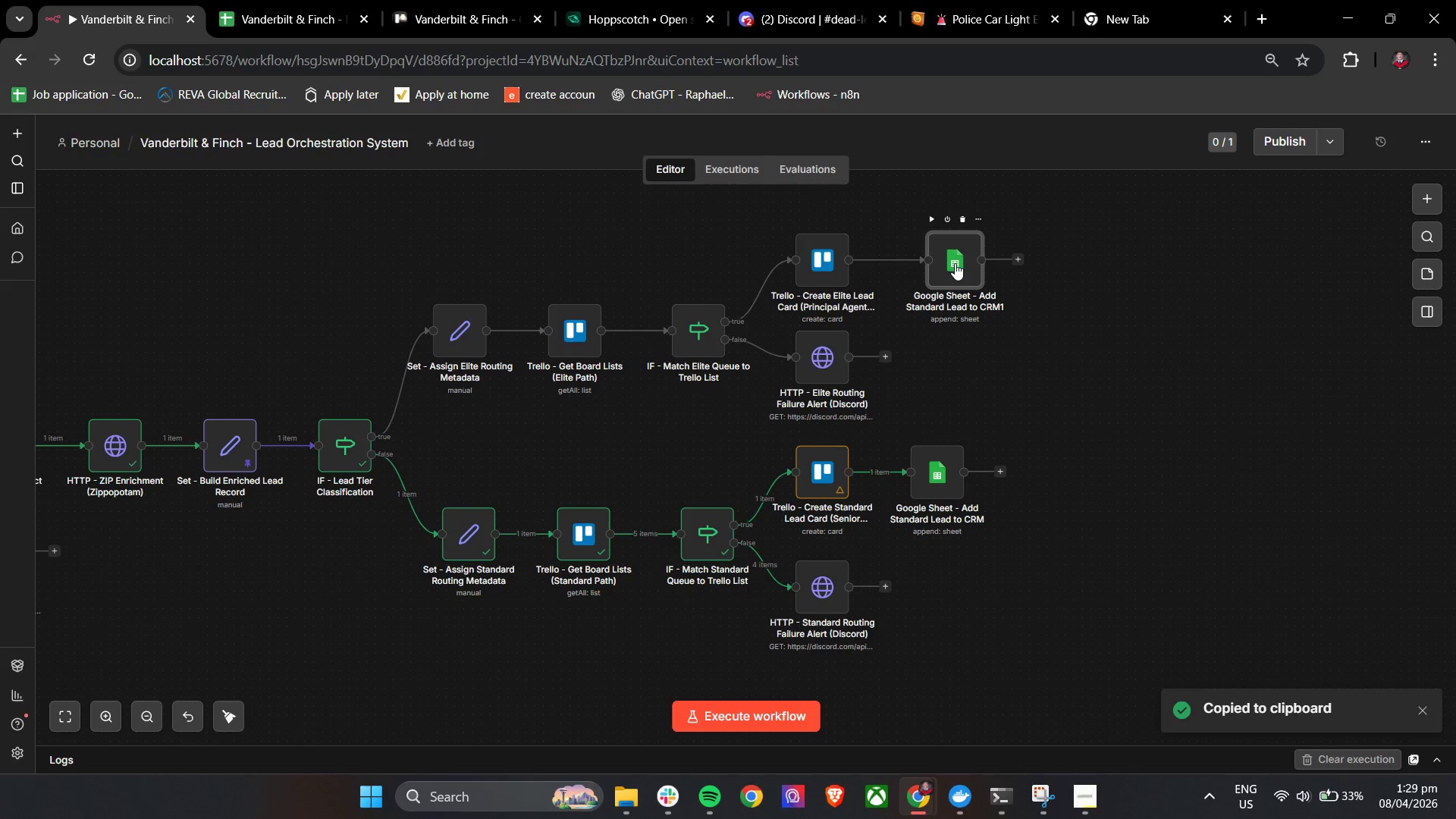 
double_click([955, 263])
 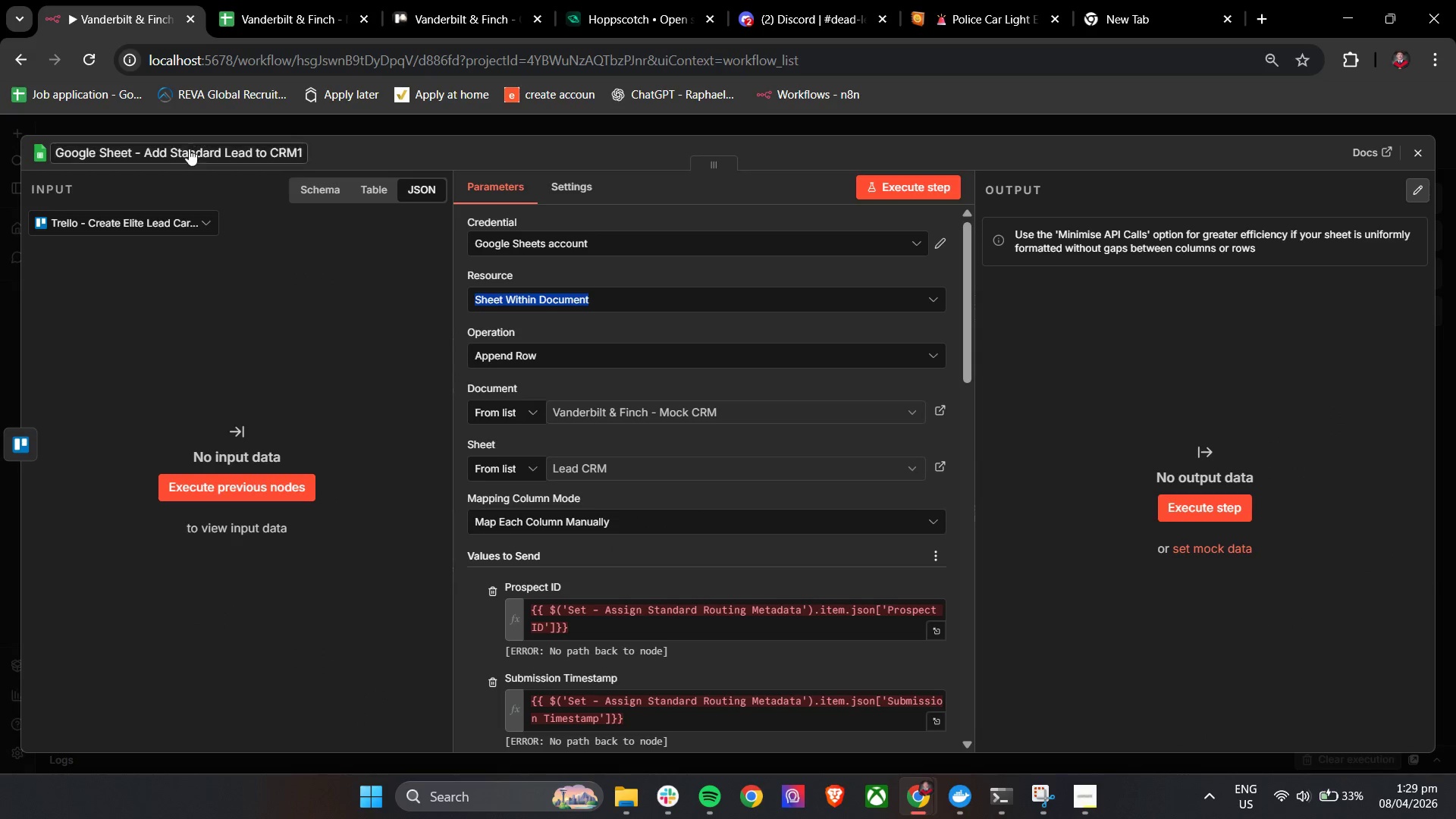 
double_click([190, 149])
 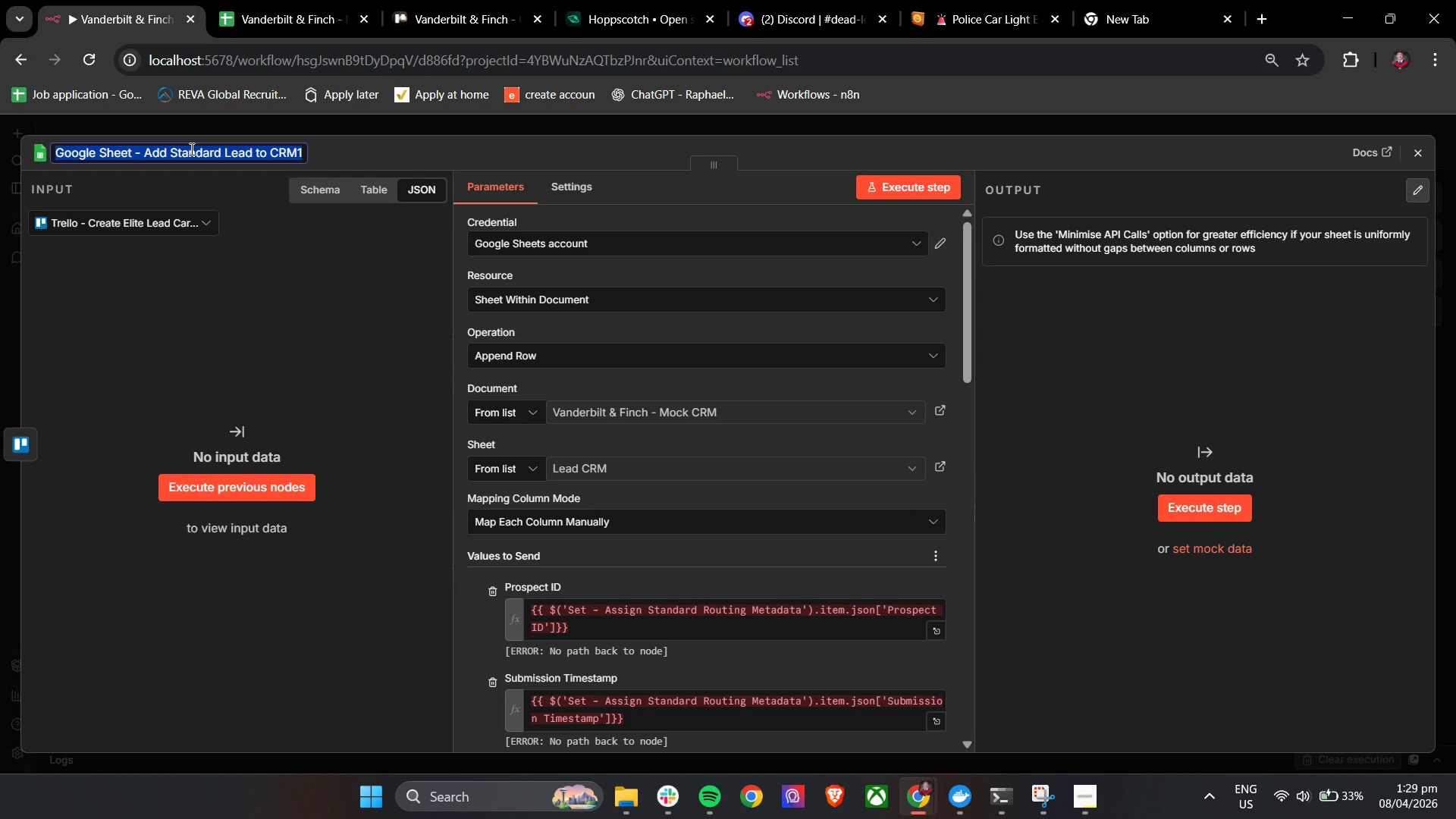 
triple_click([190, 149])
 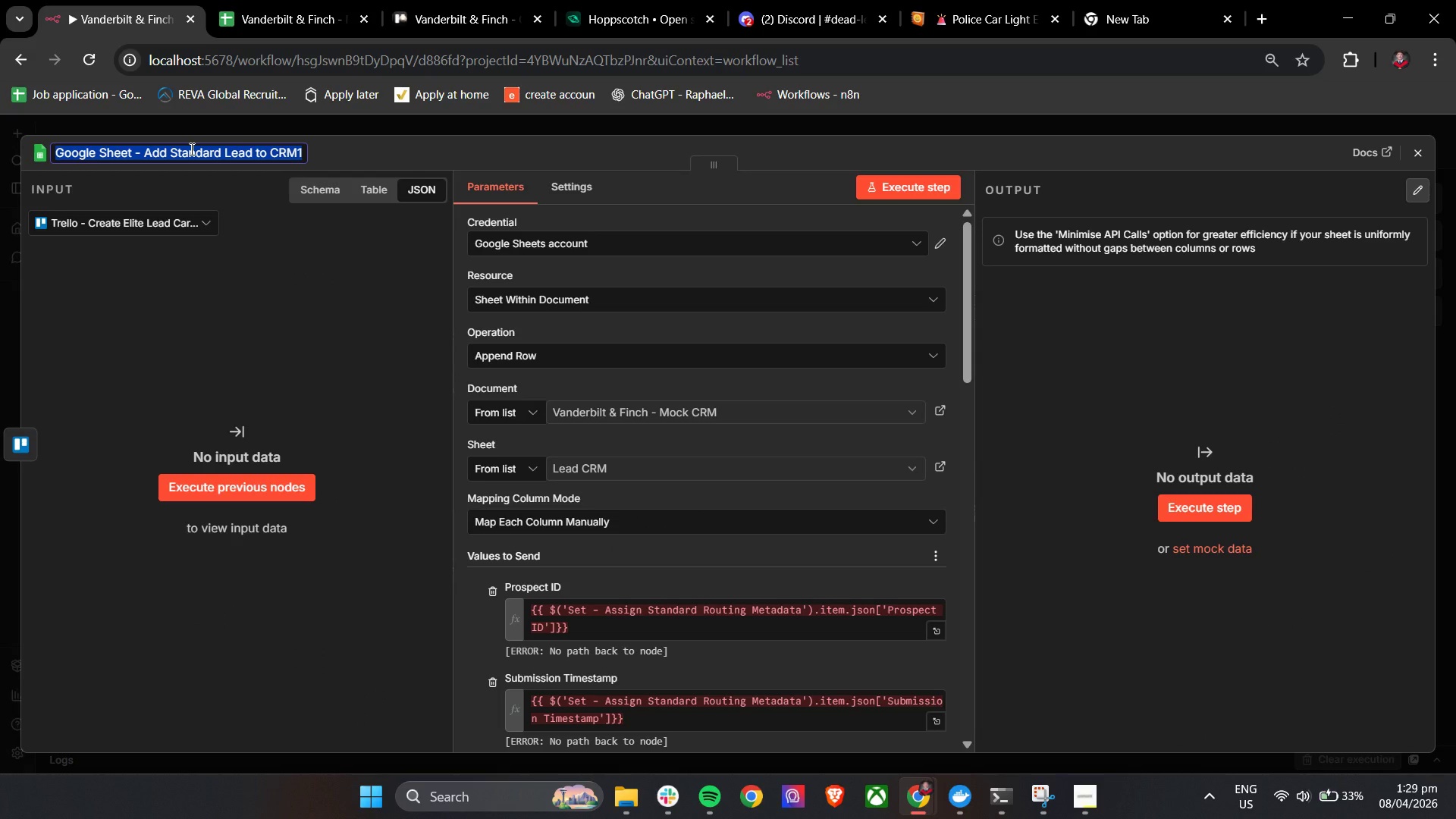 
triple_click([190, 149])
 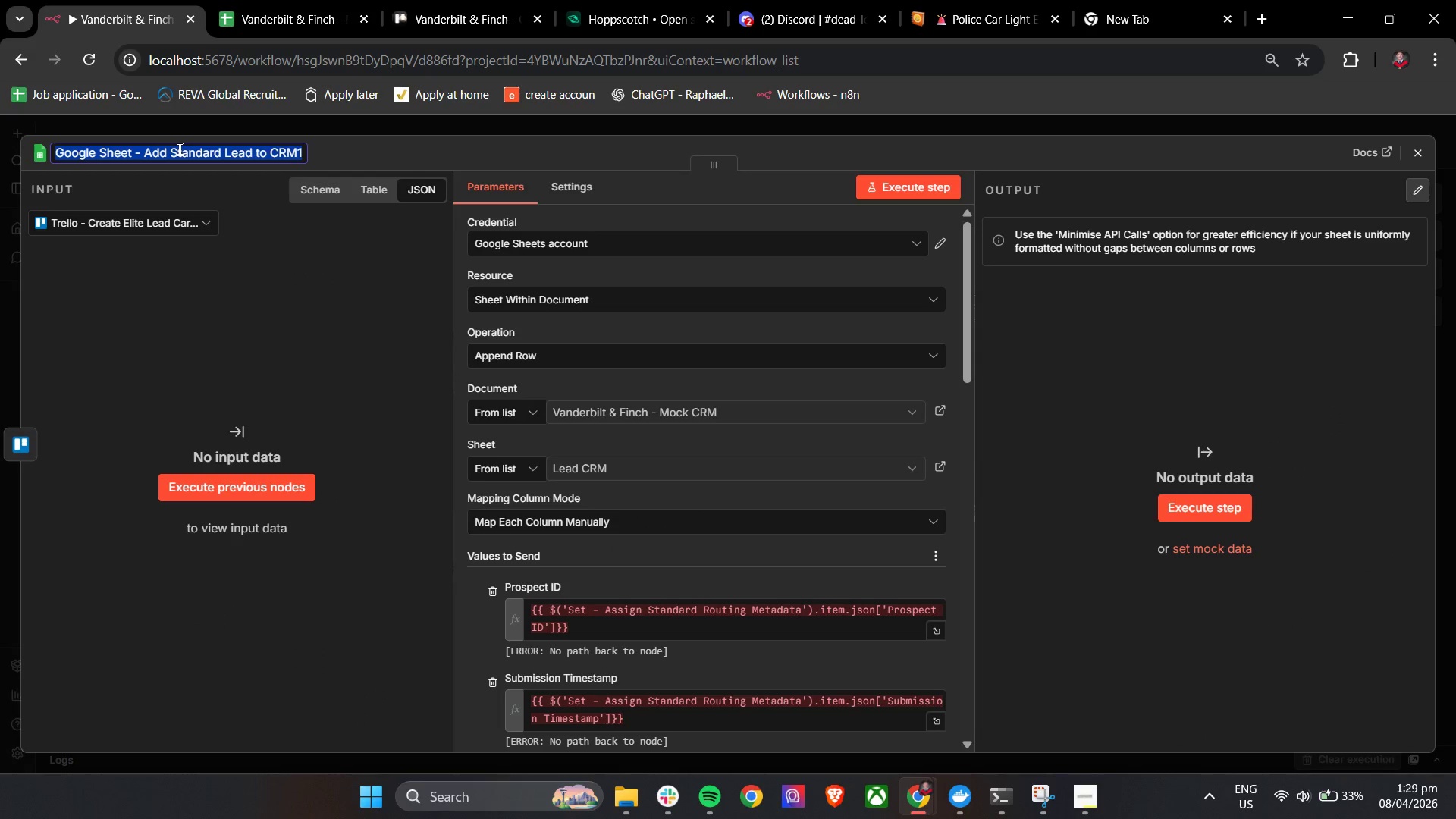 
triple_click([178, 149])
 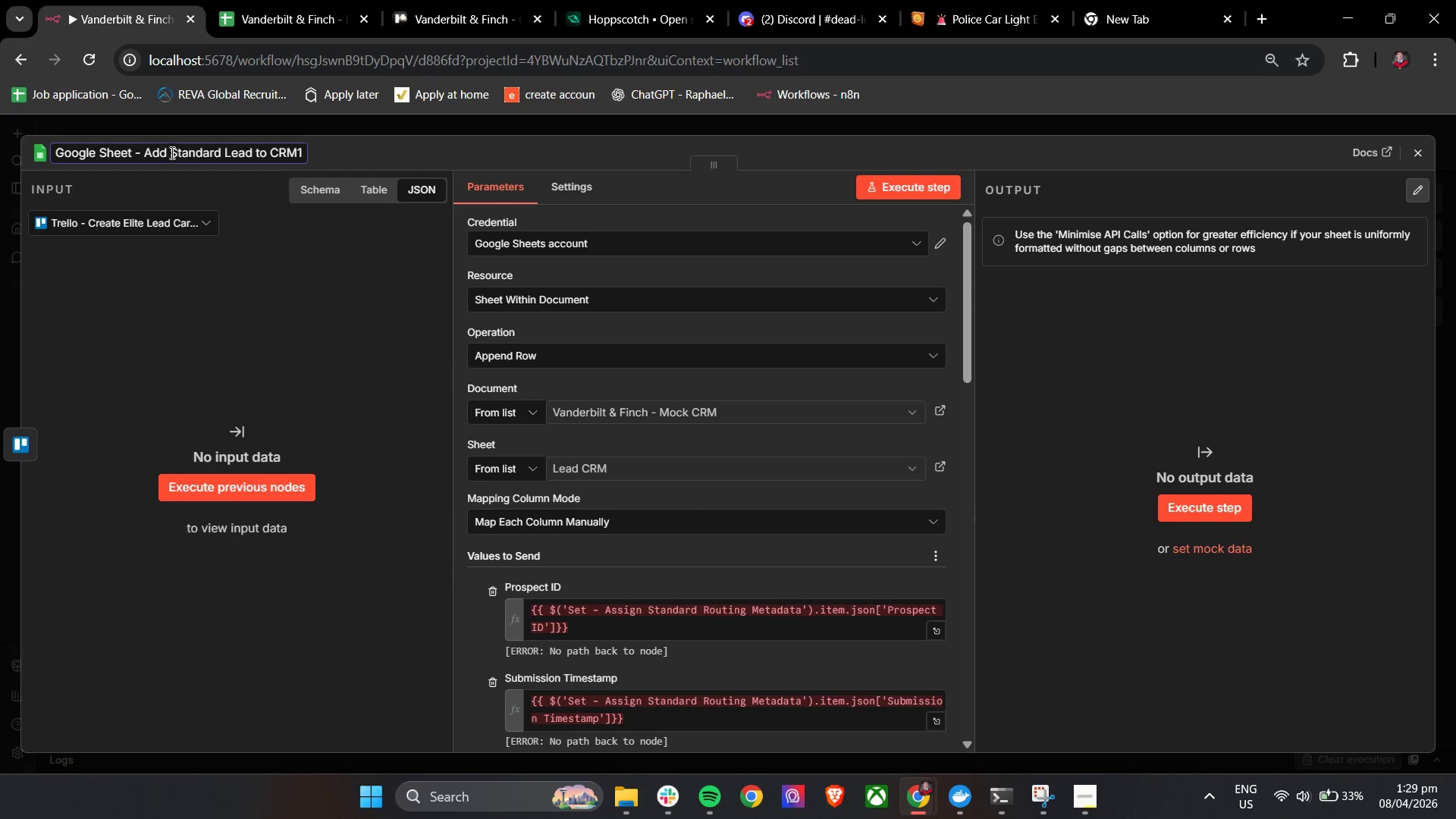 
left_click_drag(start_coordinate=[171, 152], to_coordinate=[218, 153])
 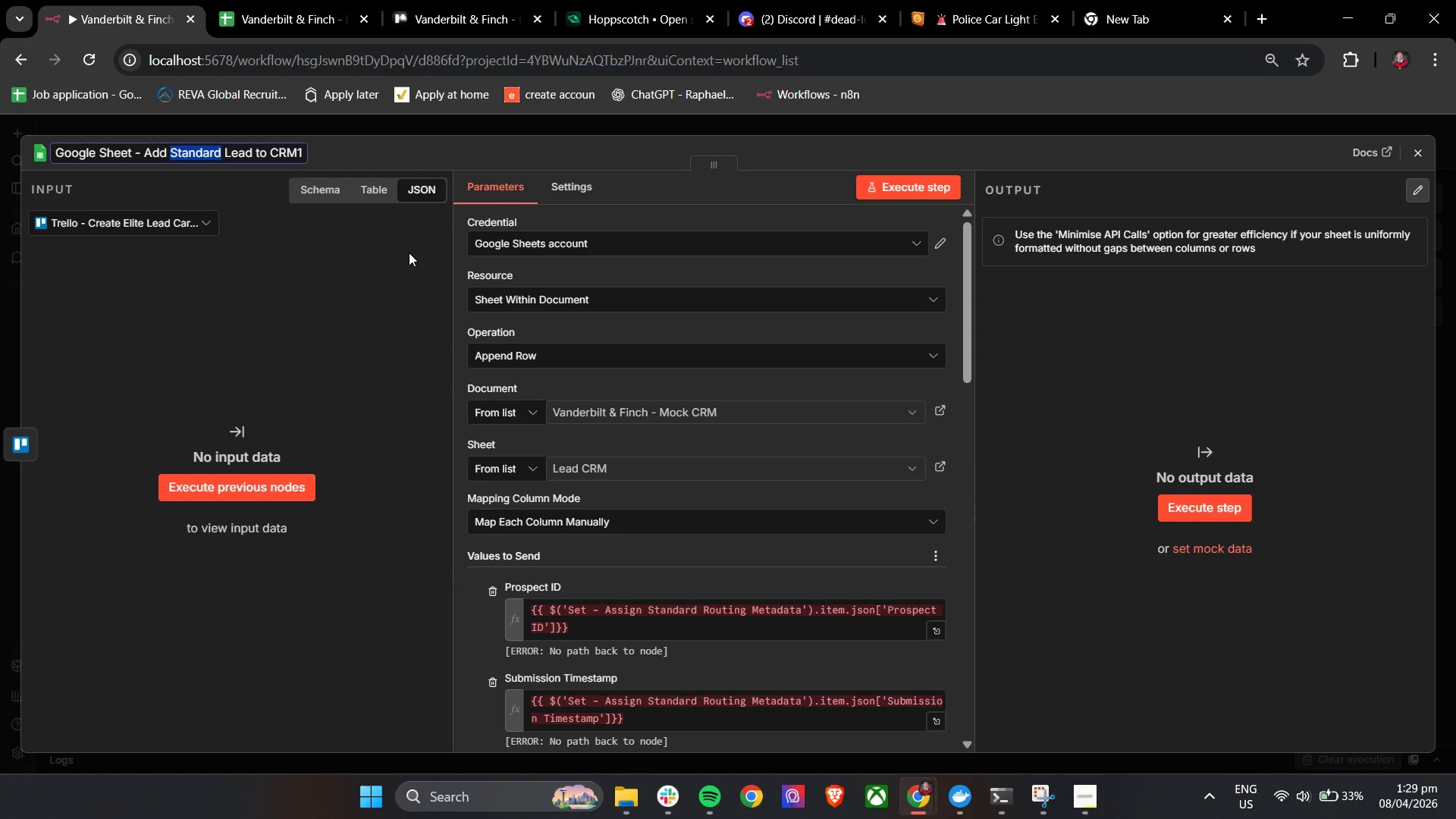 
type(Elite)
 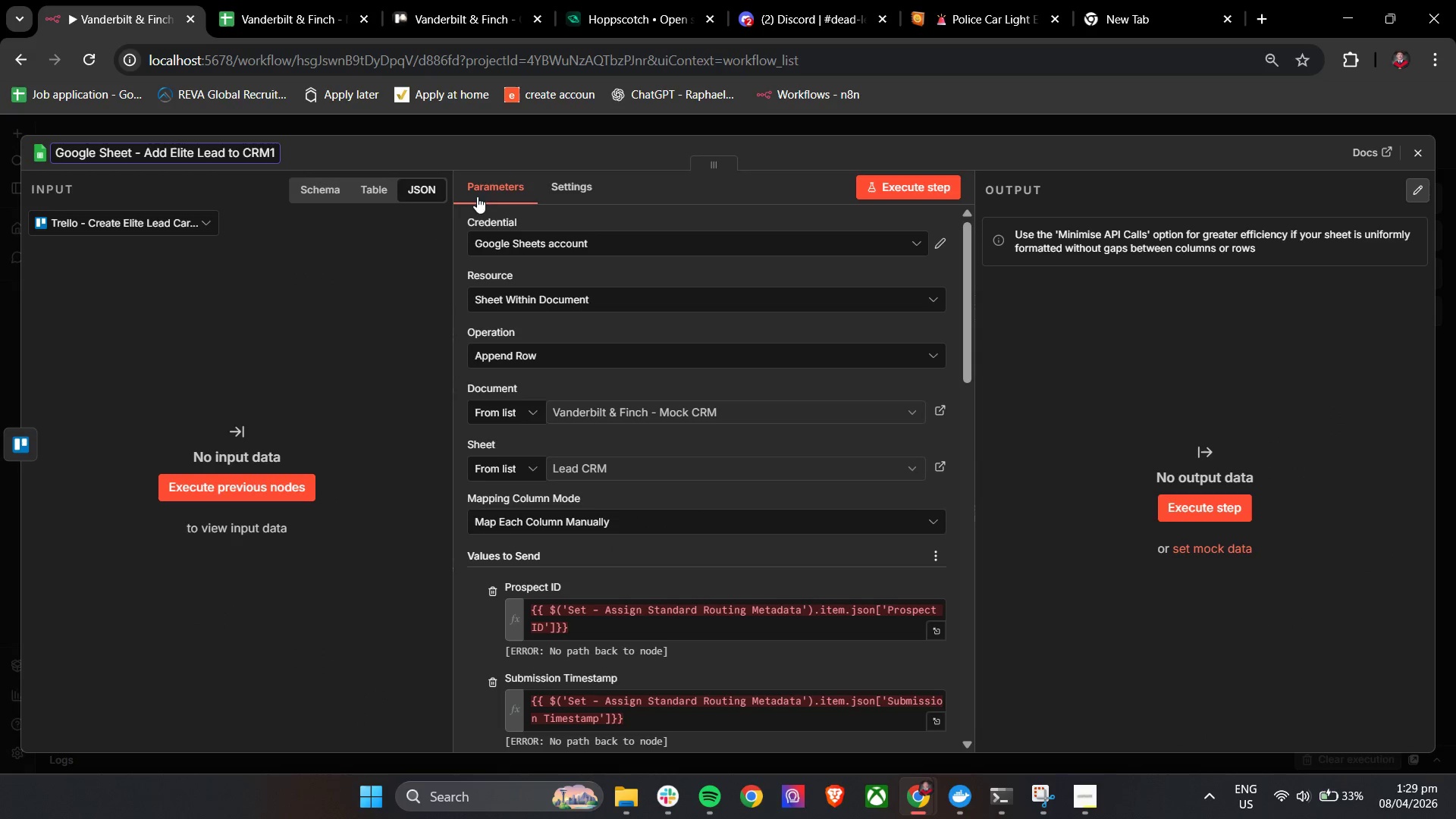 
left_click([488, 148])
 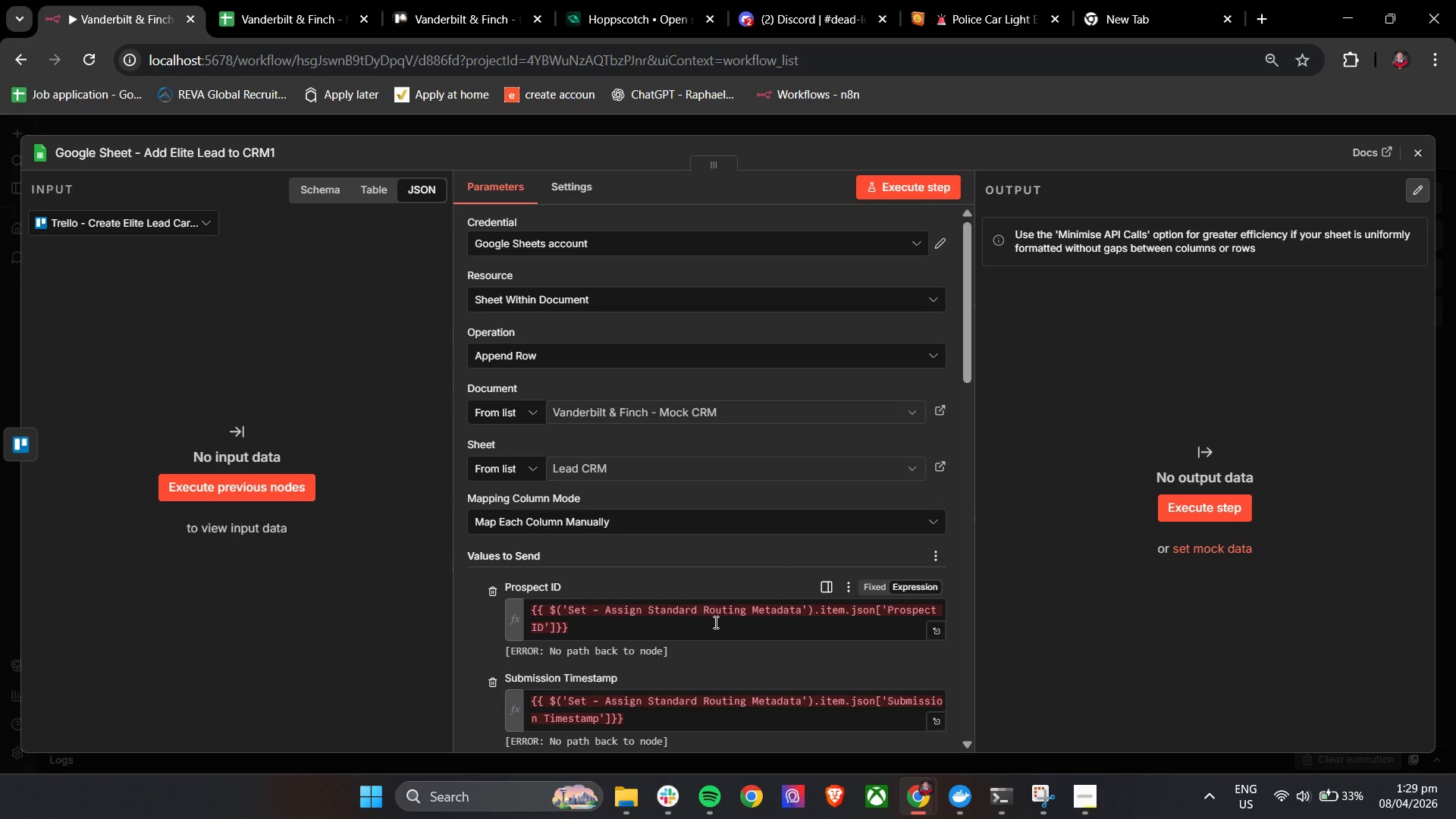 
left_click([648, 610])
 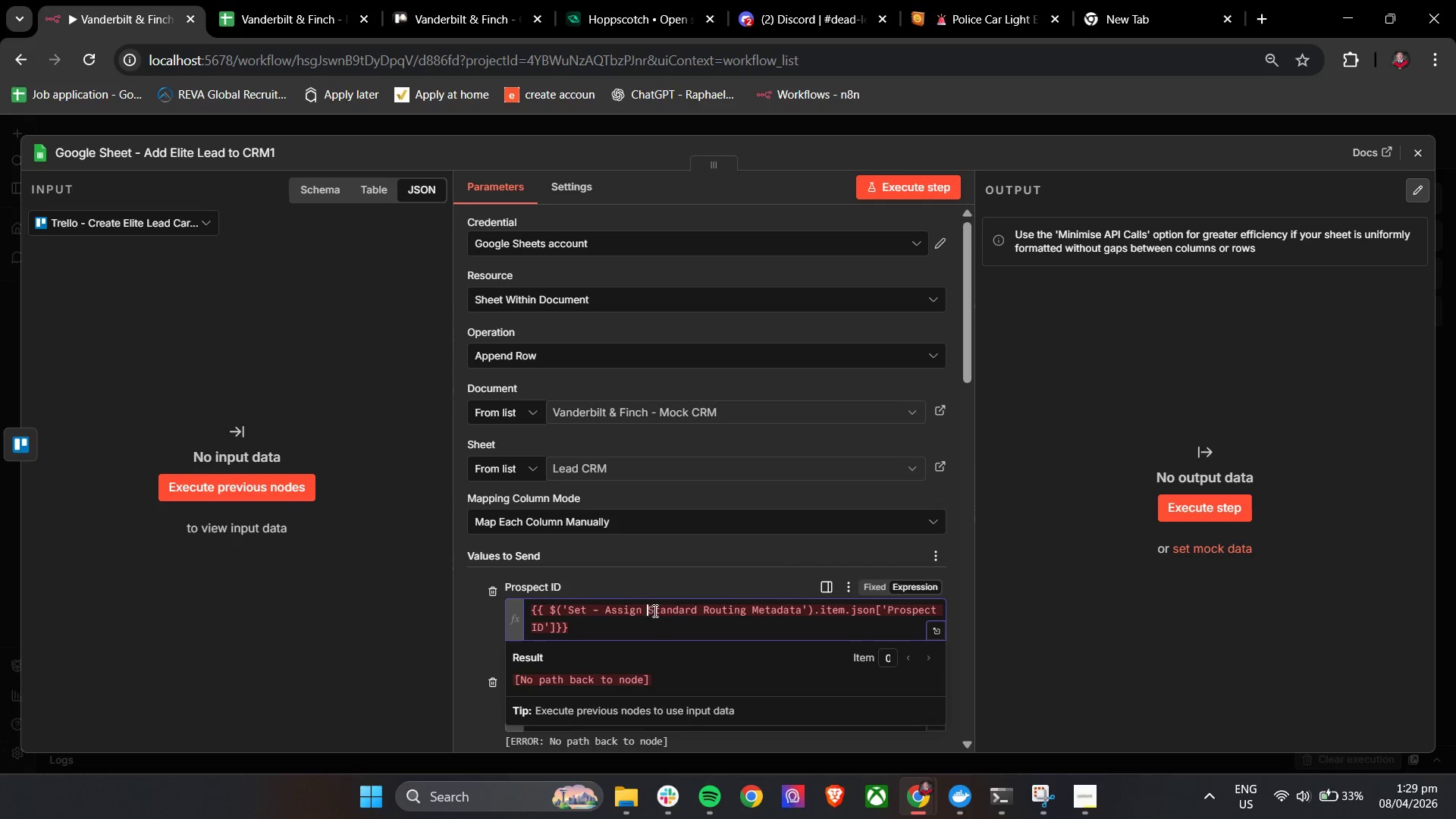 
left_click([654, 610])
 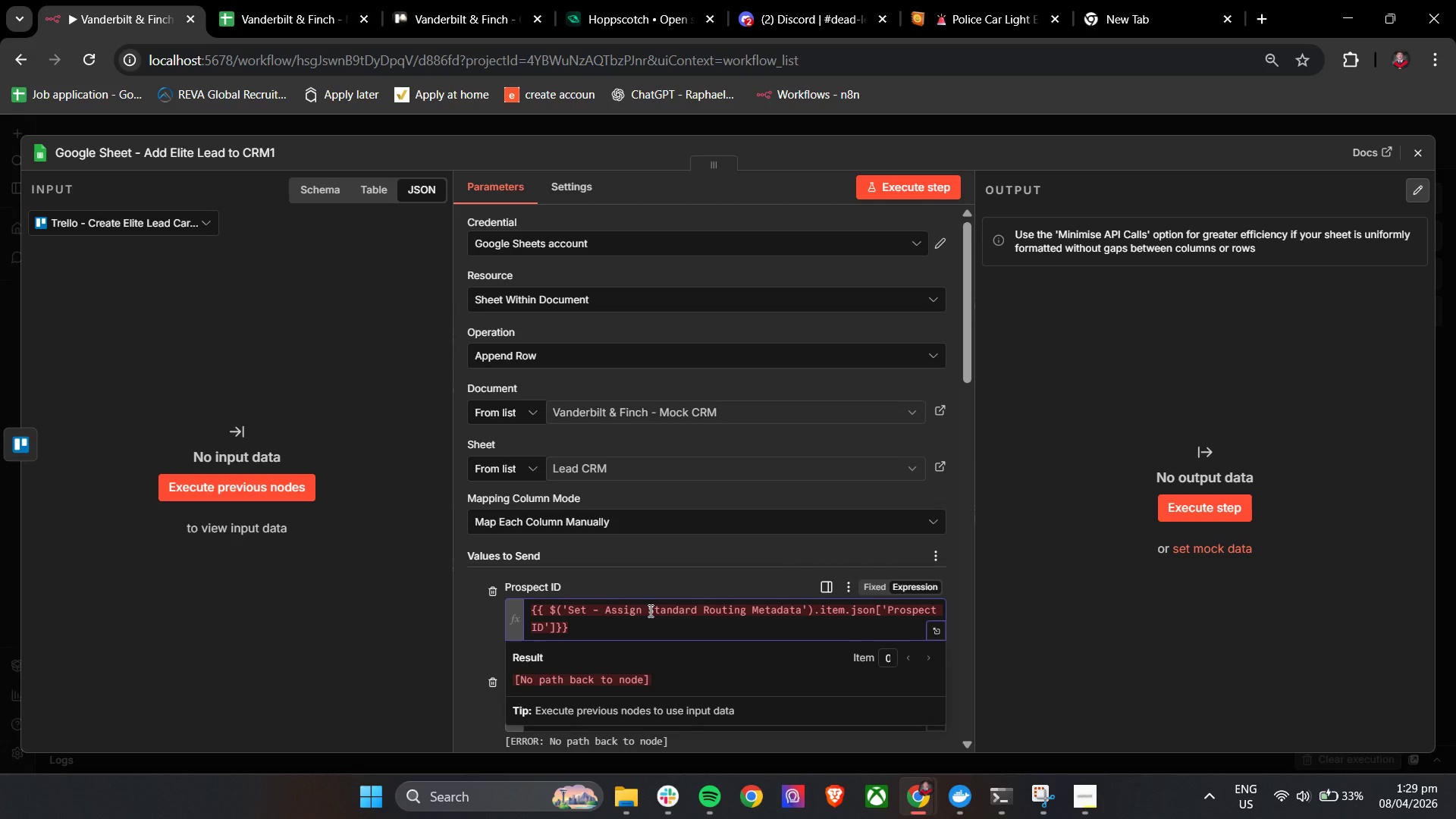 
double_click([649, 610])
 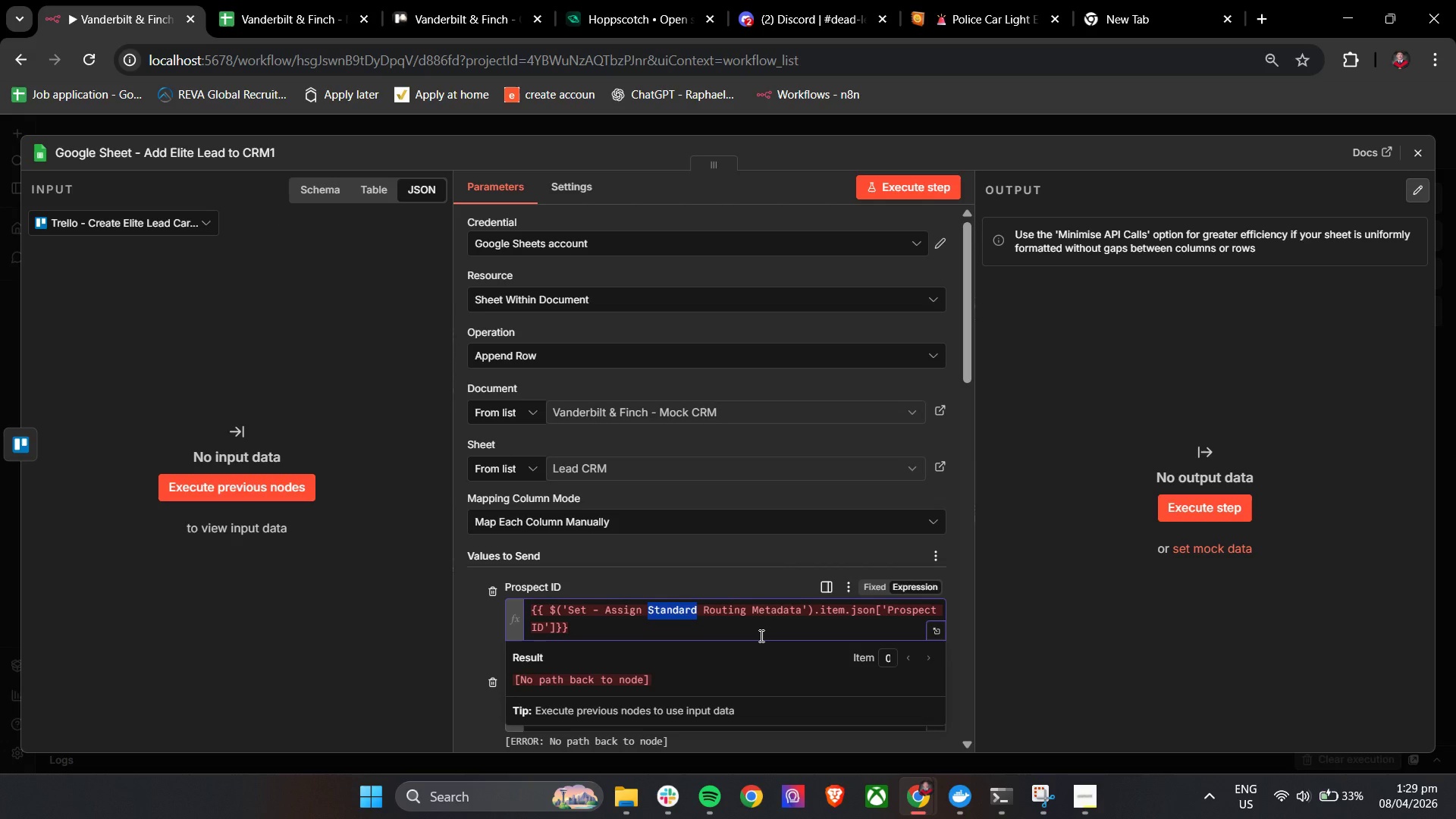 
type(Elite)
 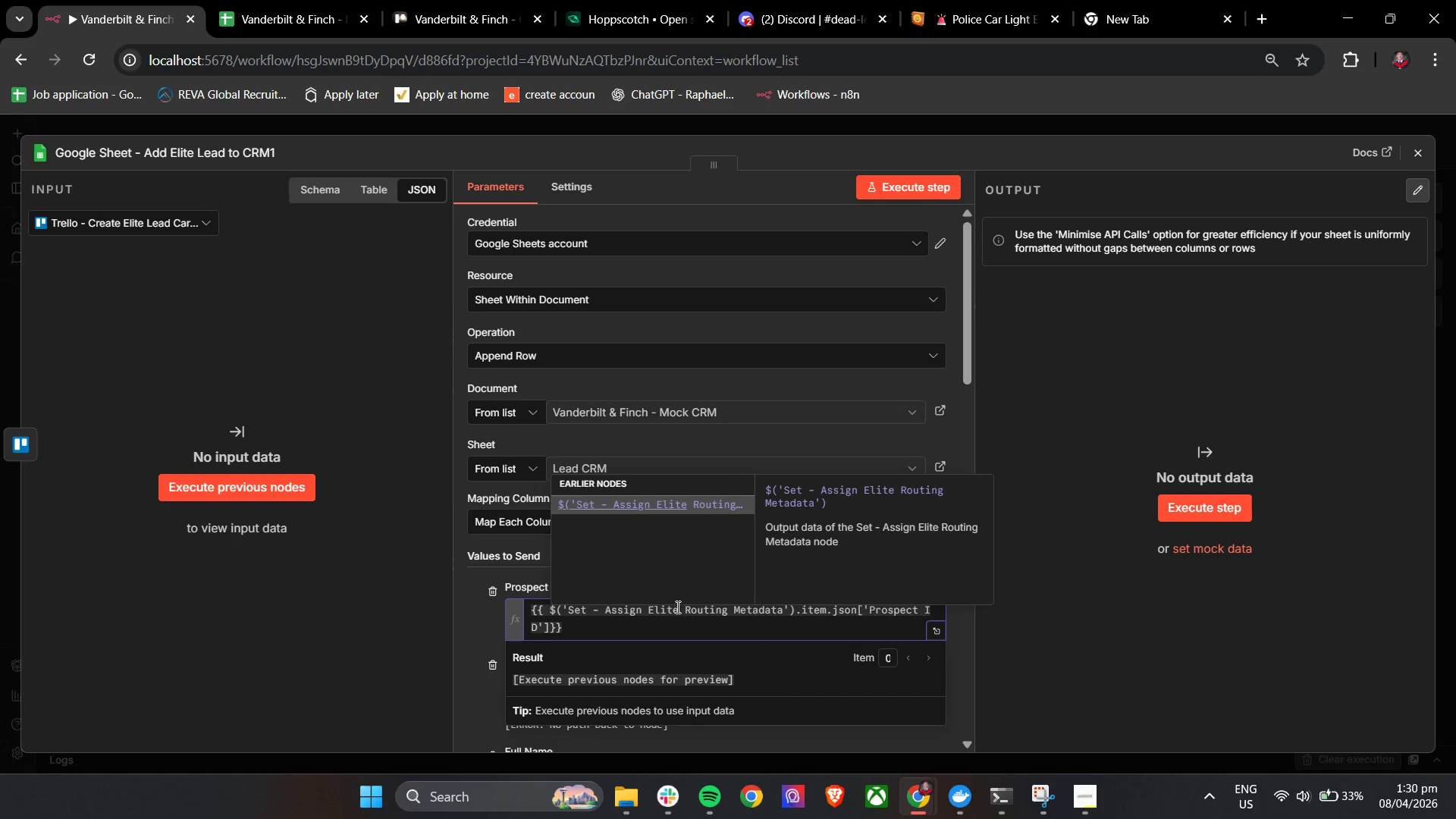 
left_click_drag(start_coordinate=[679, 610], to_coordinate=[650, 613])
 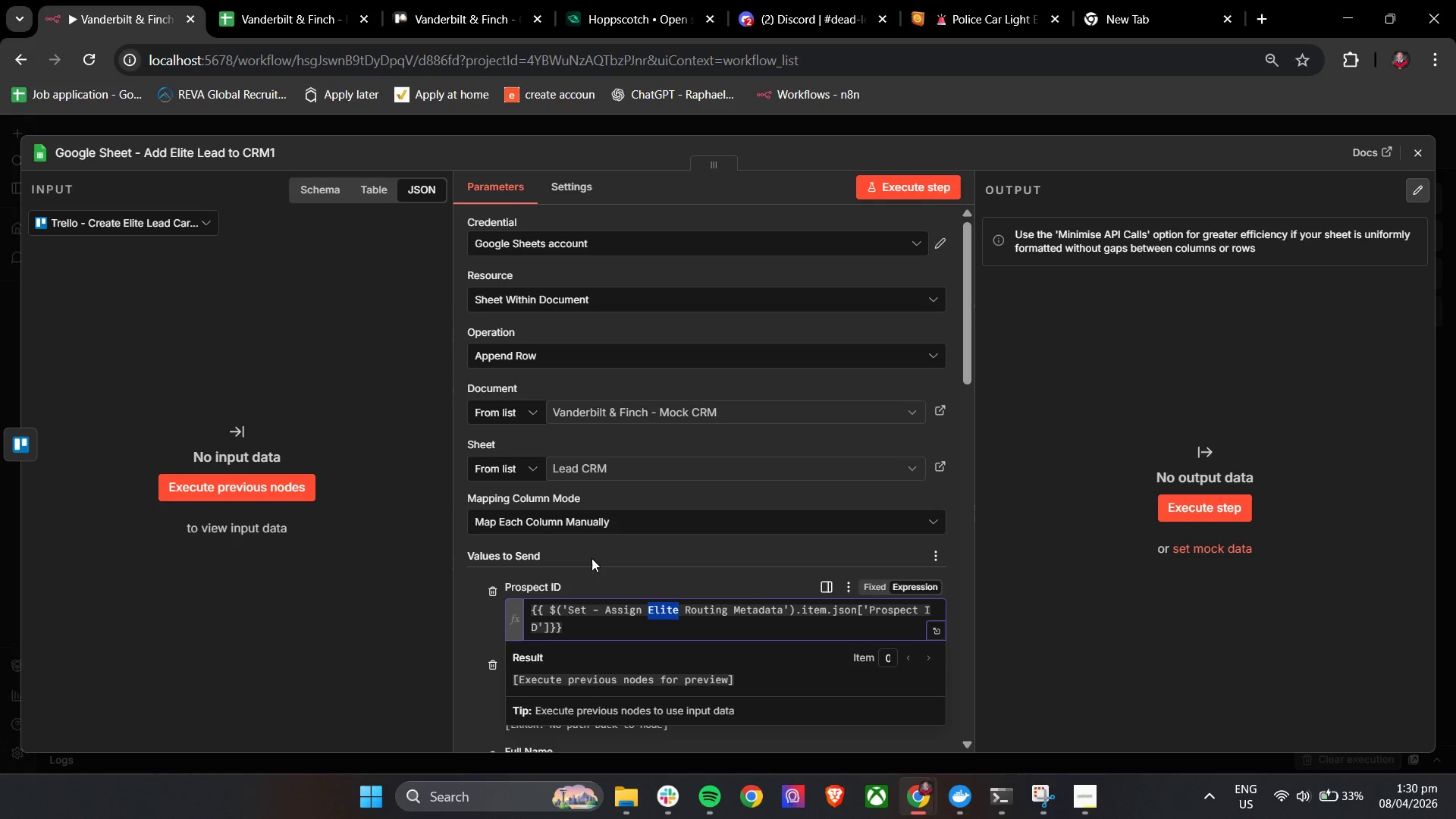 
key(Control+C)
 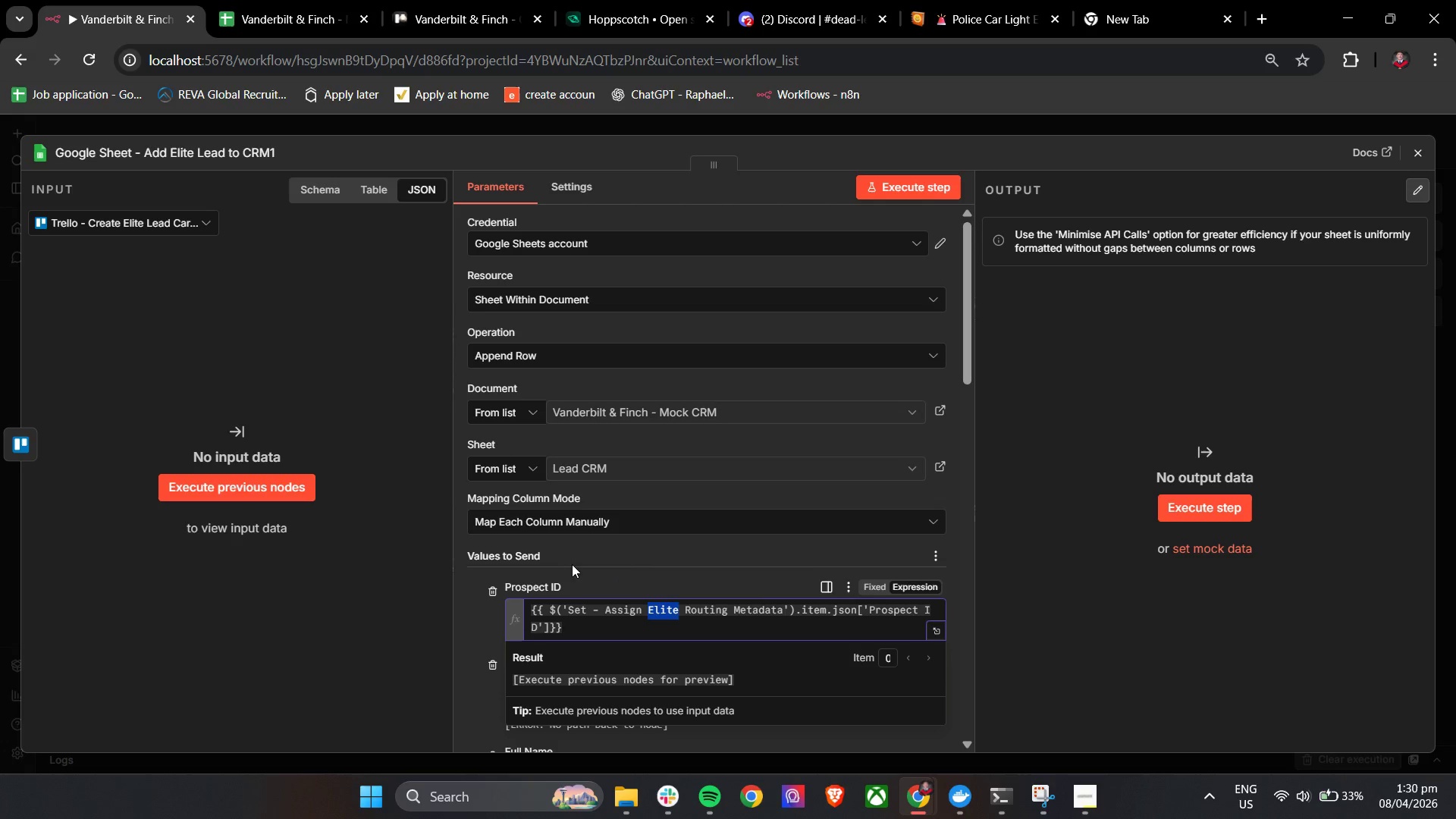 
key(Control+C)
 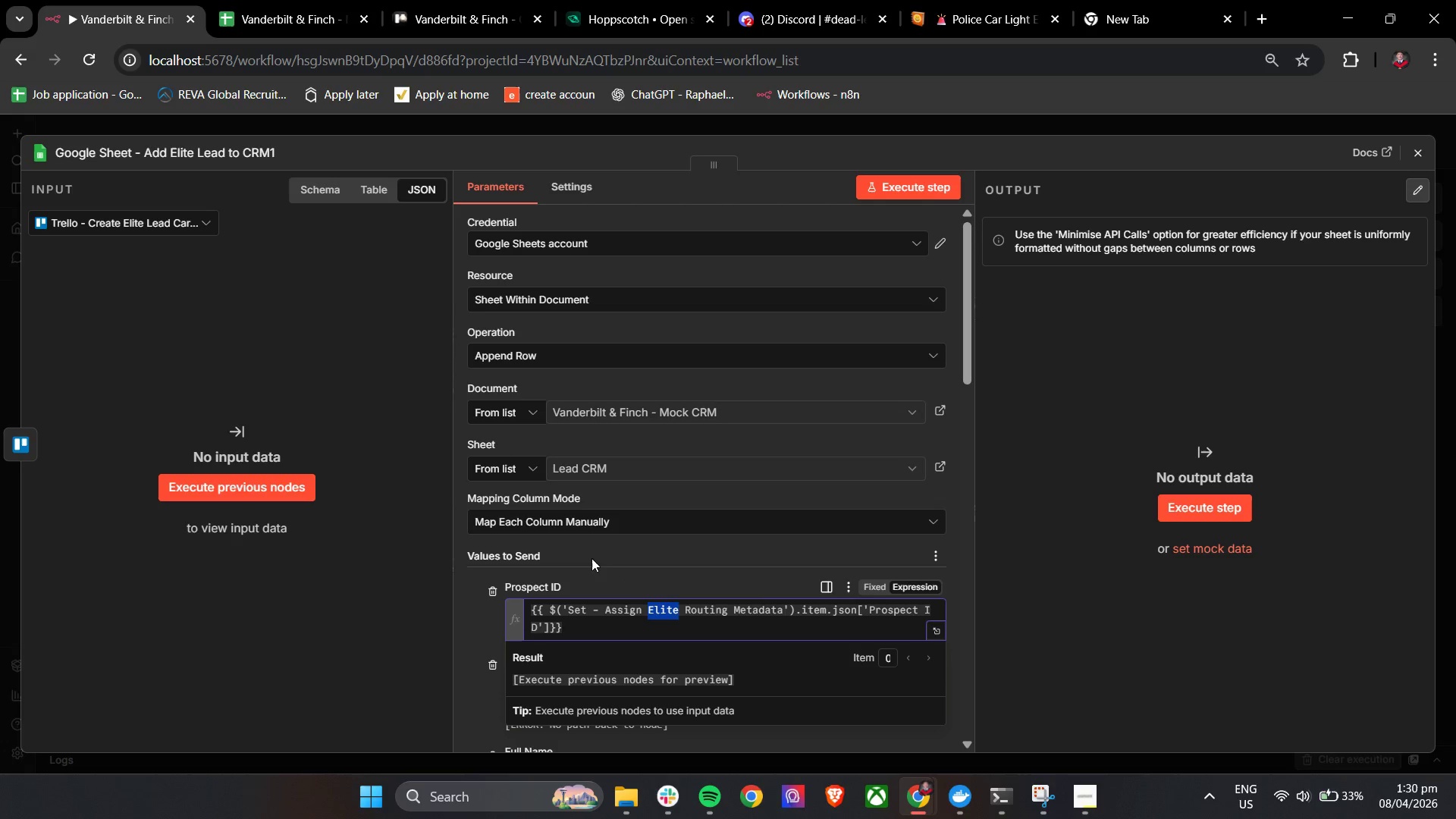 
key(Control+C)
 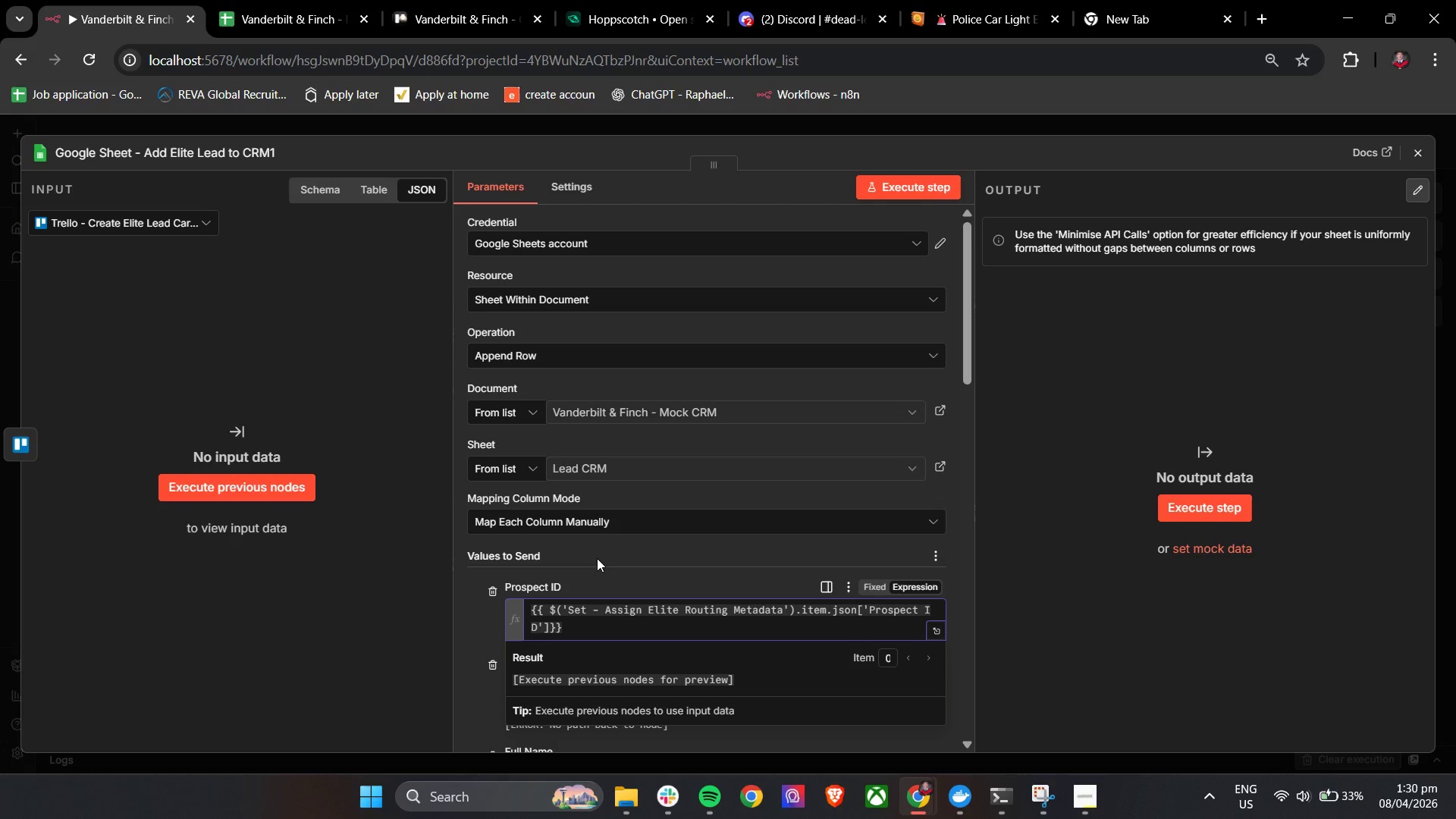 
left_click([597, 558])
 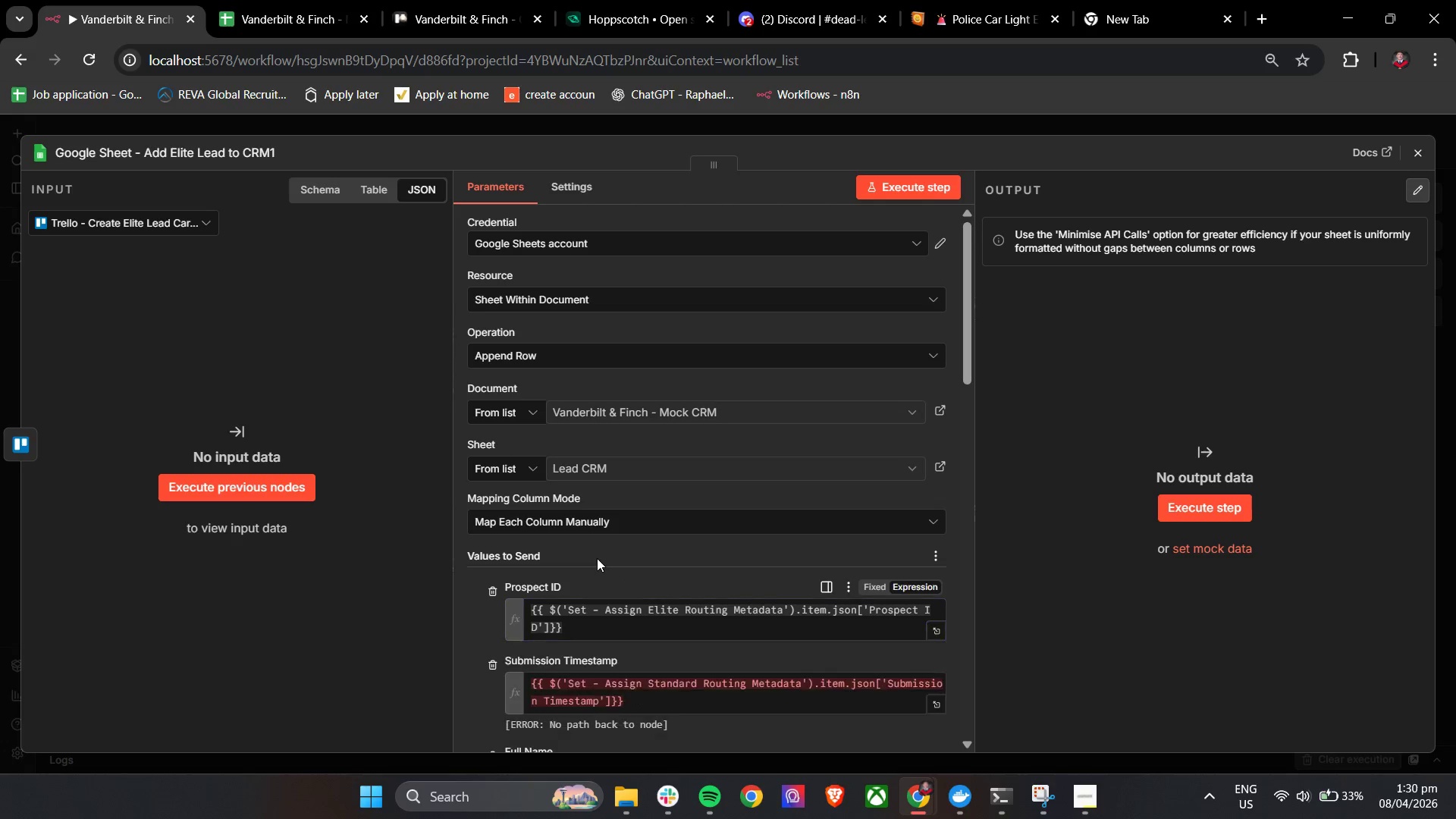 
scroll: coordinate [597, 558], scroll_direction: down, amount: 2.0
 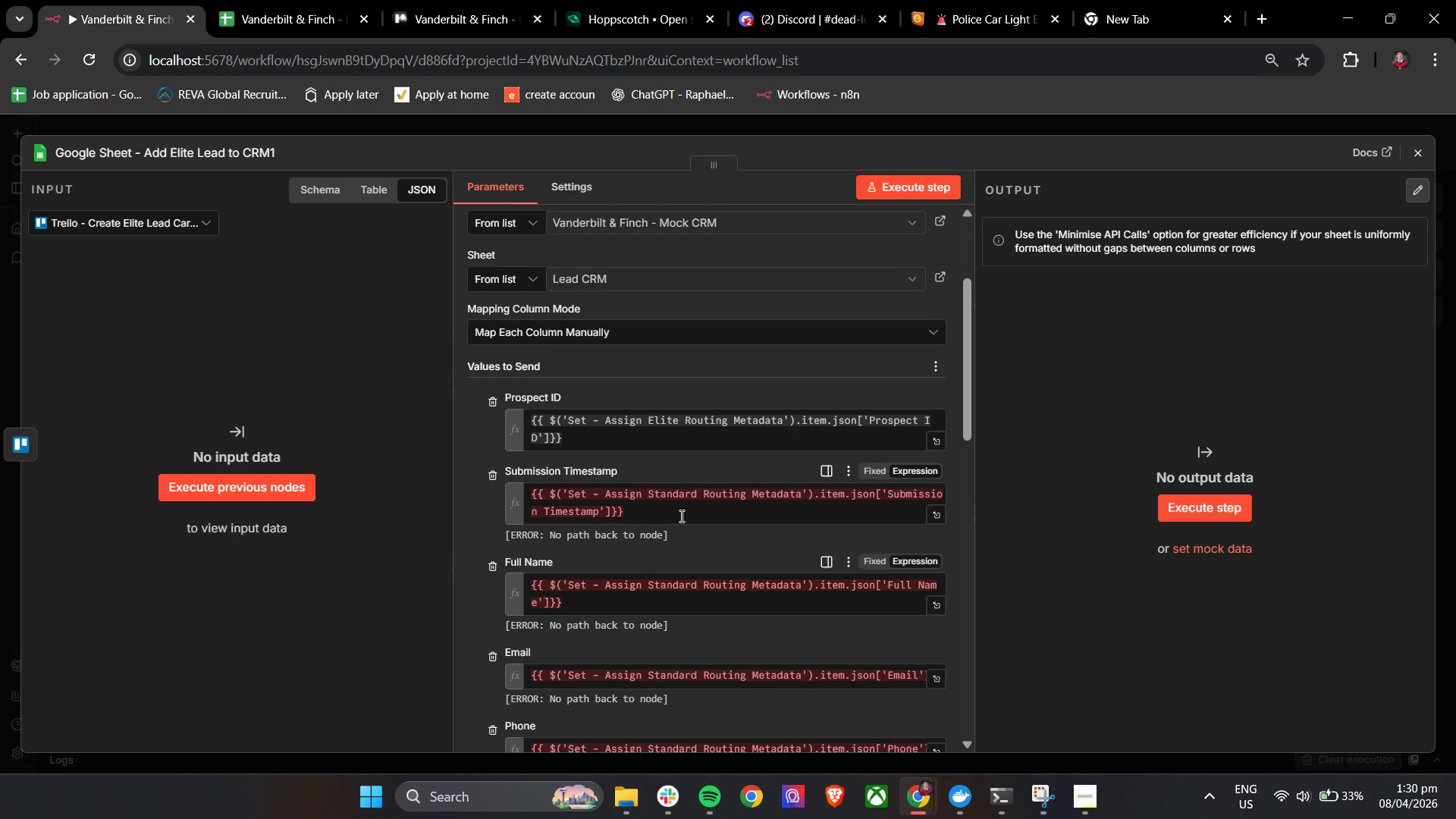 
left_click([695, 506])
 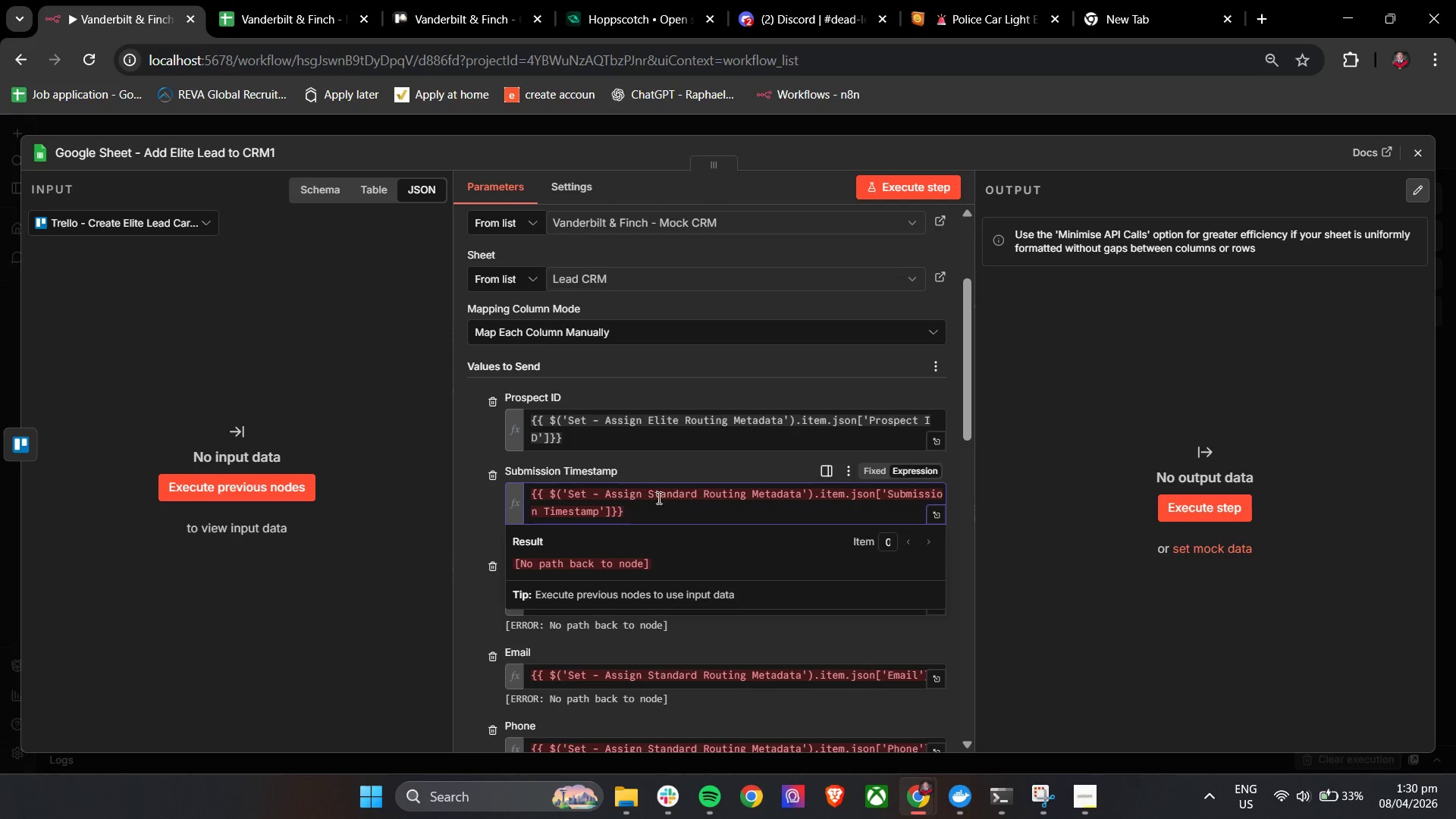 
left_click_drag(start_coordinate=[645, 496], to_coordinate=[697, 505])
 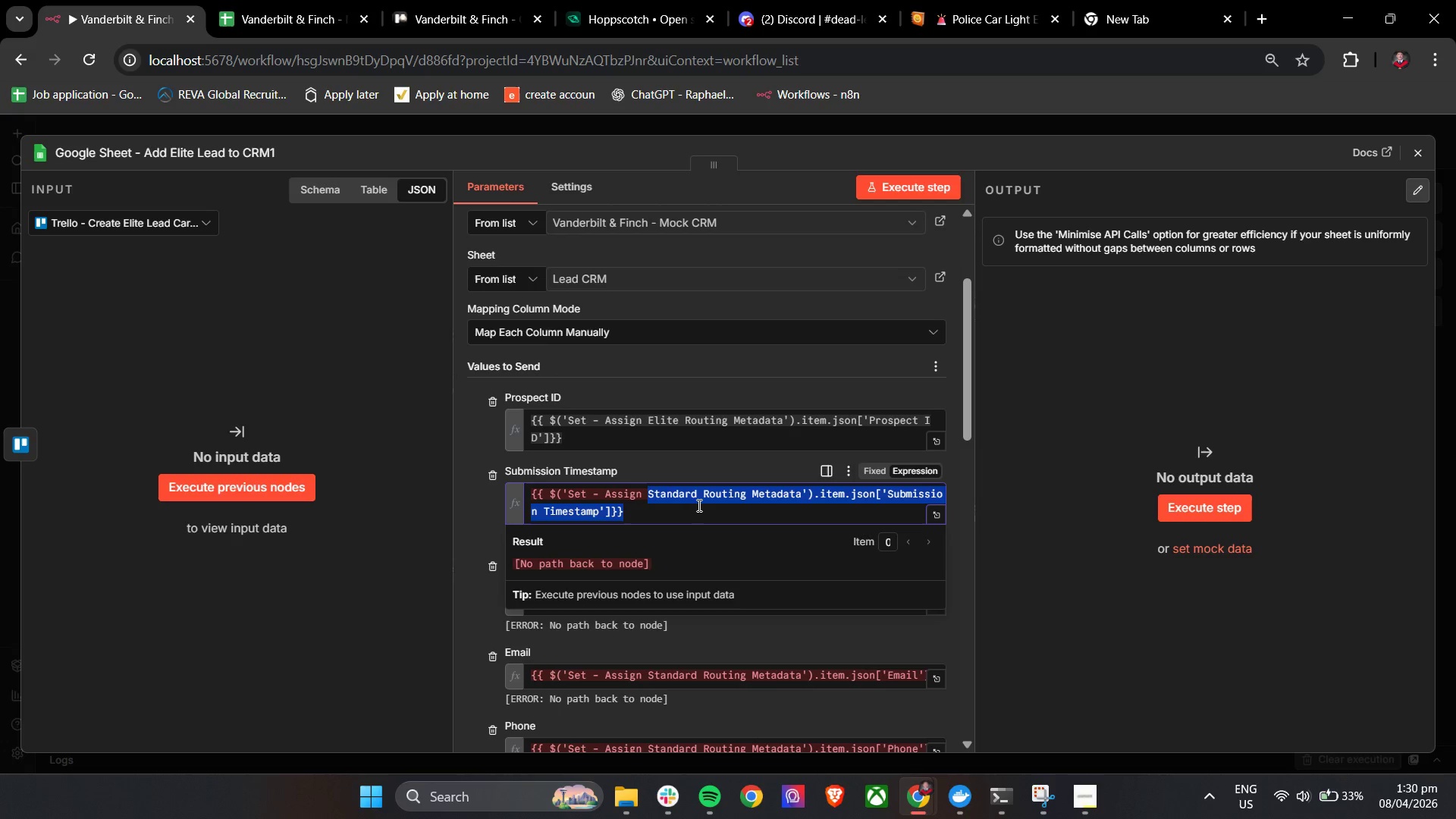 
key(Control+ControlLeft)
 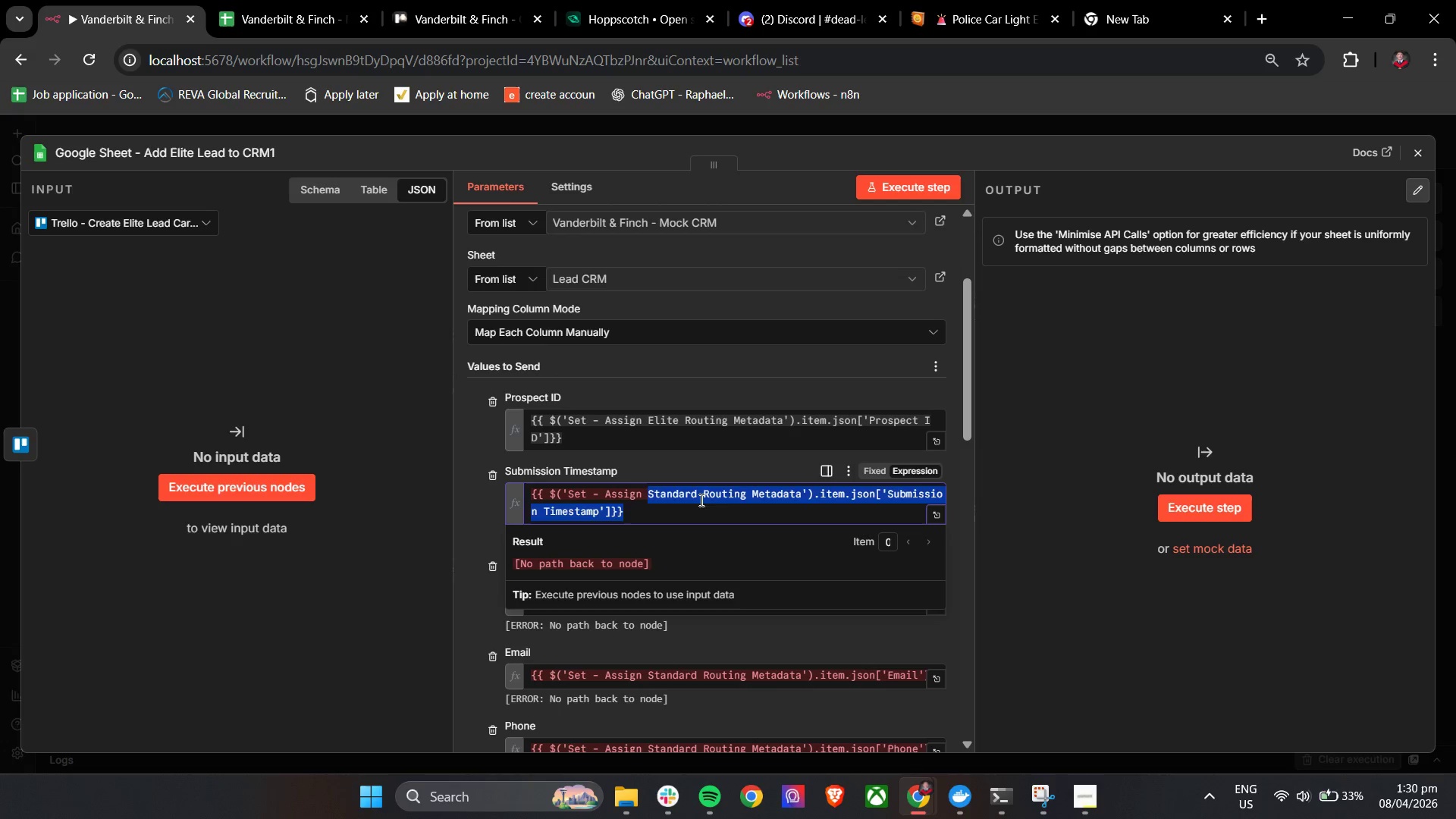 
left_click([698, 499])
 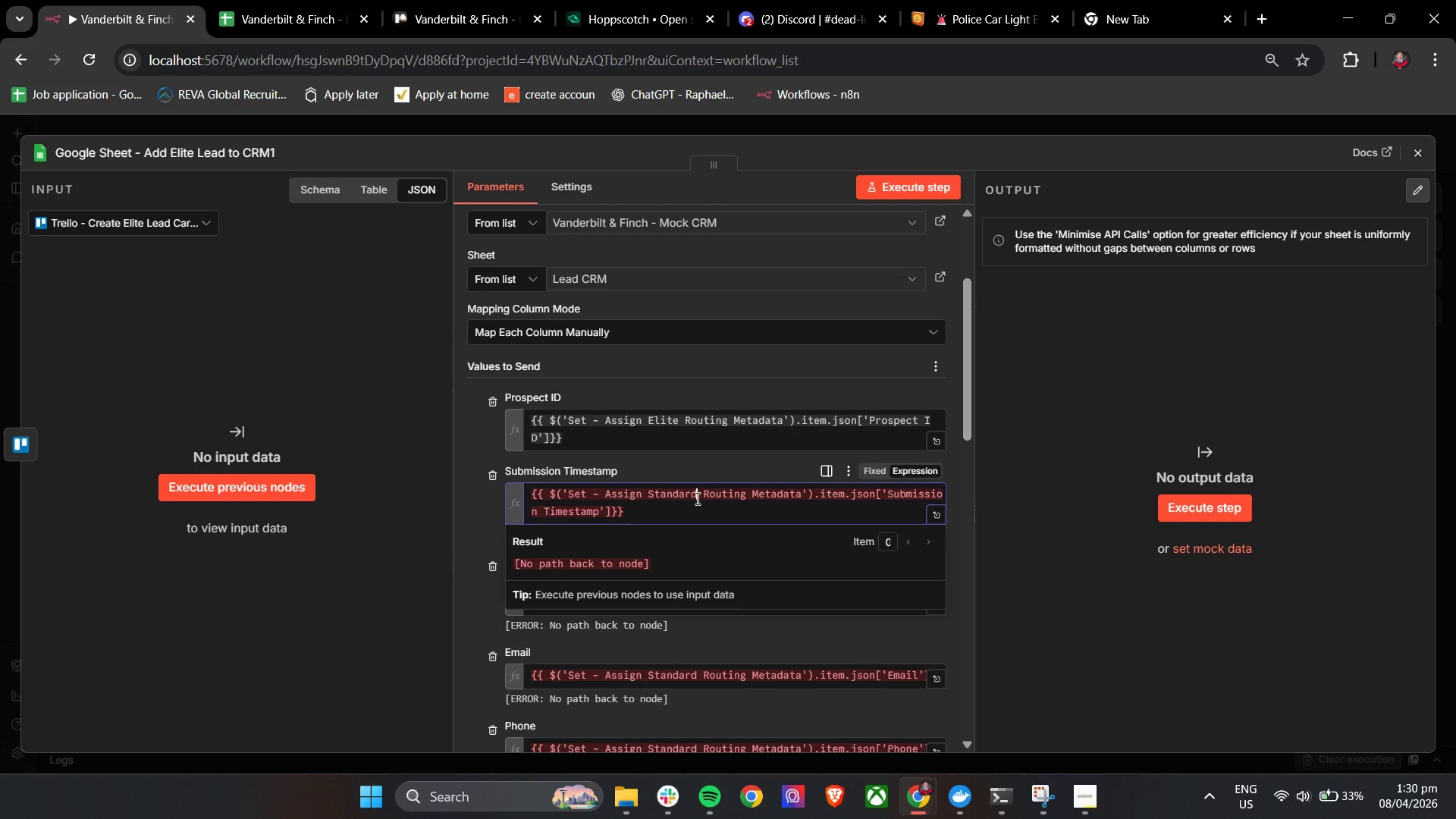 
left_click_drag(start_coordinate=[696, 496], to_coordinate=[650, 499])
 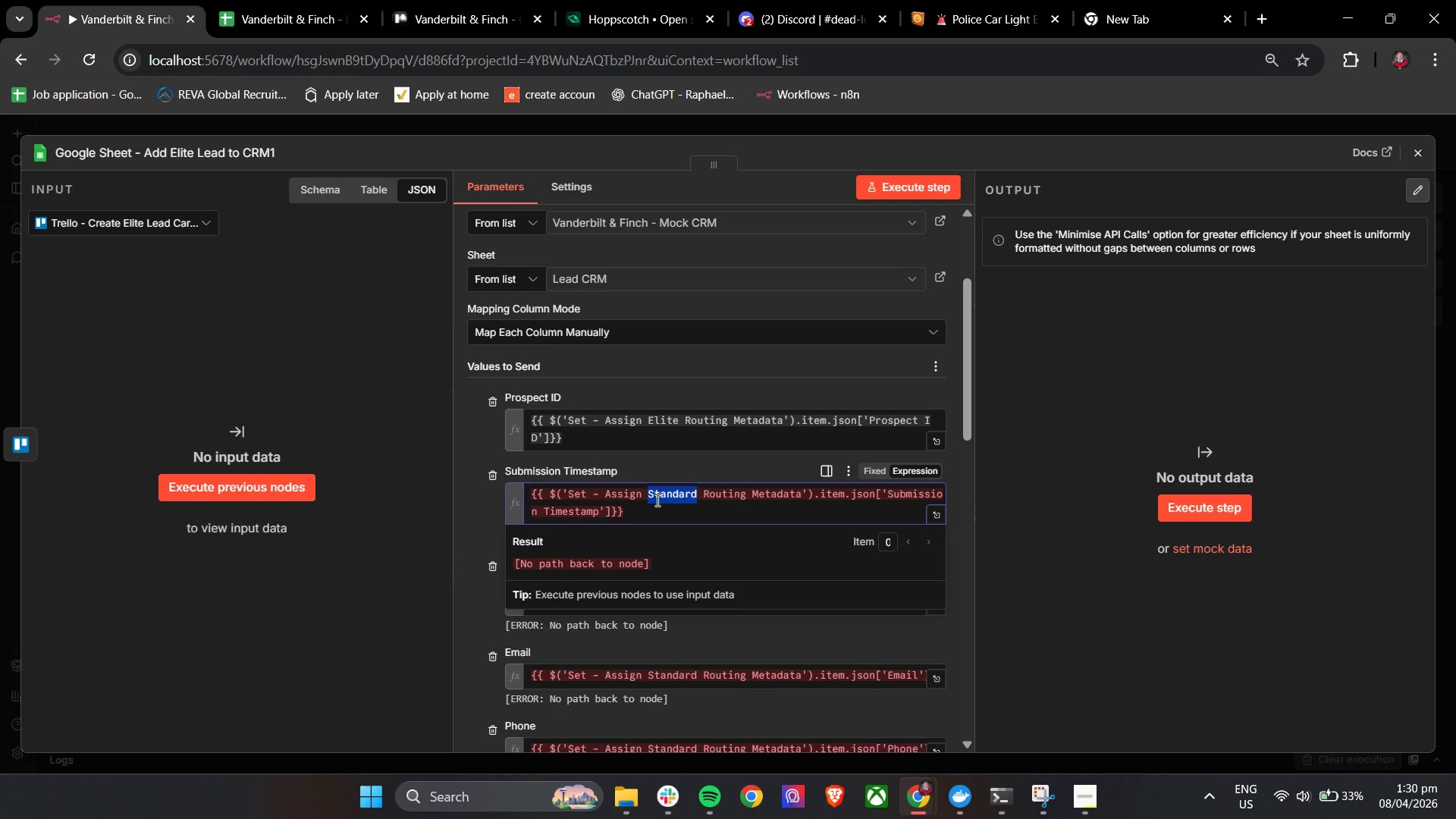 
key(Control+V)
 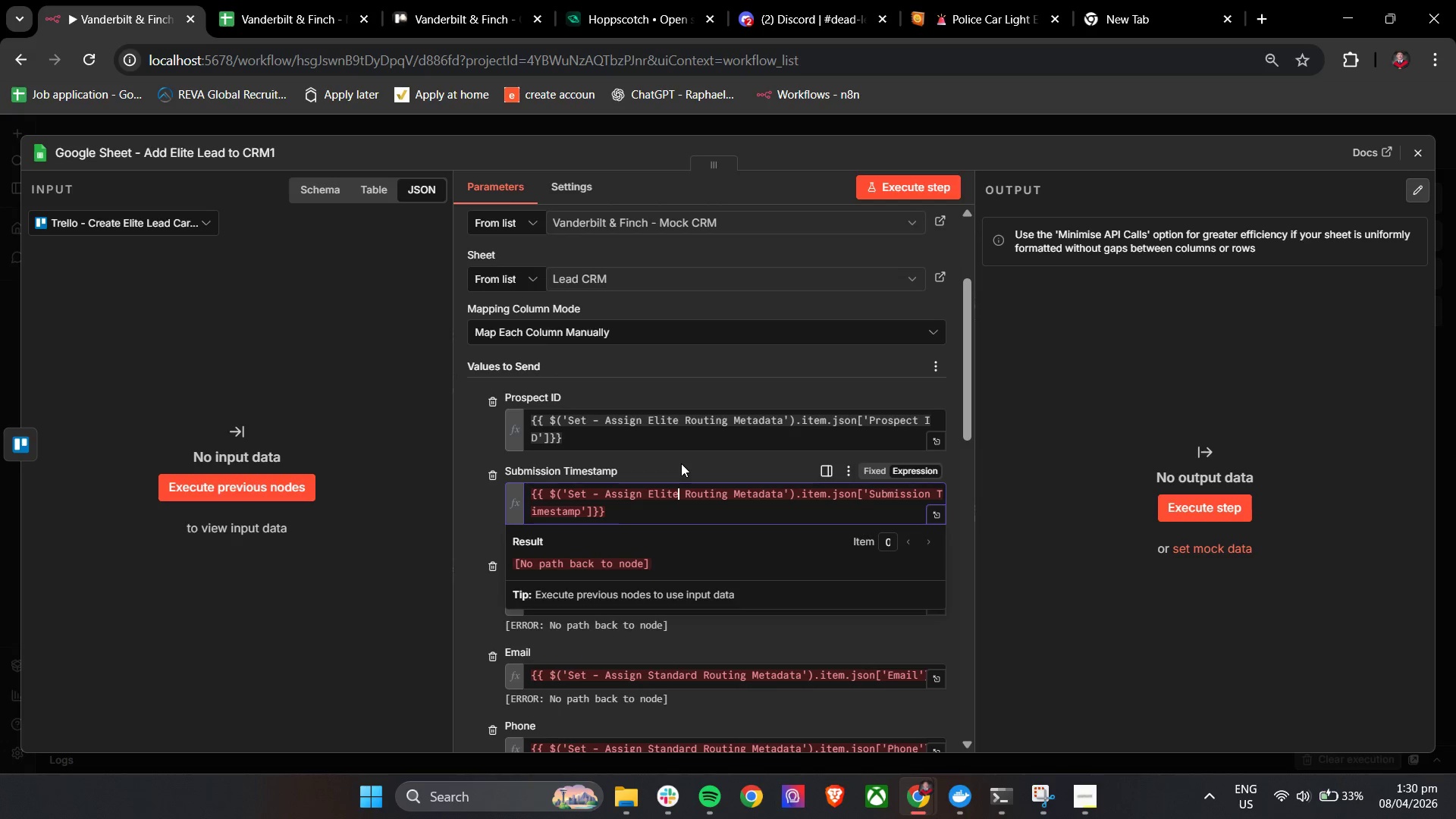 
left_click([681, 463])
 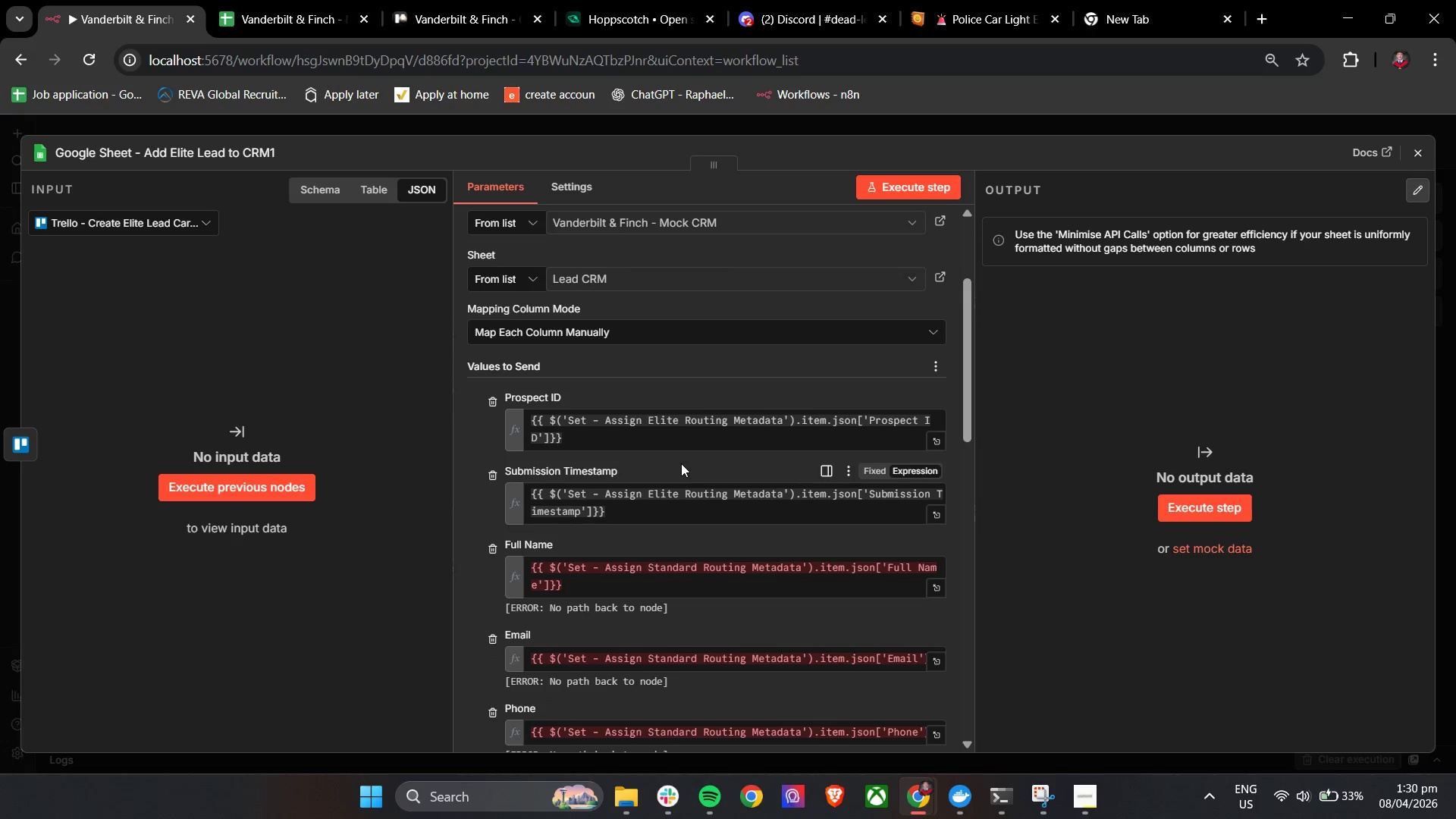 
scroll: coordinate [681, 463], scroll_direction: down, amount: 2.0
 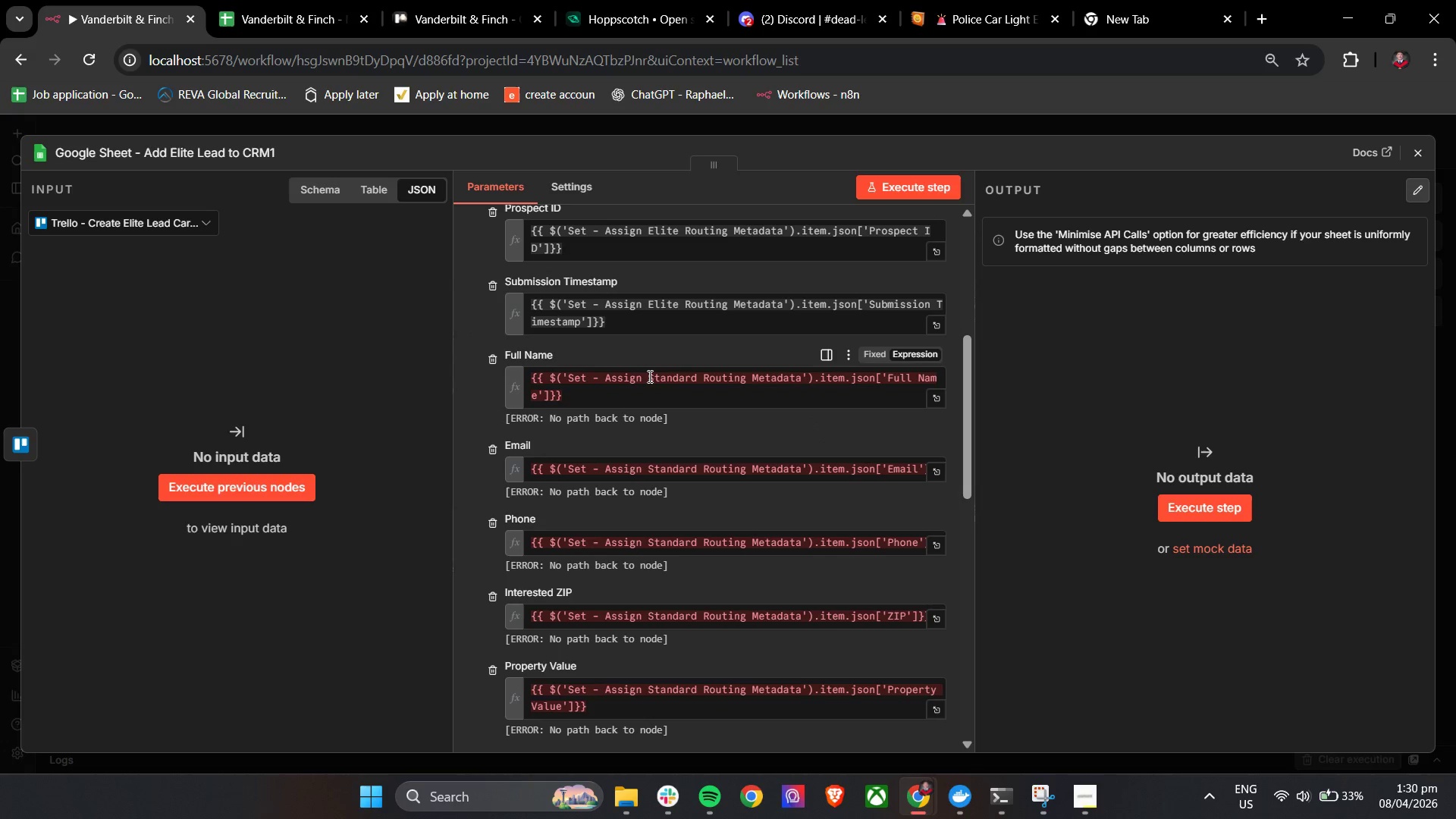 
left_click_drag(start_coordinate=[648, 376], to_coordinate=[696, 384])
 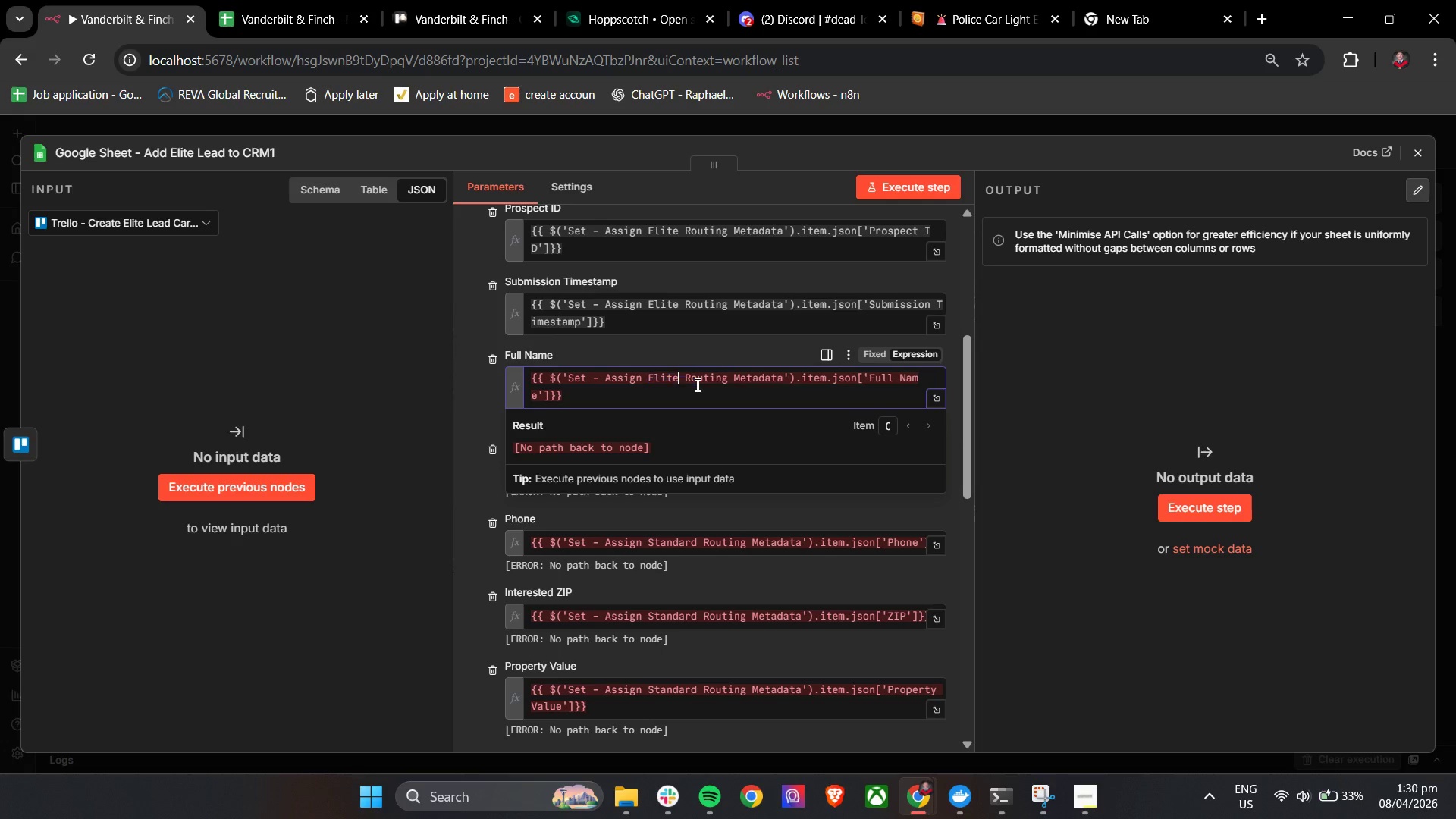 
key(Control+V)
 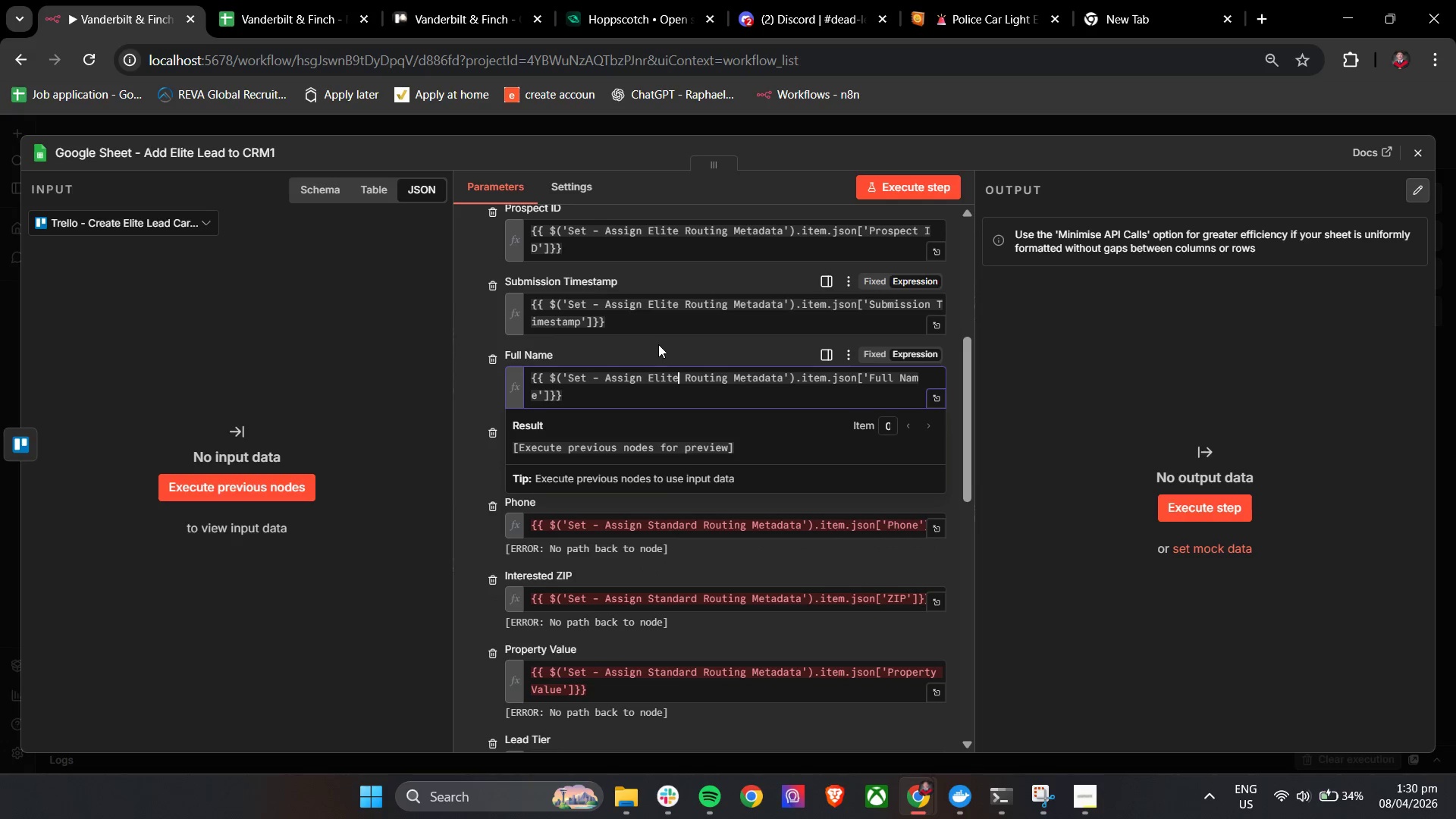 
left_click([658, 348])
 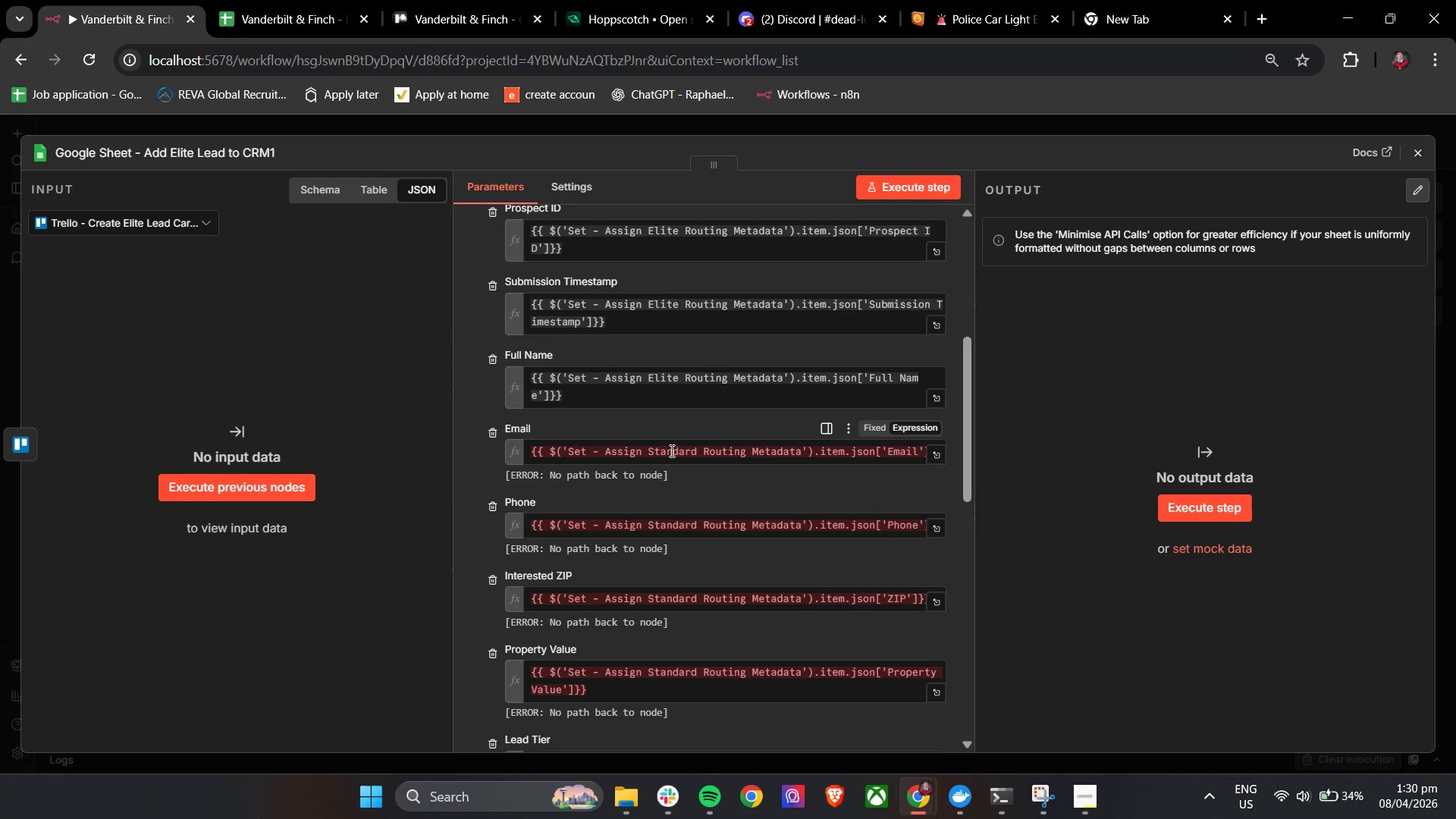 
double_click([670, 450])
 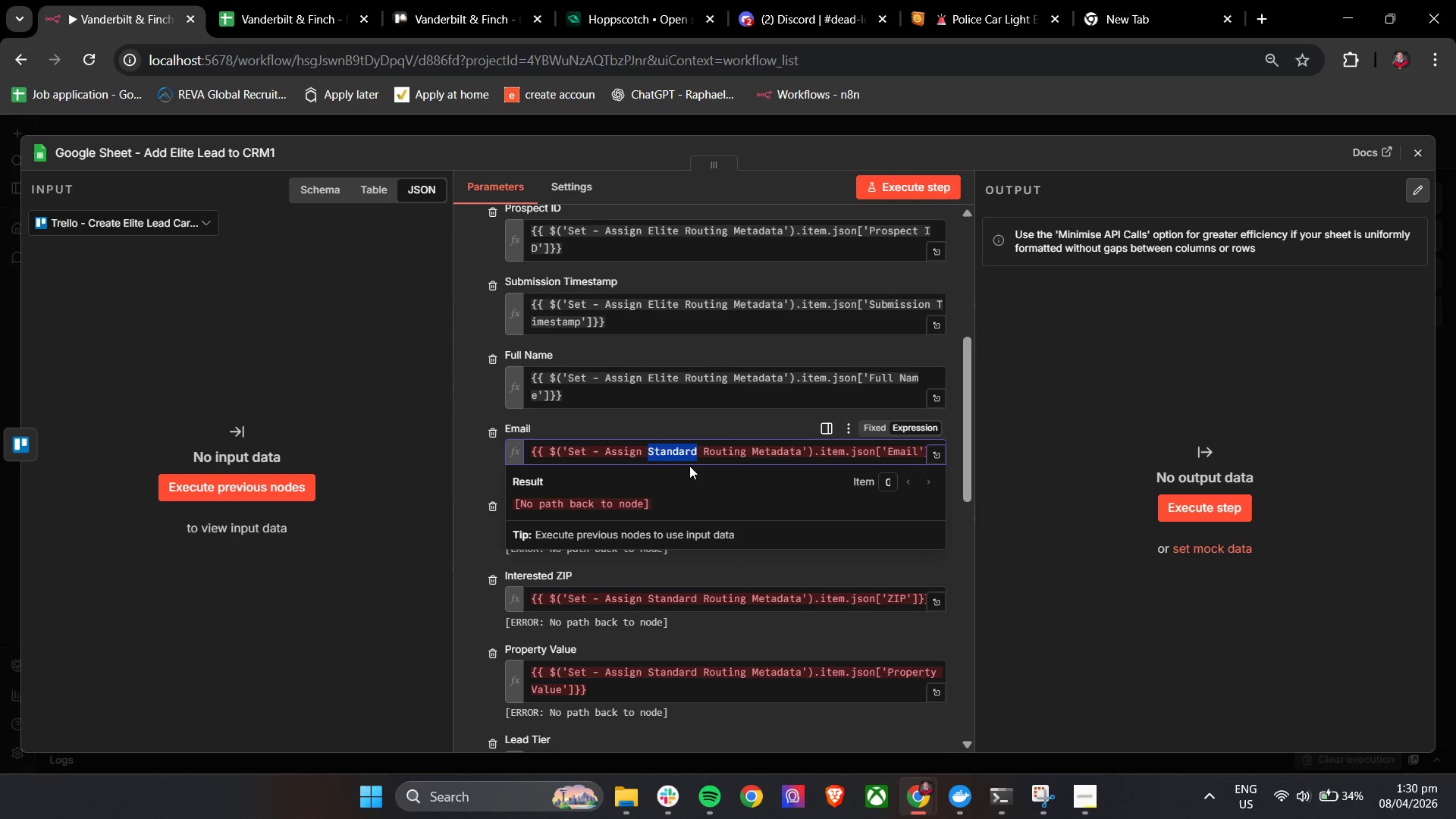 
key(Control+V)
 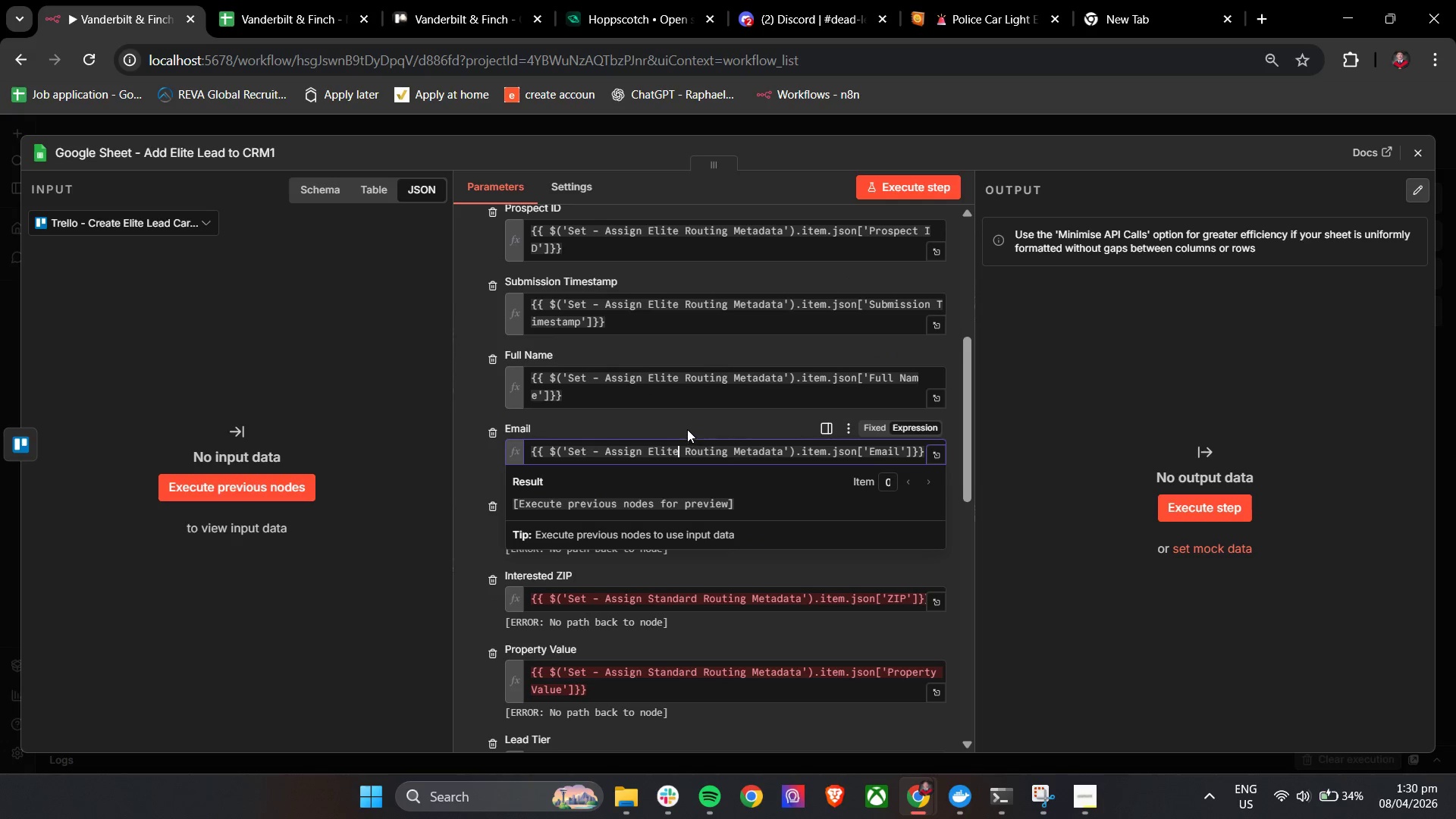 
left_click([686, 426])
 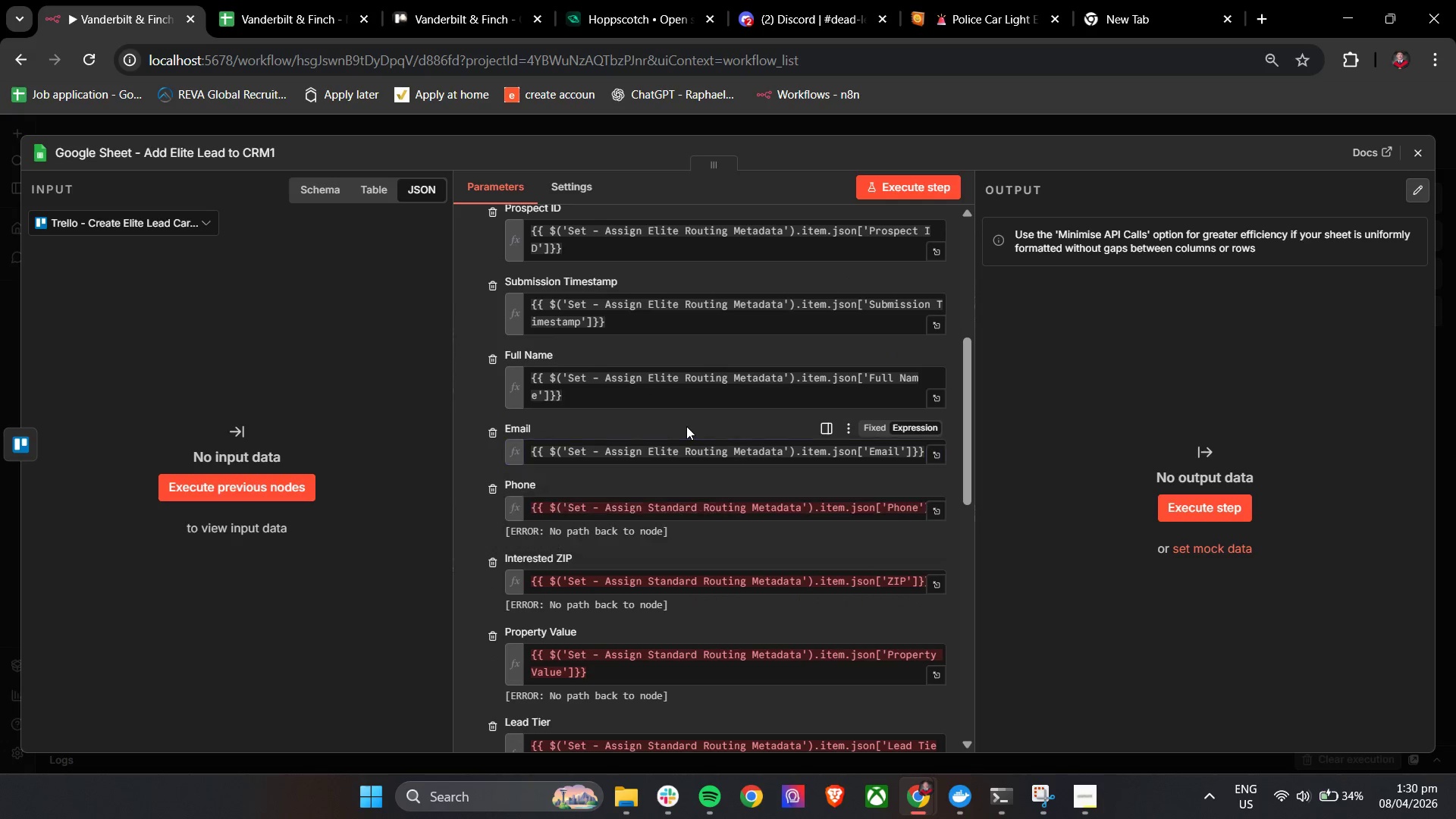 
scroll: coordinate [686, 426], scroll_direction: down, amount: 1.0
 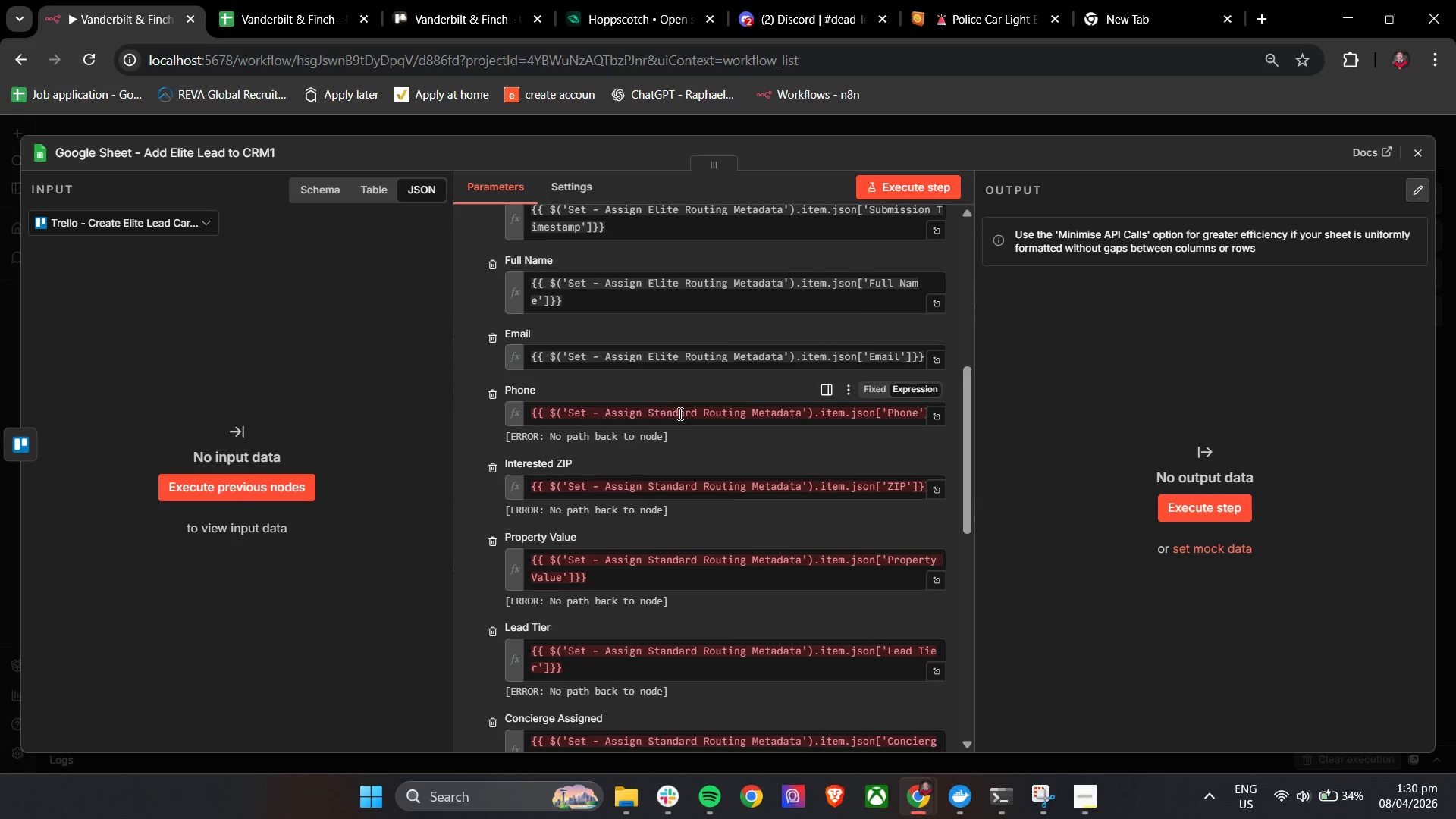 
double_click([679, 413])
 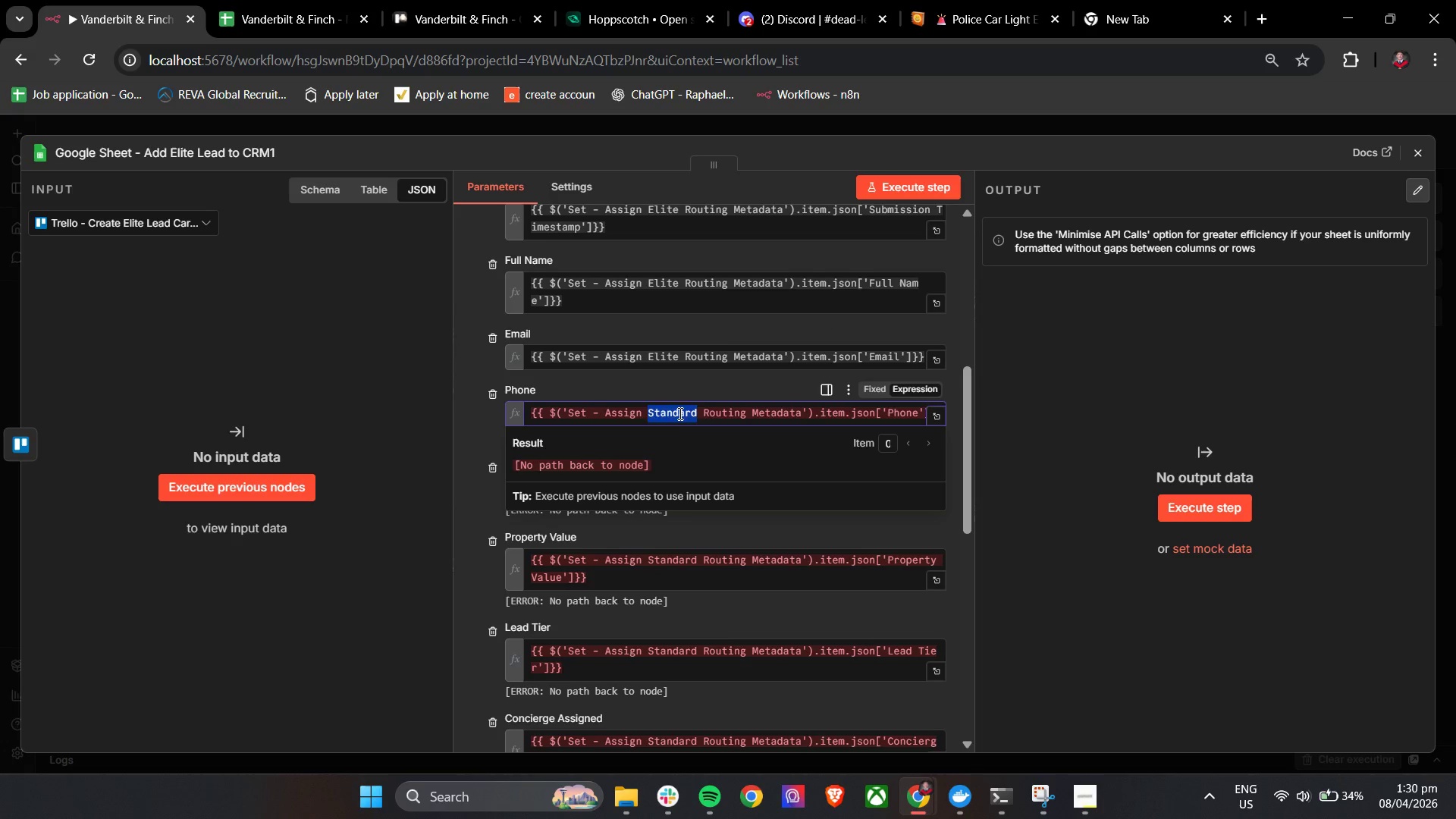 
key(Control+ControlLeft)
 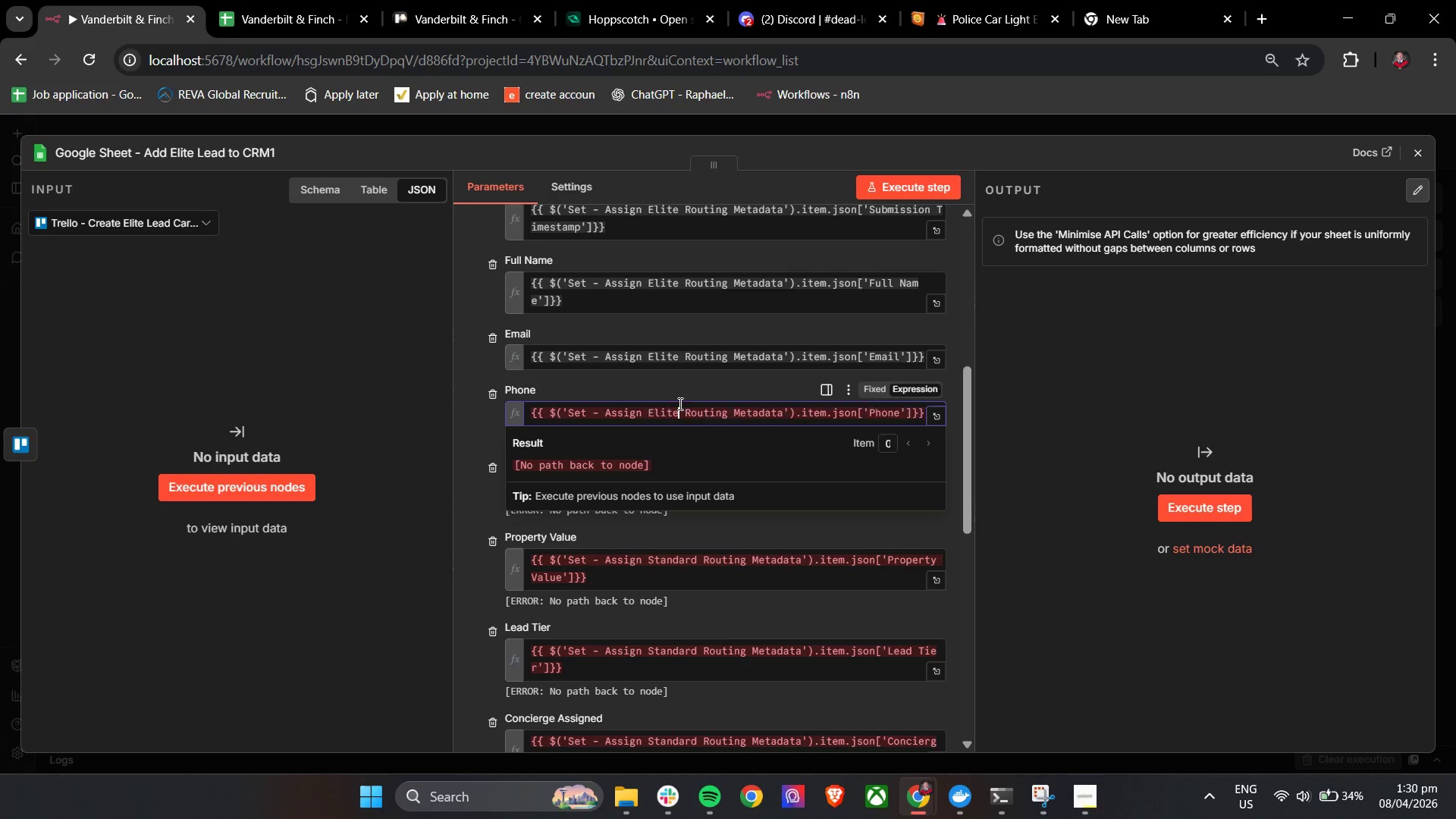 
key(Control+V)
 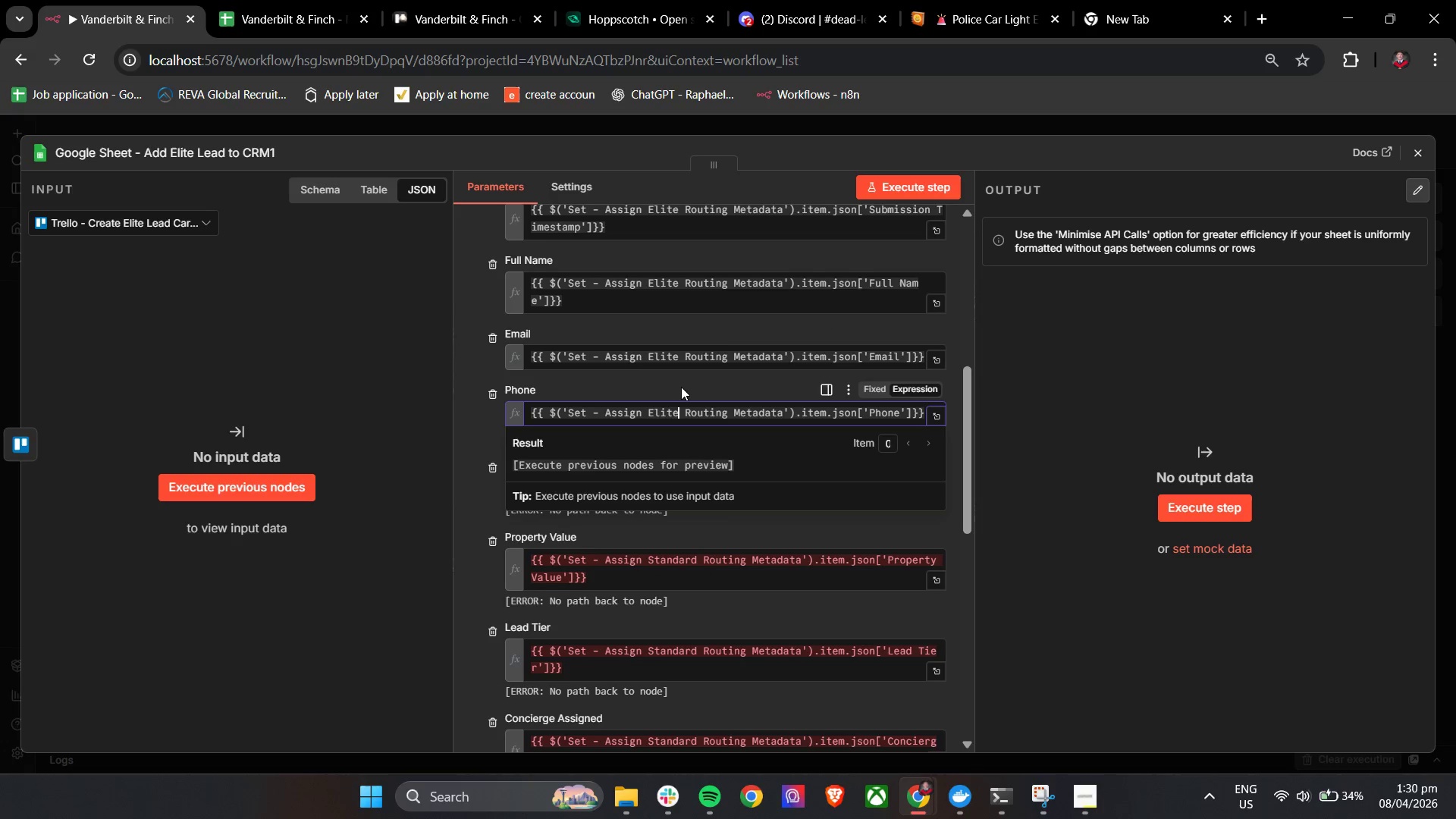 
left_click([681, 387])
 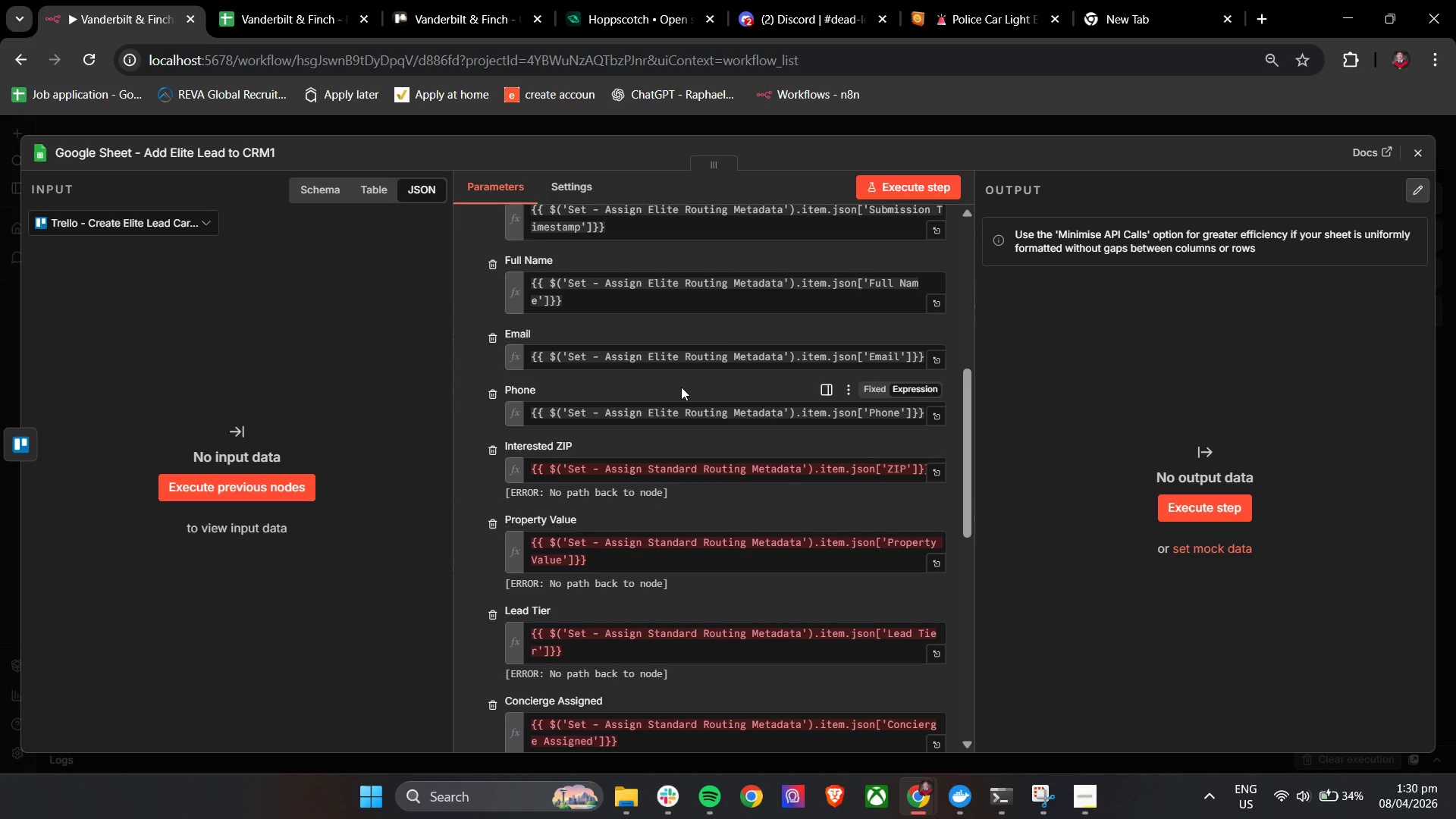 
scroll: coordinate [681, 387], scroll_direction: down, amount: 2.0
 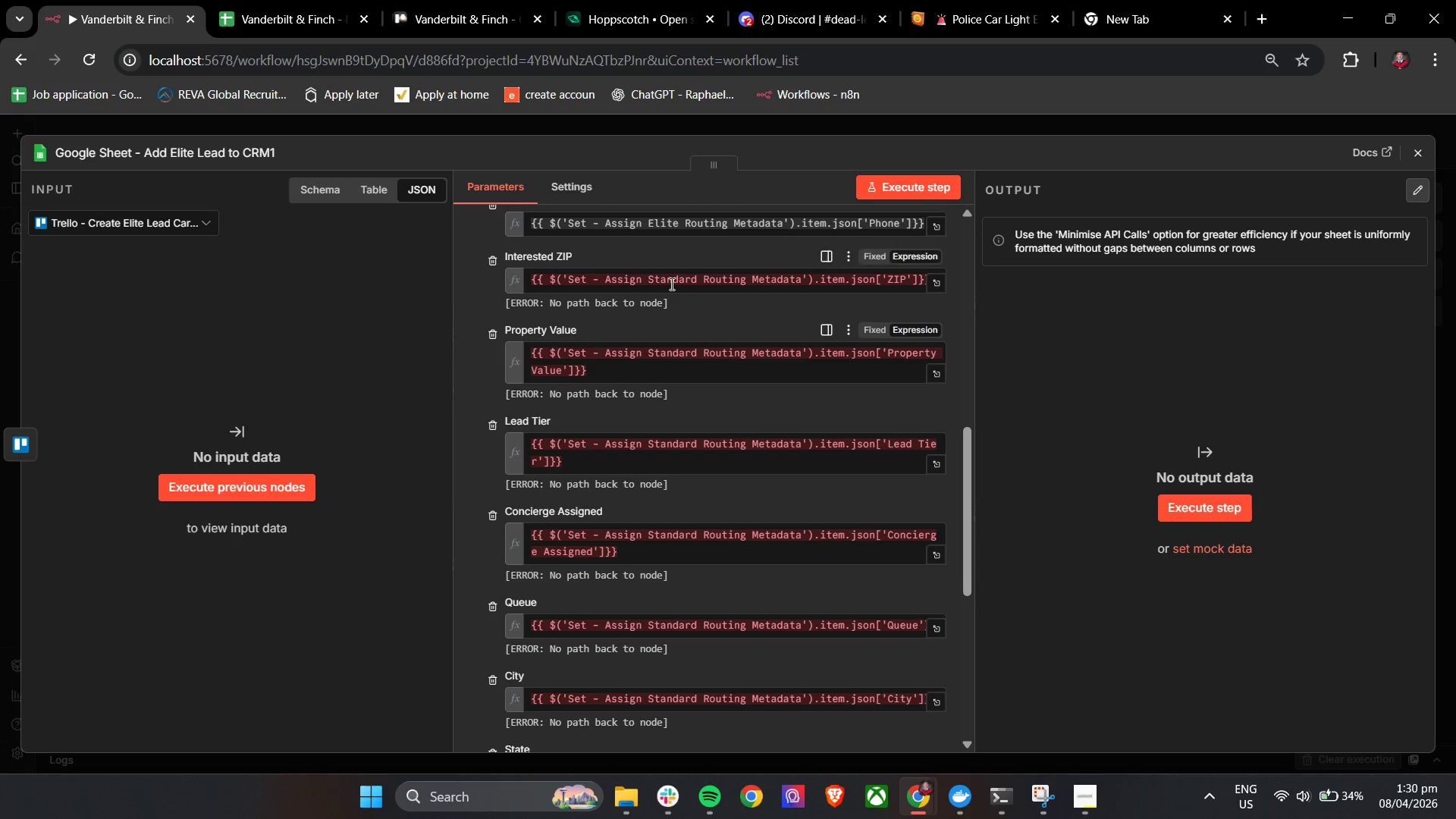 
double_click([670, 284])
 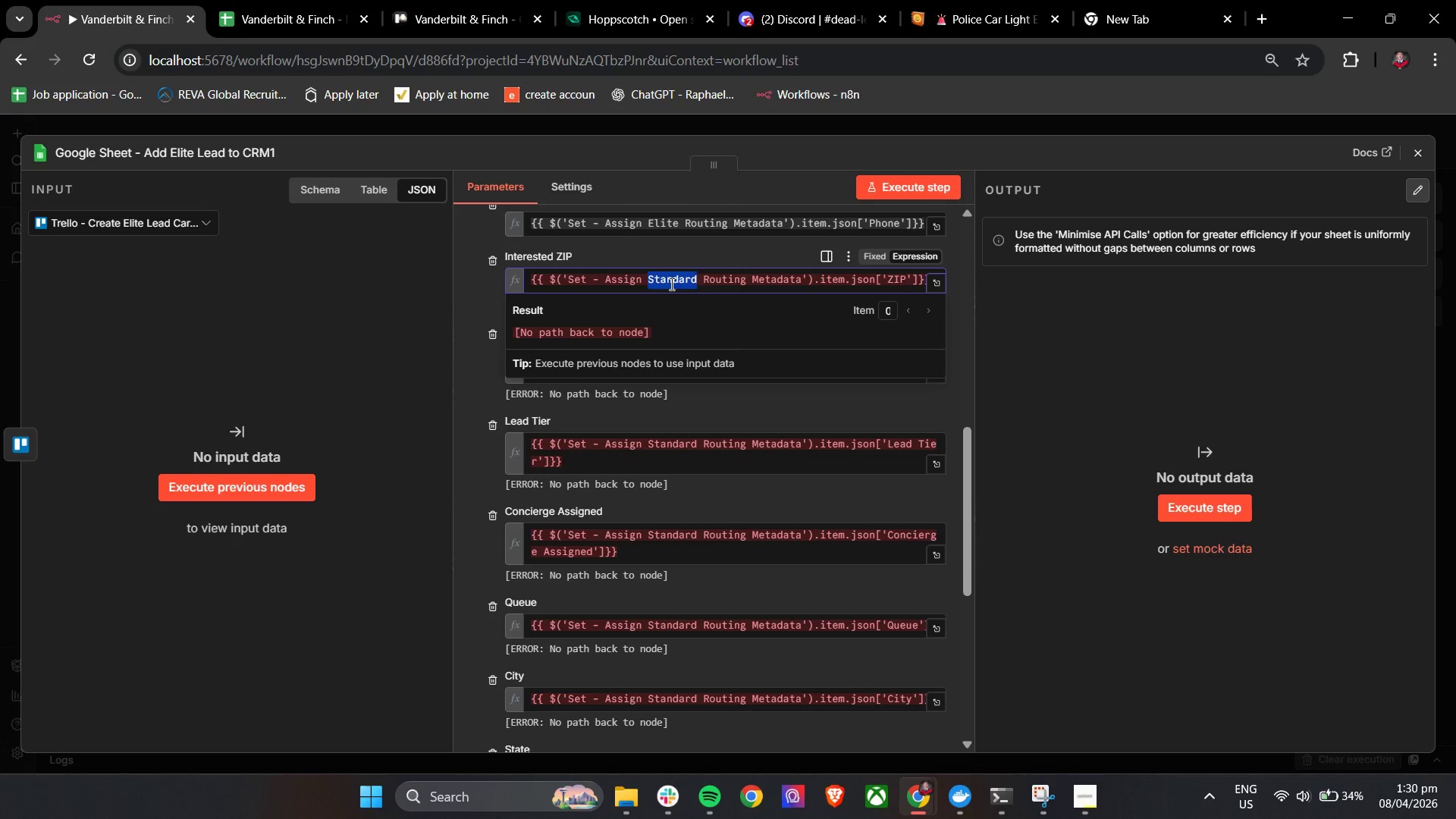 
key(Control+V)
 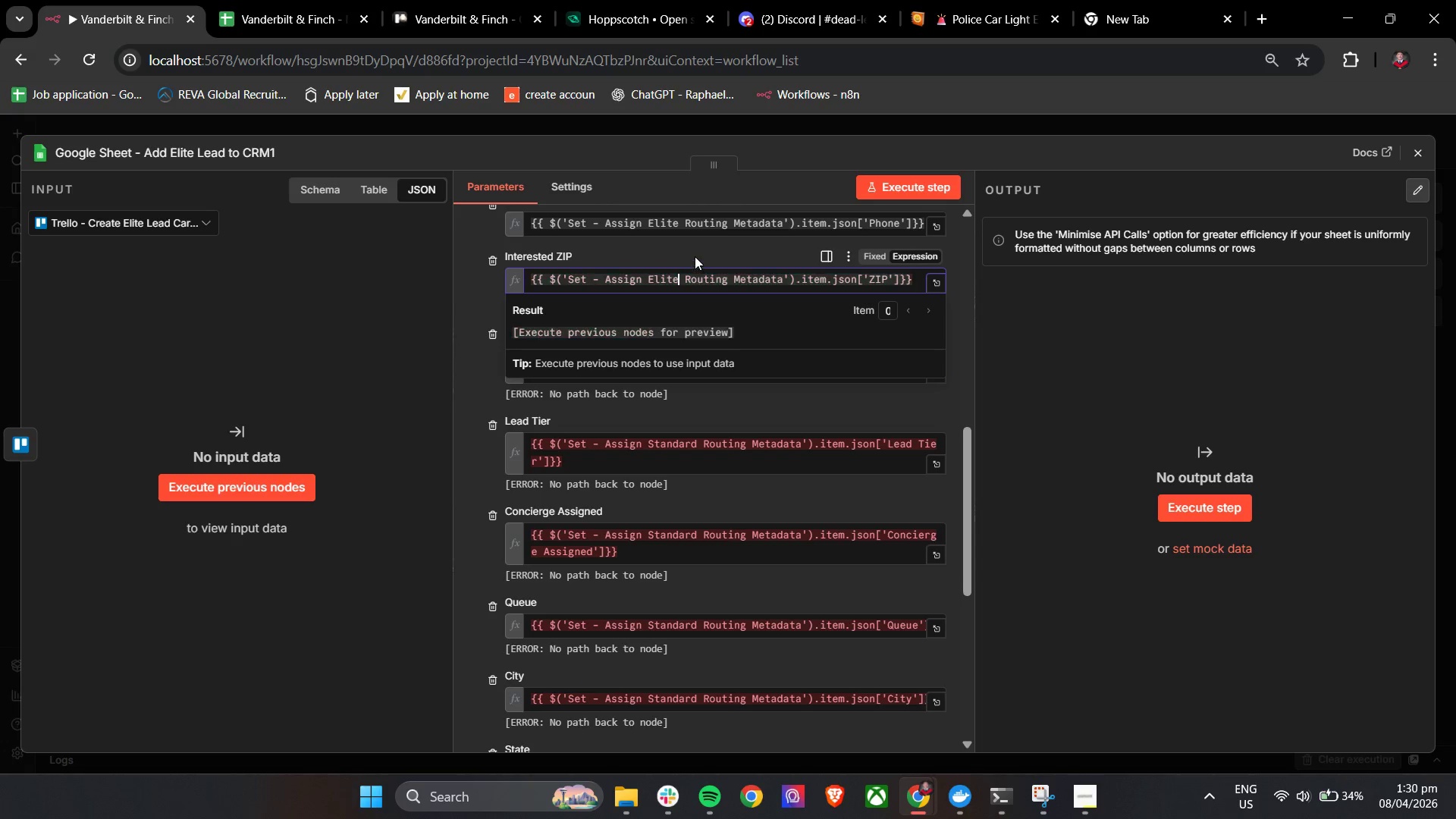 
left_click([695, 256])
 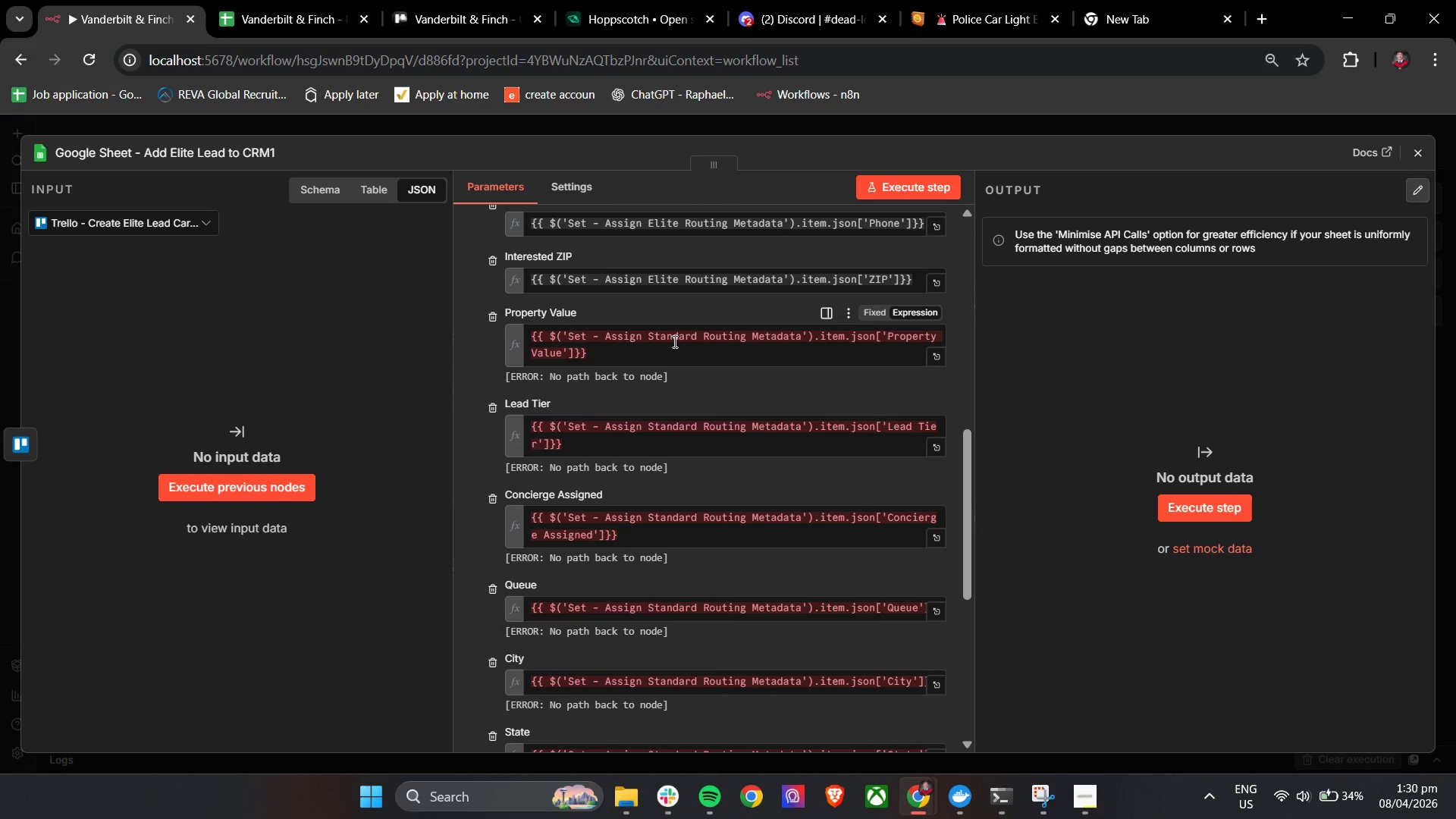 
double_click([673, 341])
 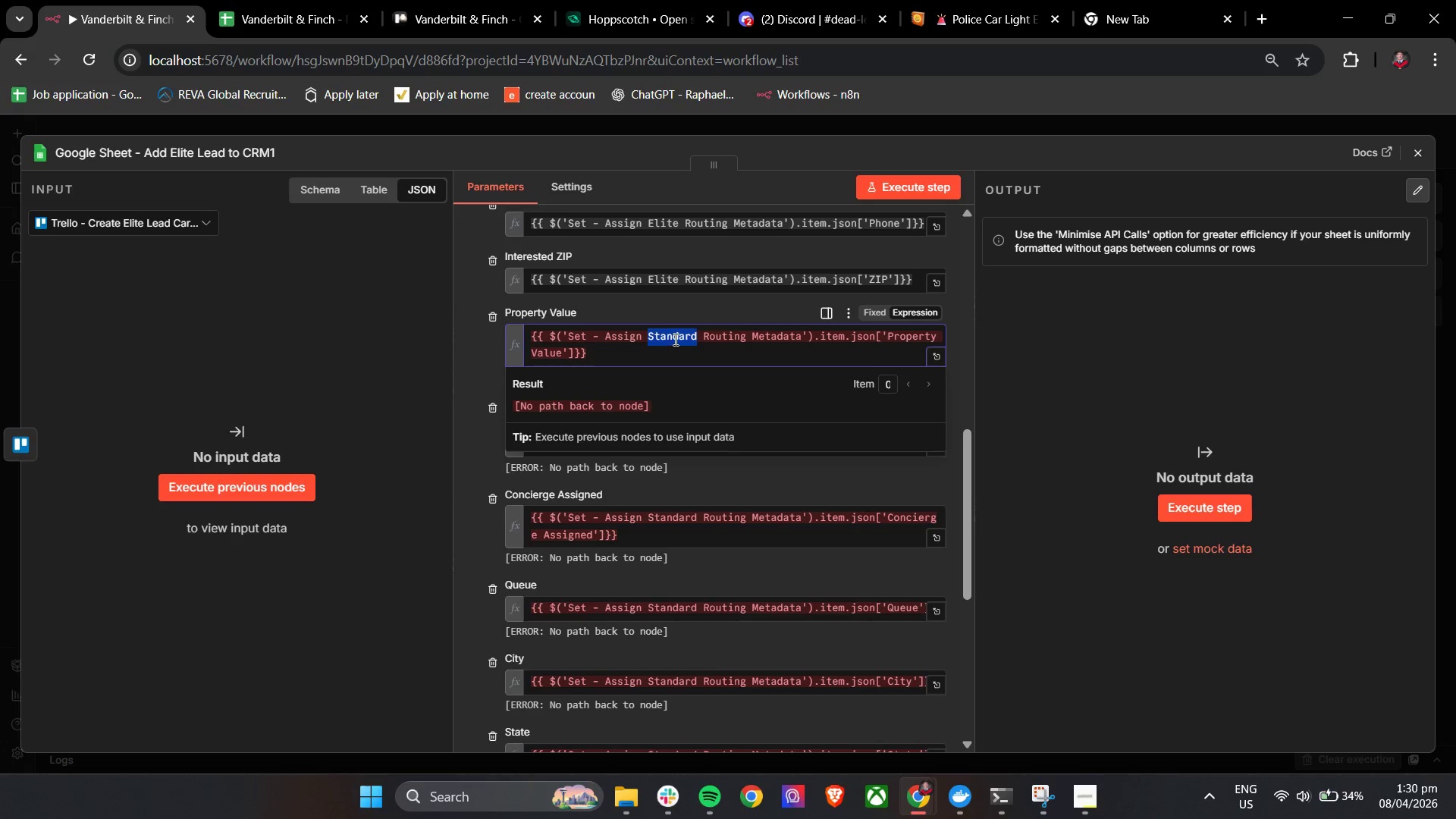 
key(Control+V)
 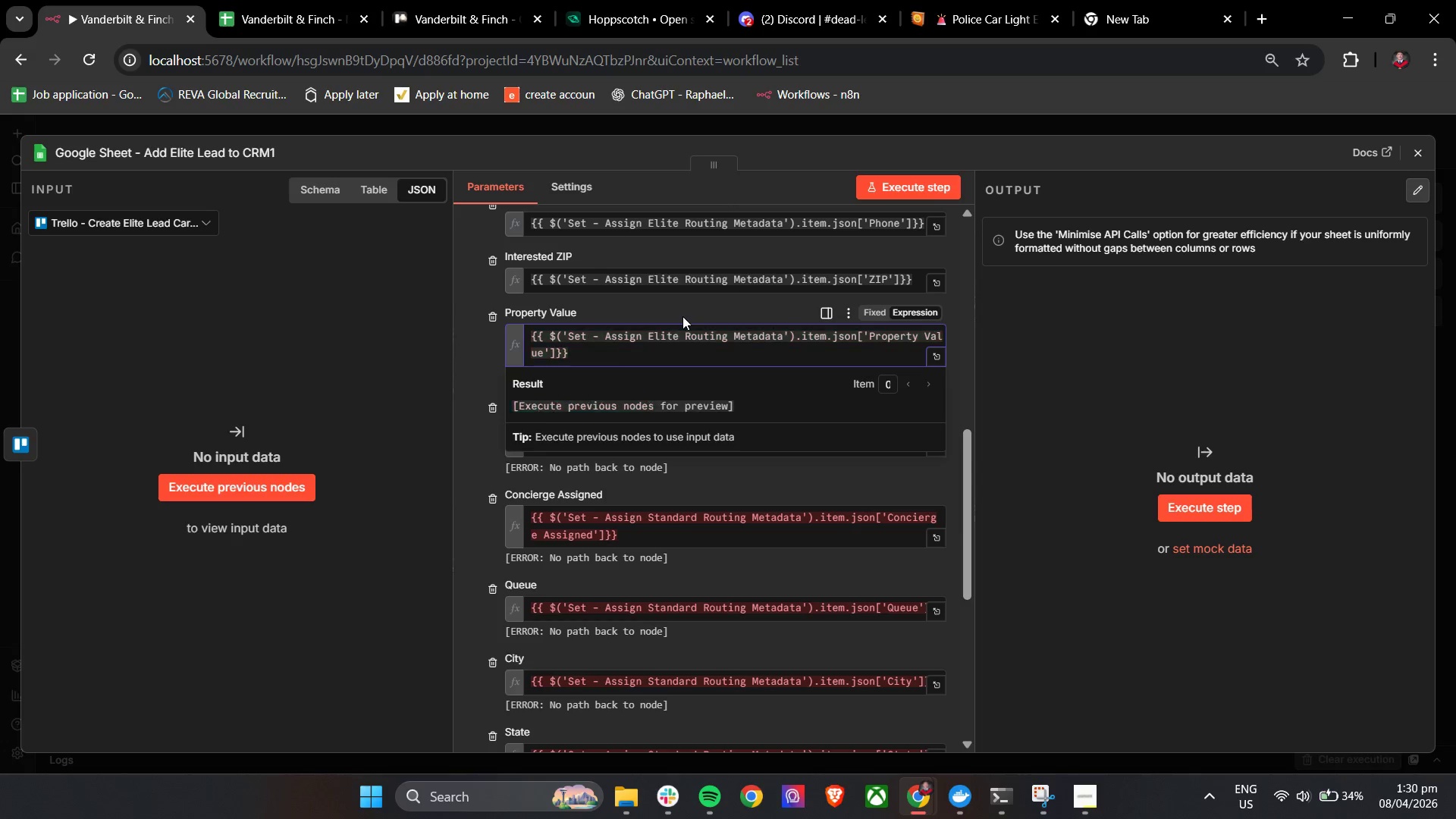 
left_click([682, 316])
 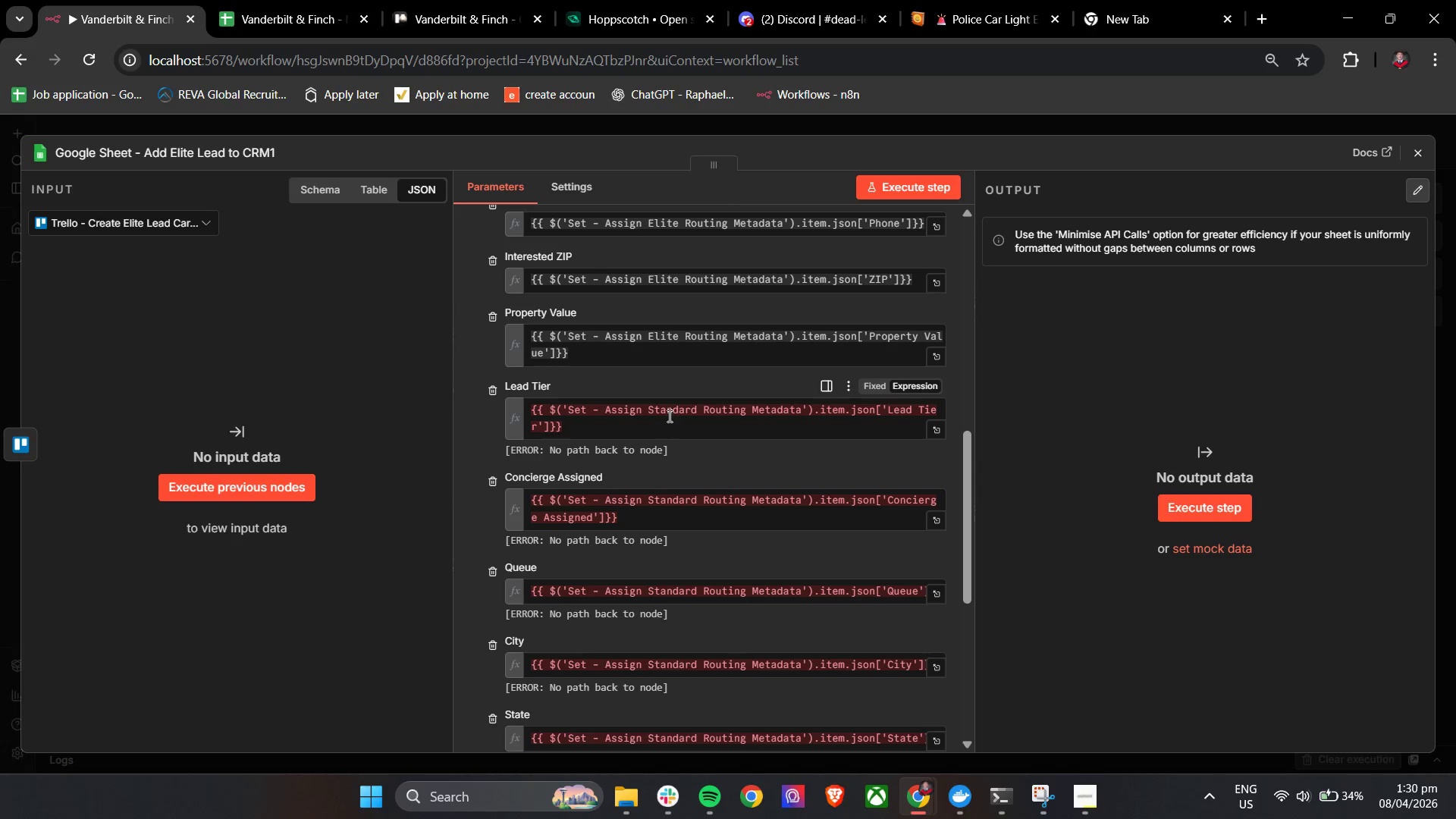 
double_click([668, 414])
 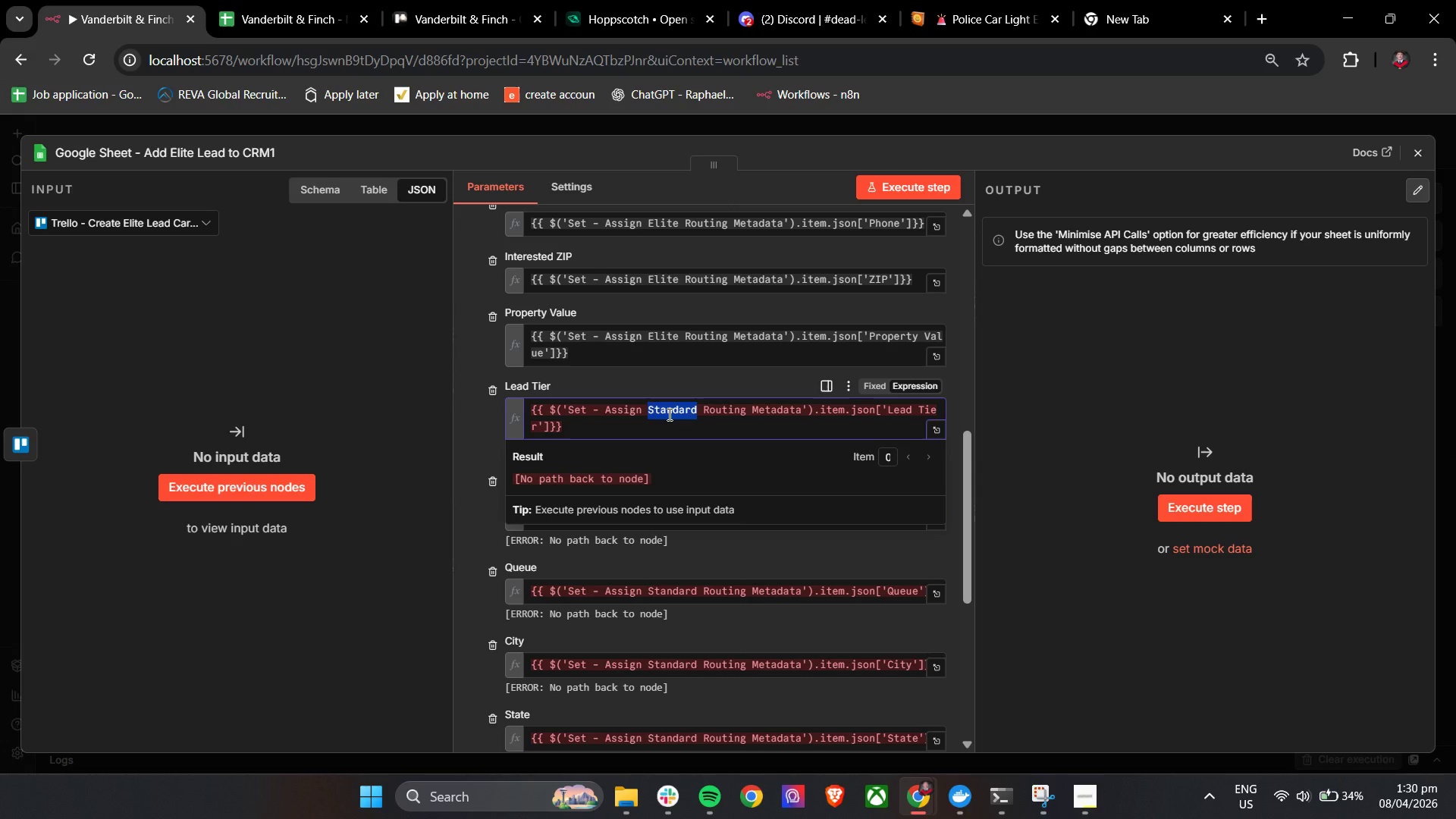 
key(Control+V)
 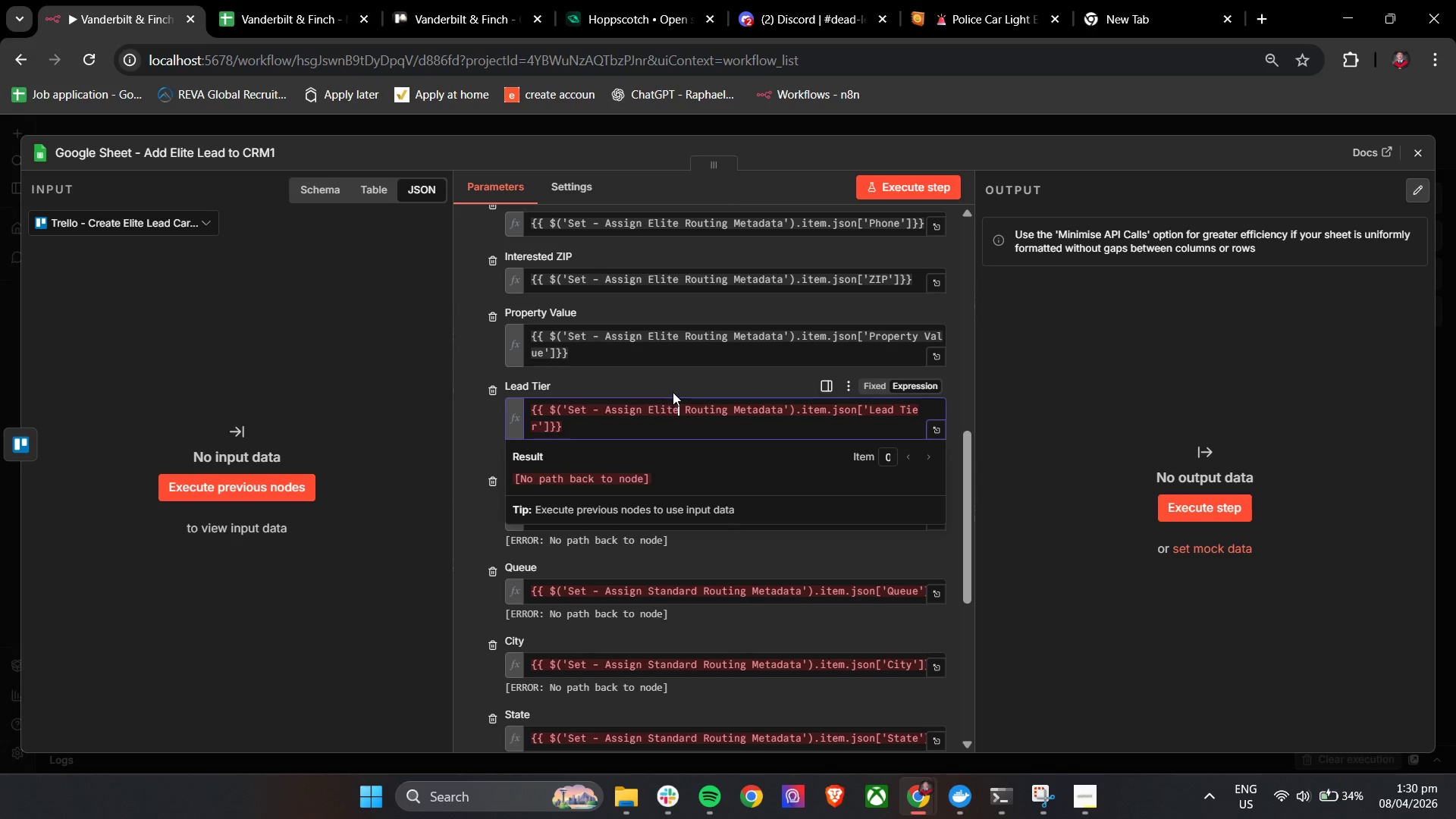 
left_click([673, 392])
 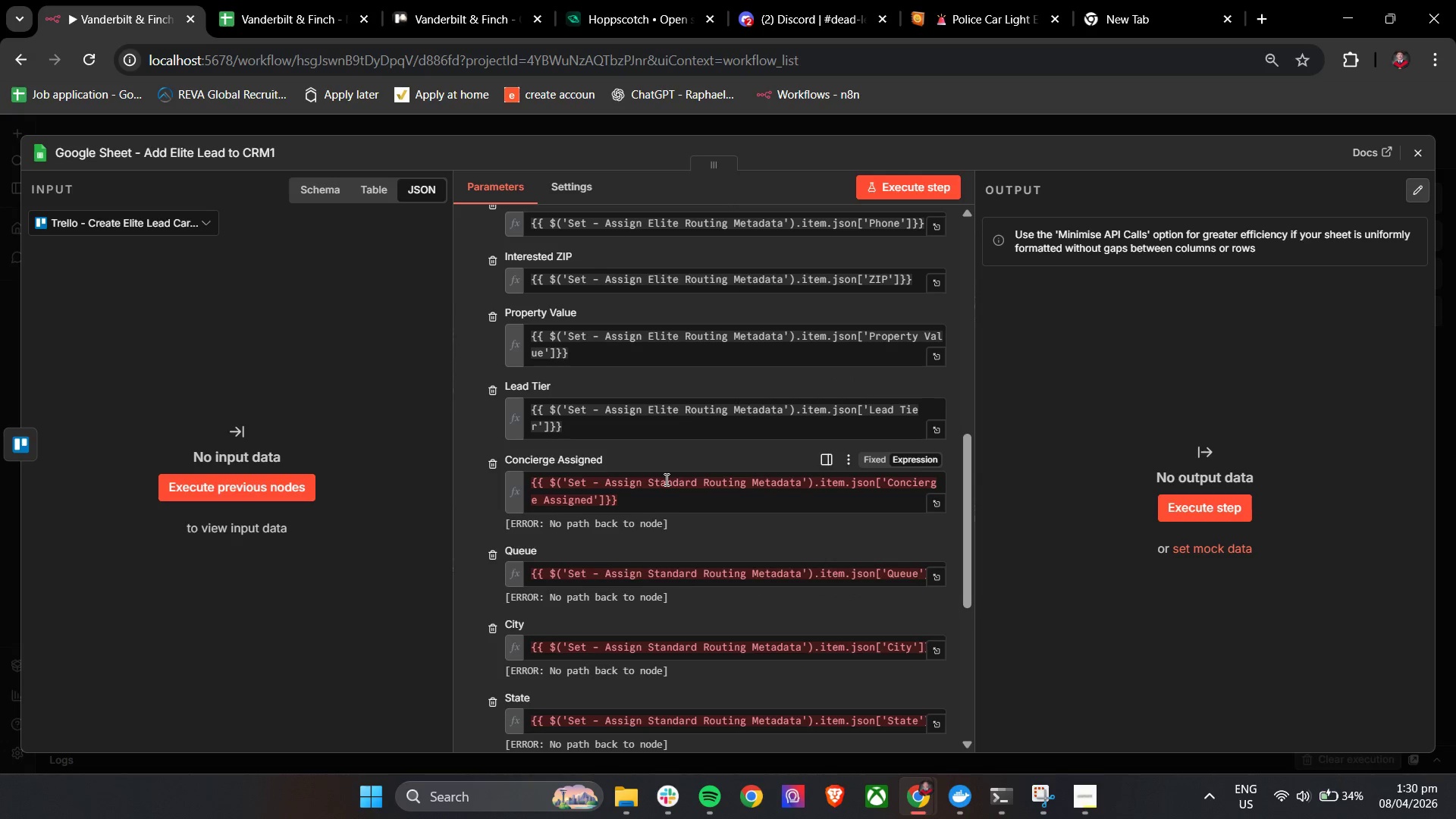 
double_click([665, 479])
 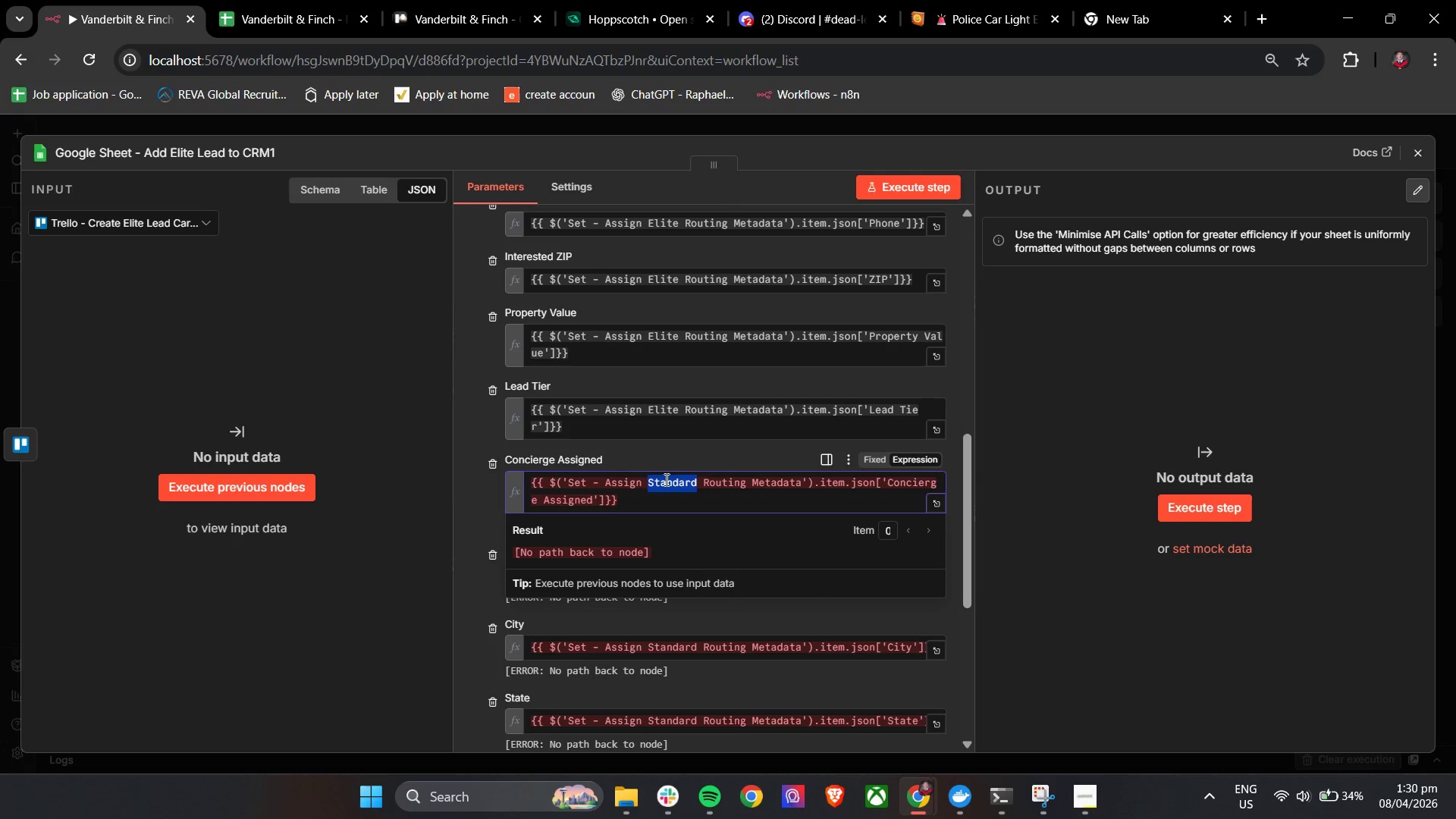 
key(Control+V)
 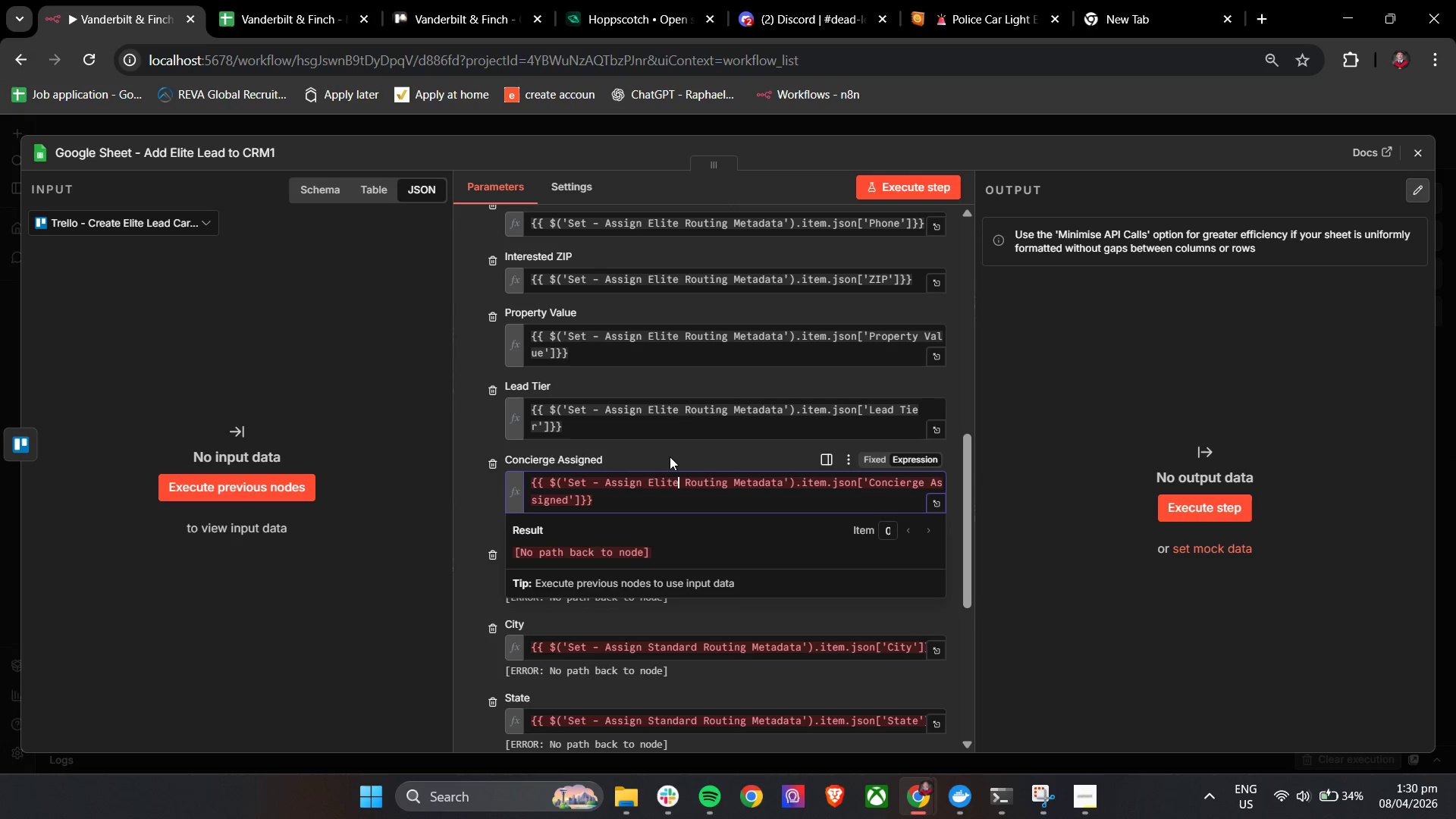 
left_click([670, 457])
 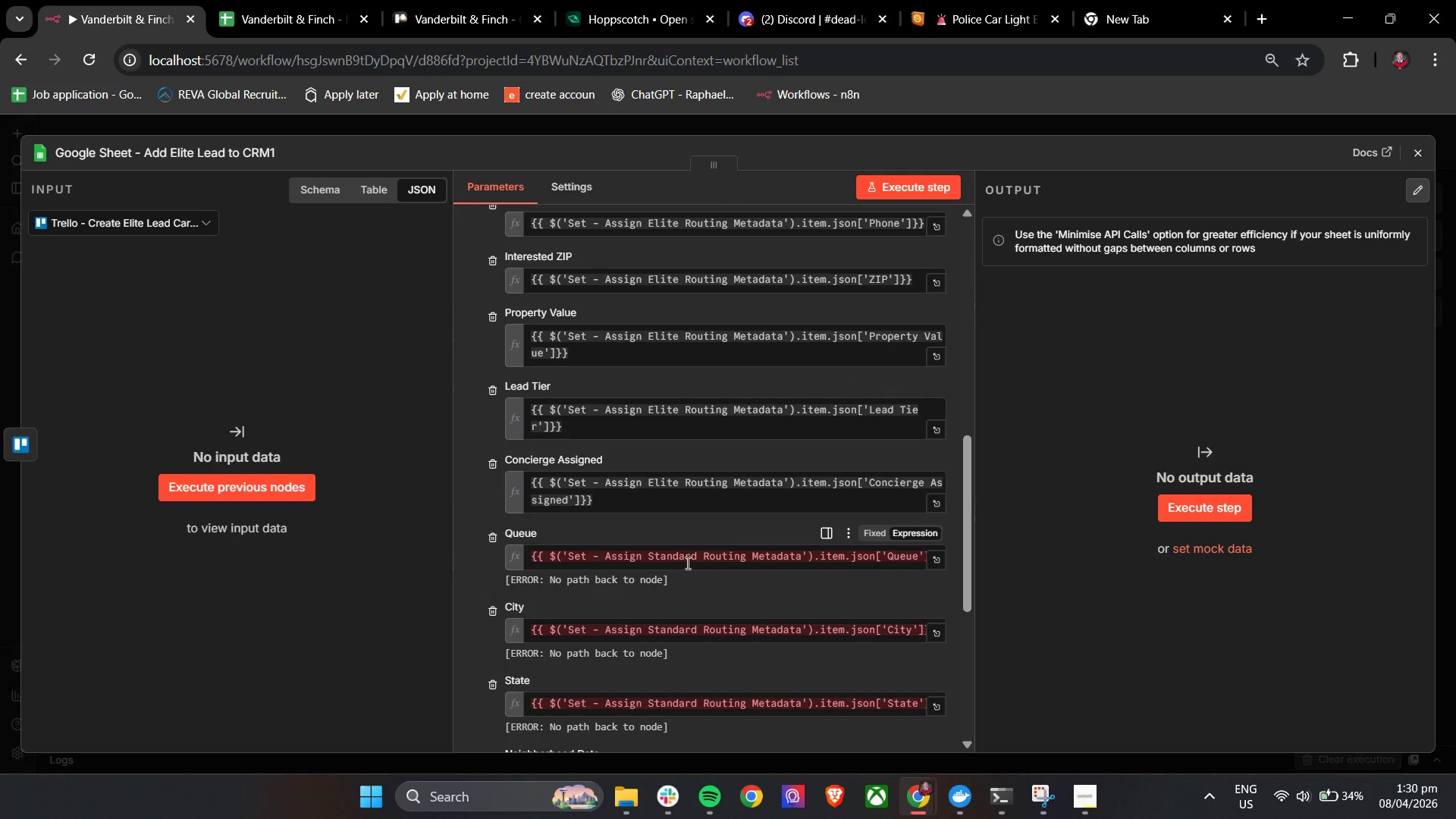 
double_click([686, 563])
 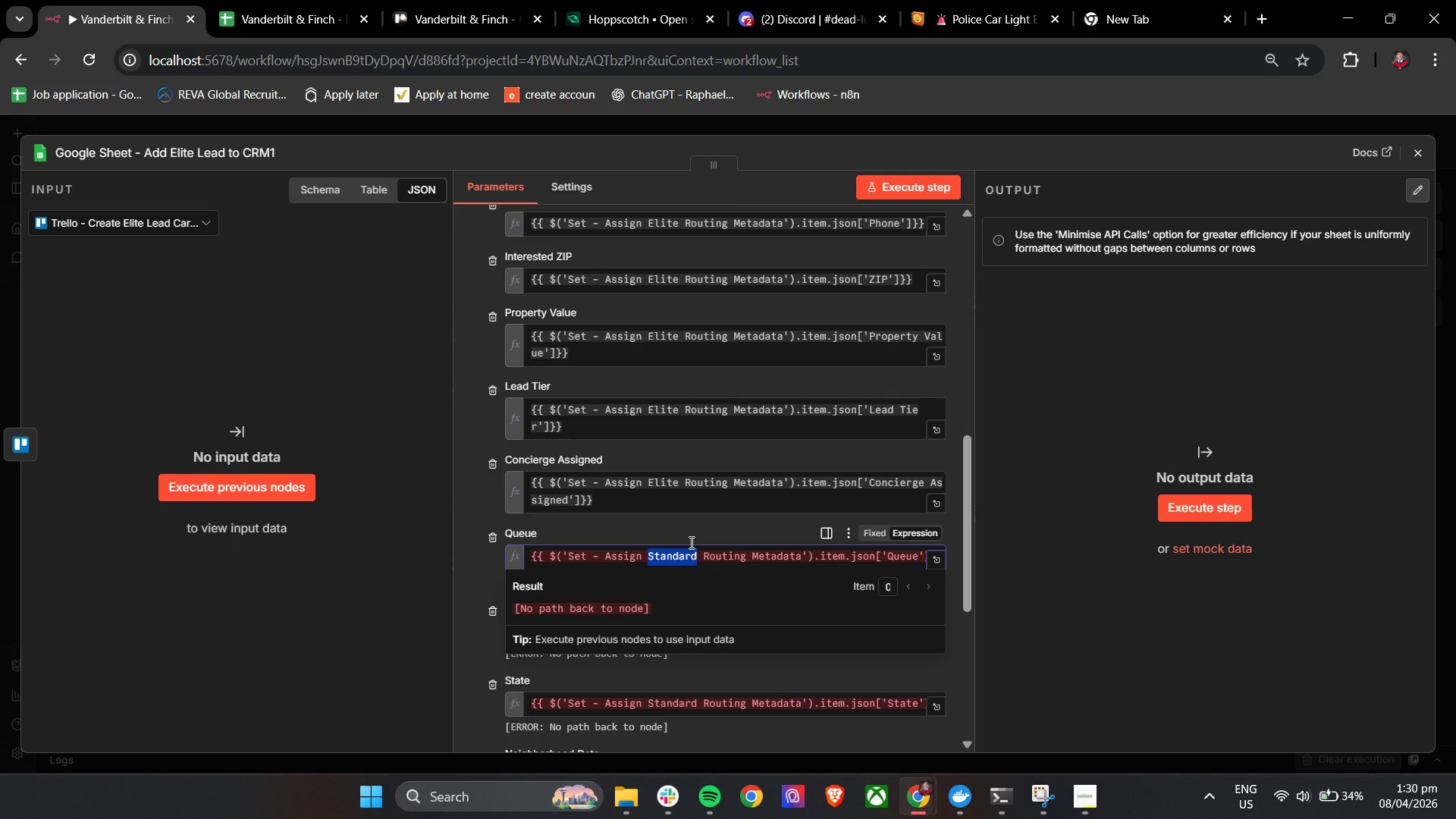 
key(Control+V)
 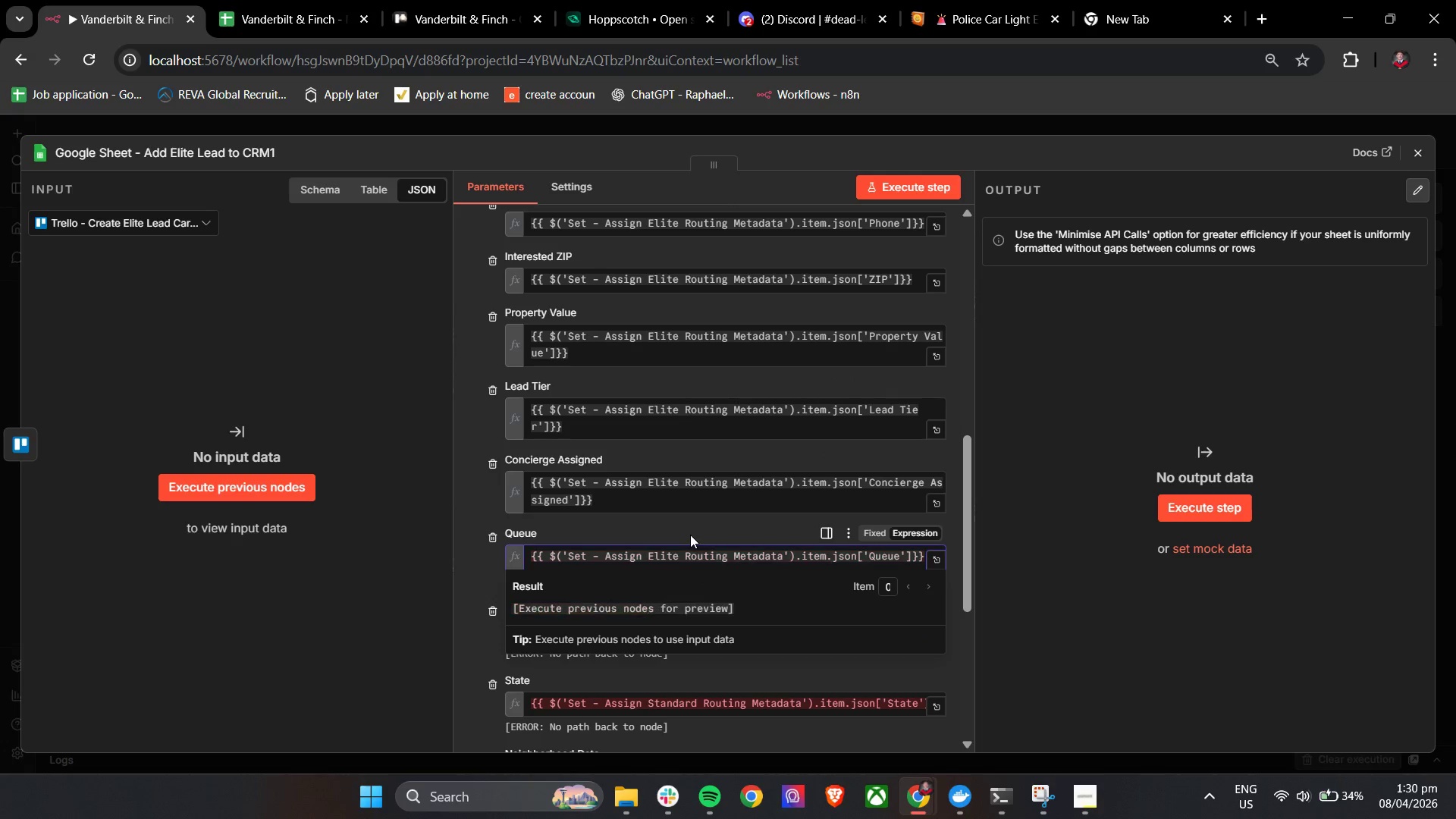 
left_click([690, 535])
 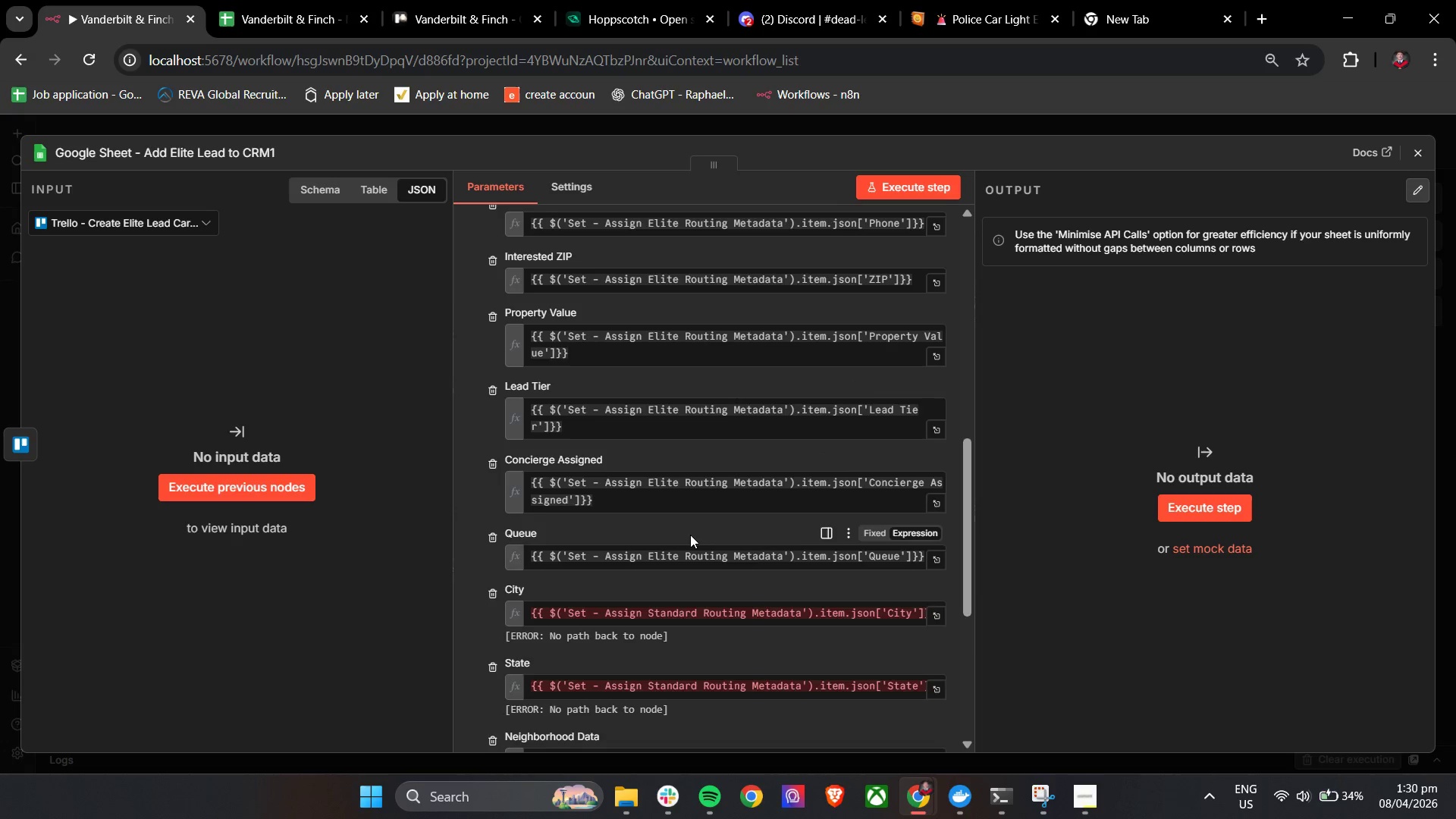 
scroll: coordinate [690, 535], scroll_direction: down, amount: 2.0
 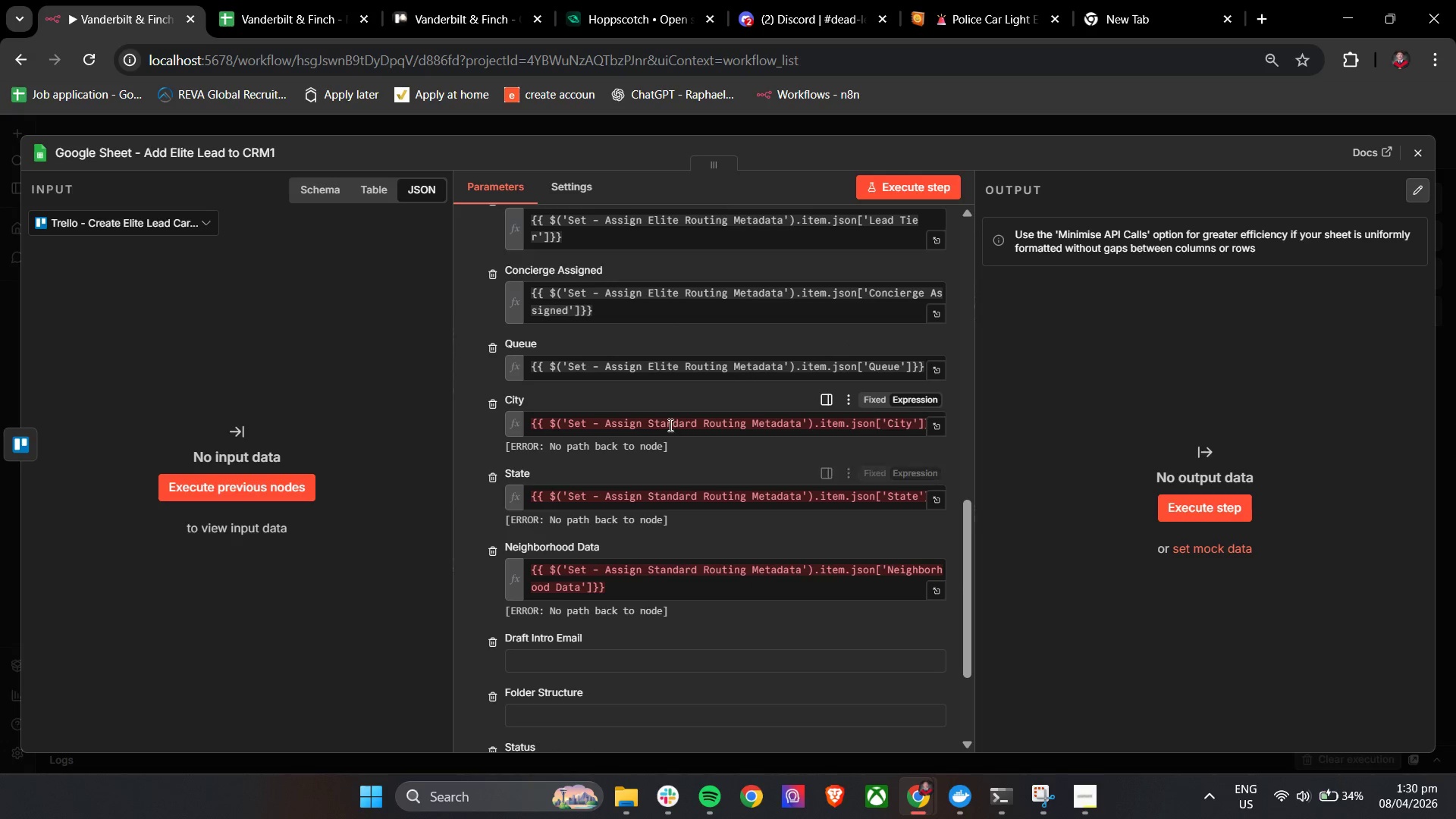 
double_click([669, 422])
 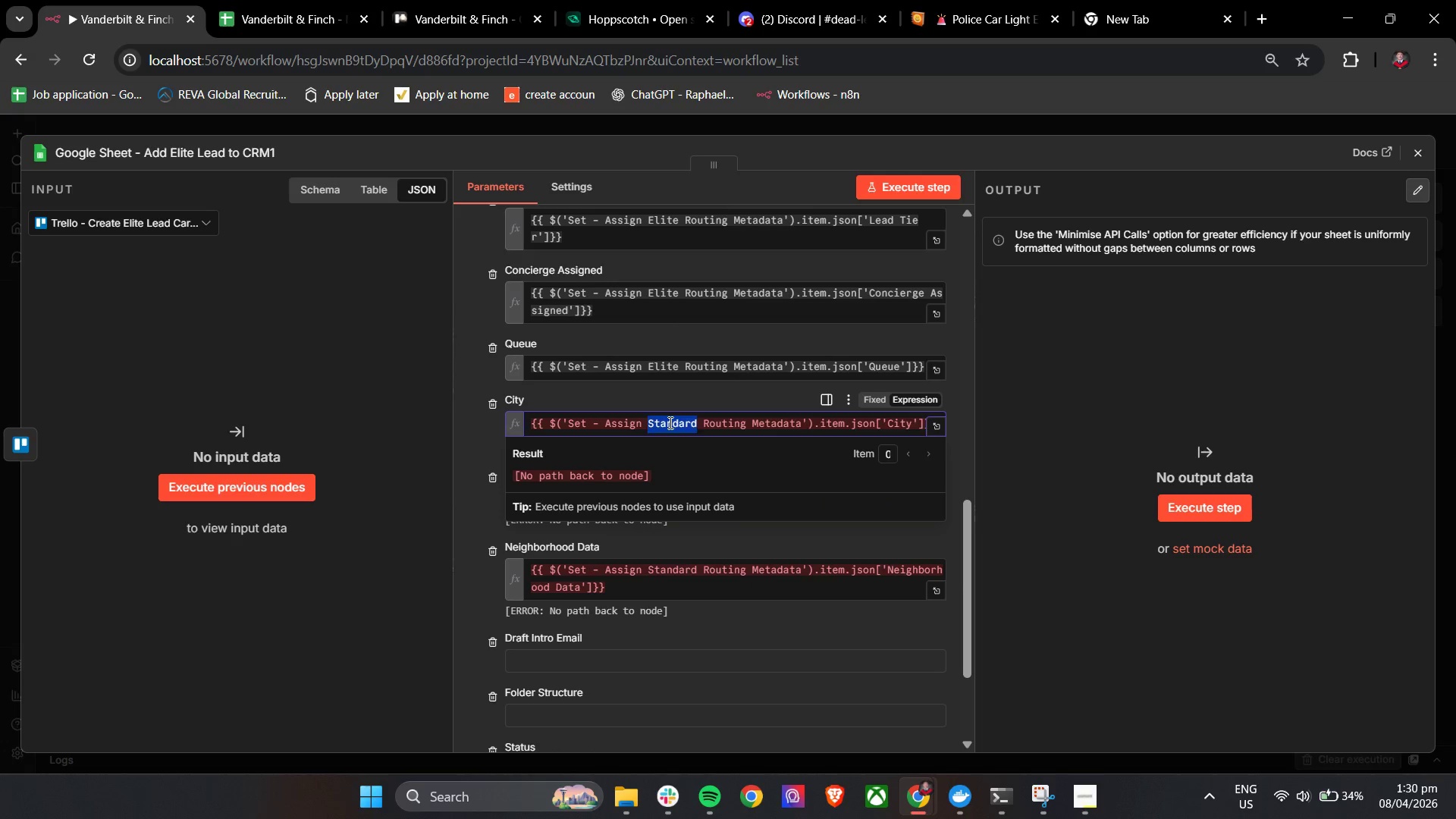 
key(Control+ControlLeft)
 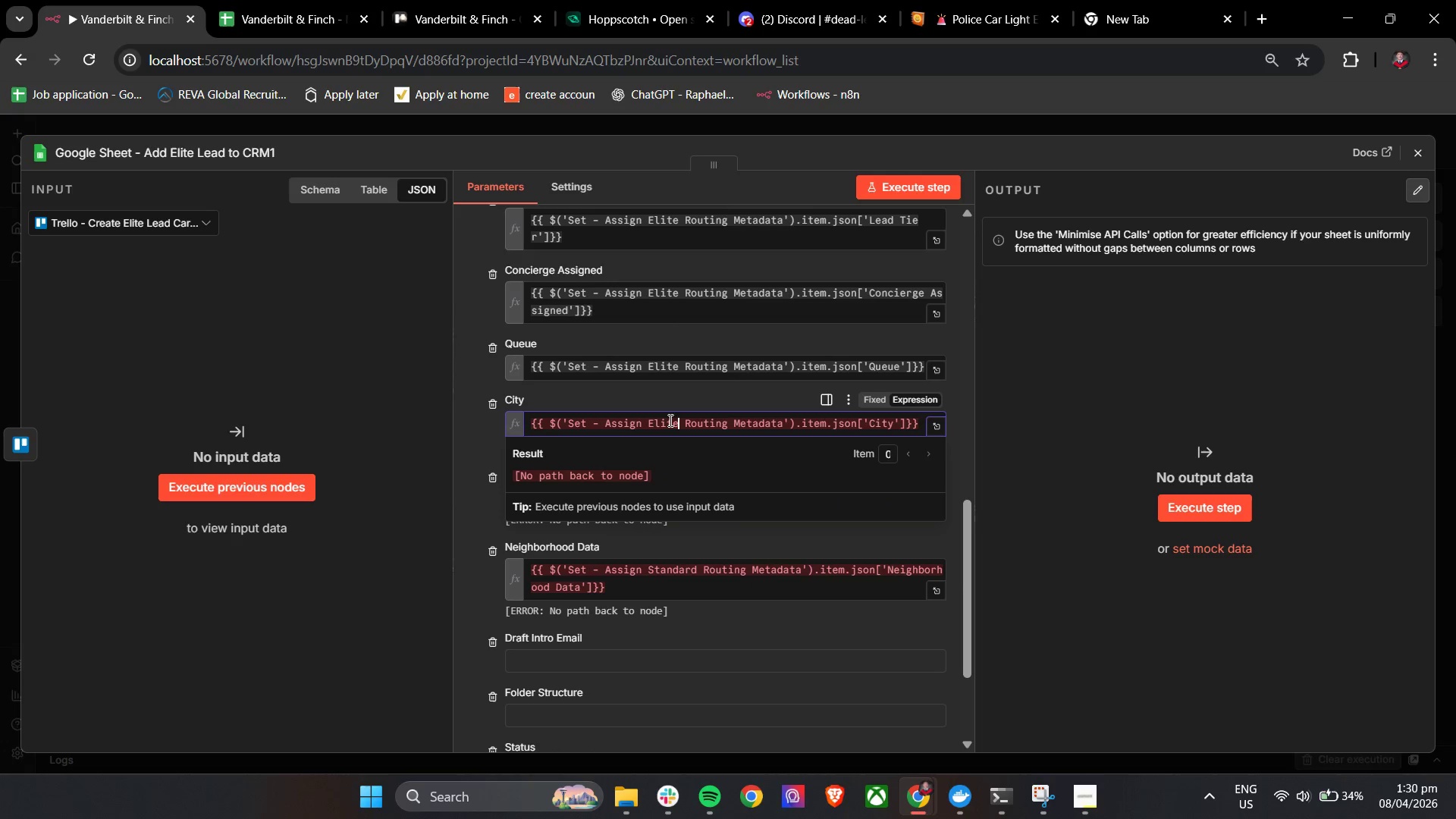 
key(Control+V)
 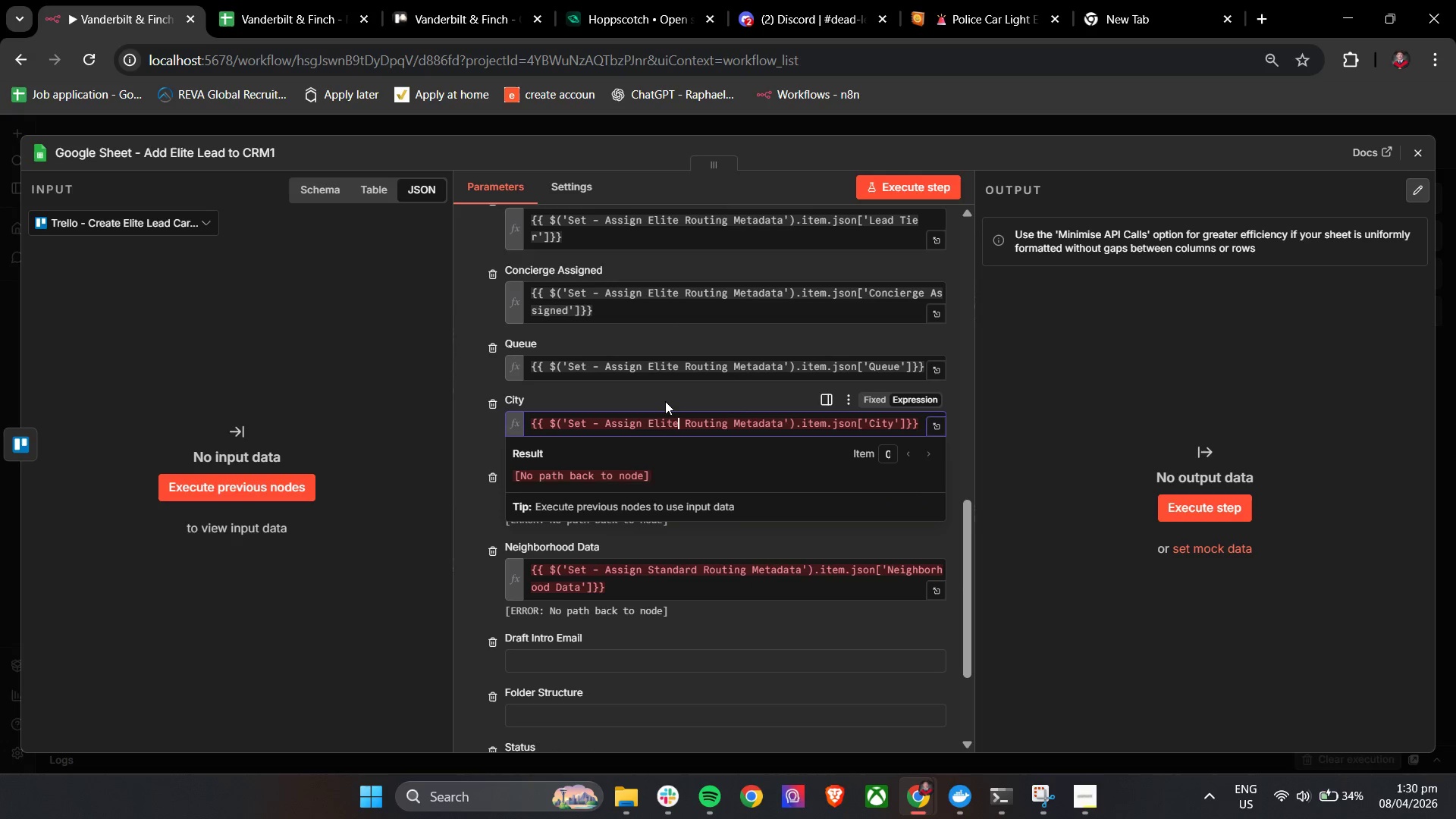 
left_click([665, 401])
 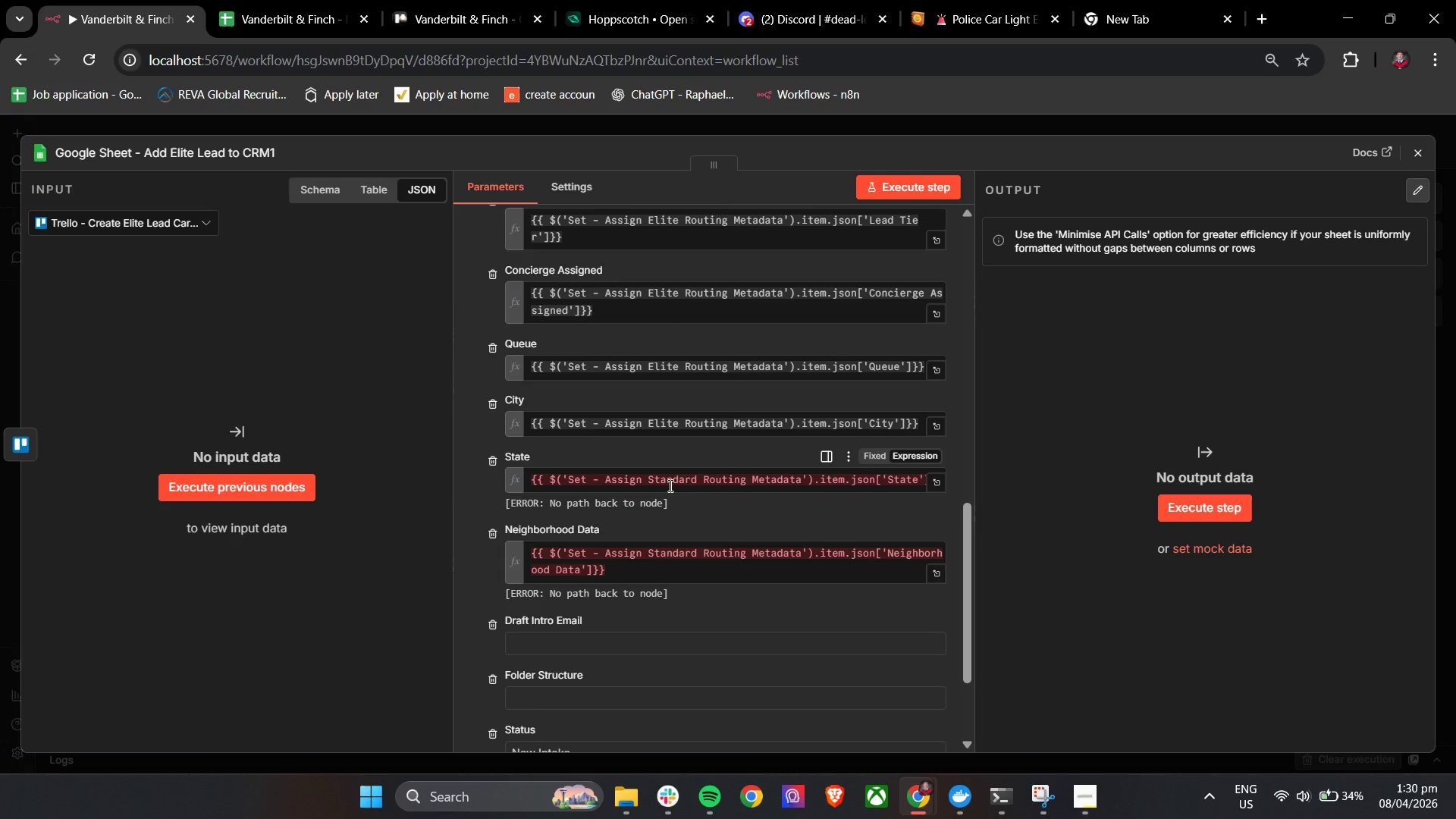 
double_click([669, 485])
 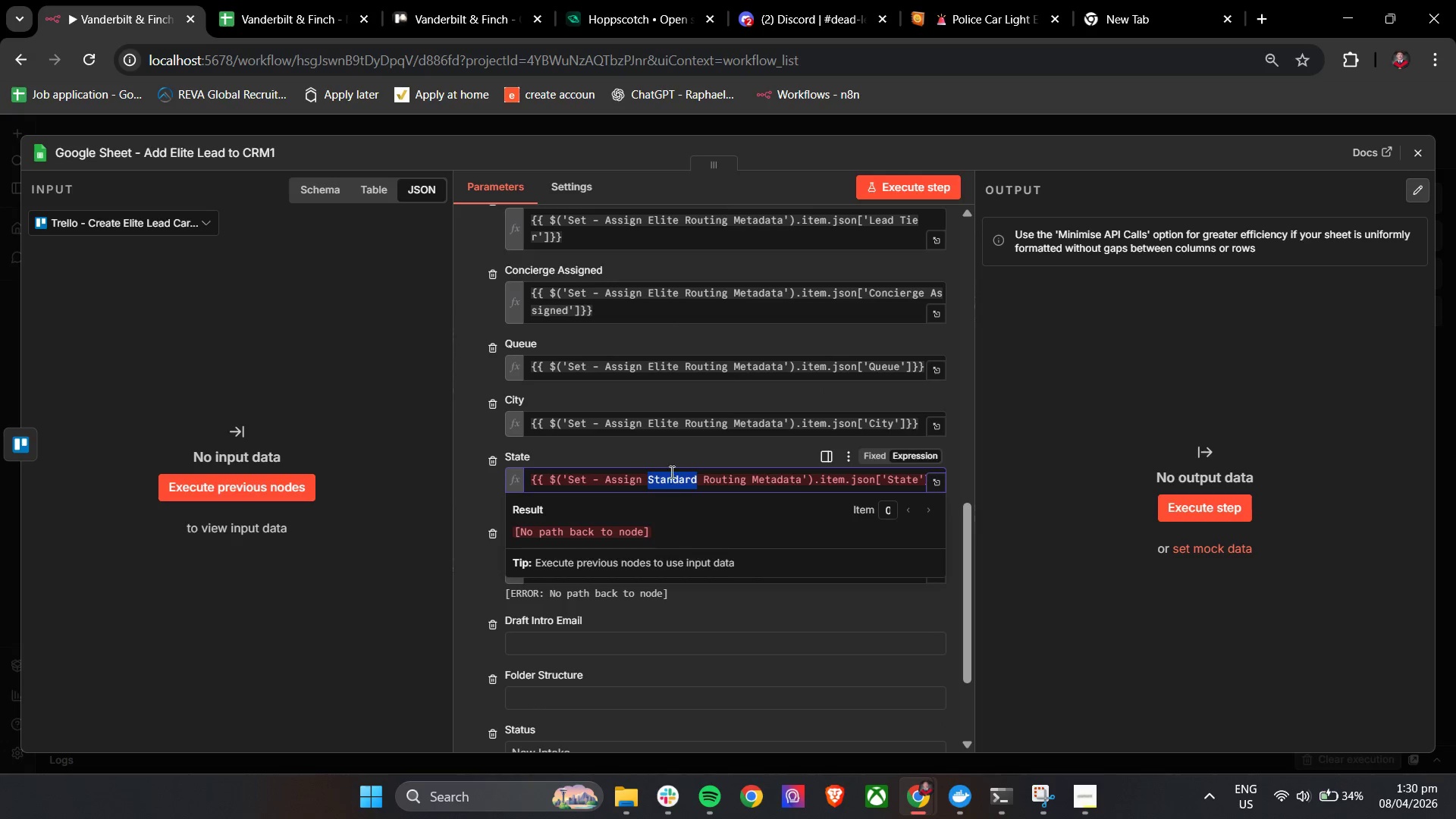 
key(Control+V)
 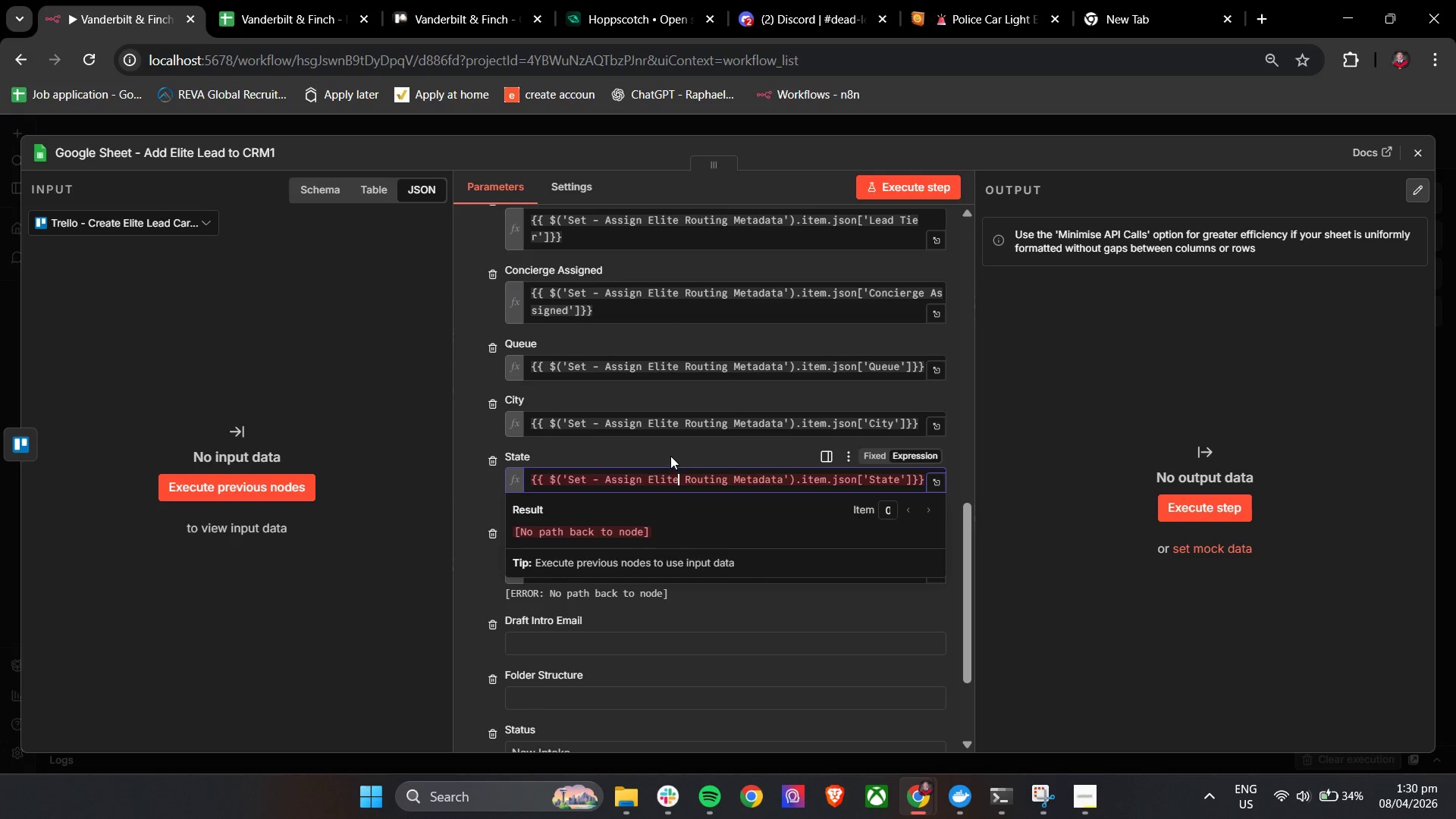 
left_click([670, 456])
 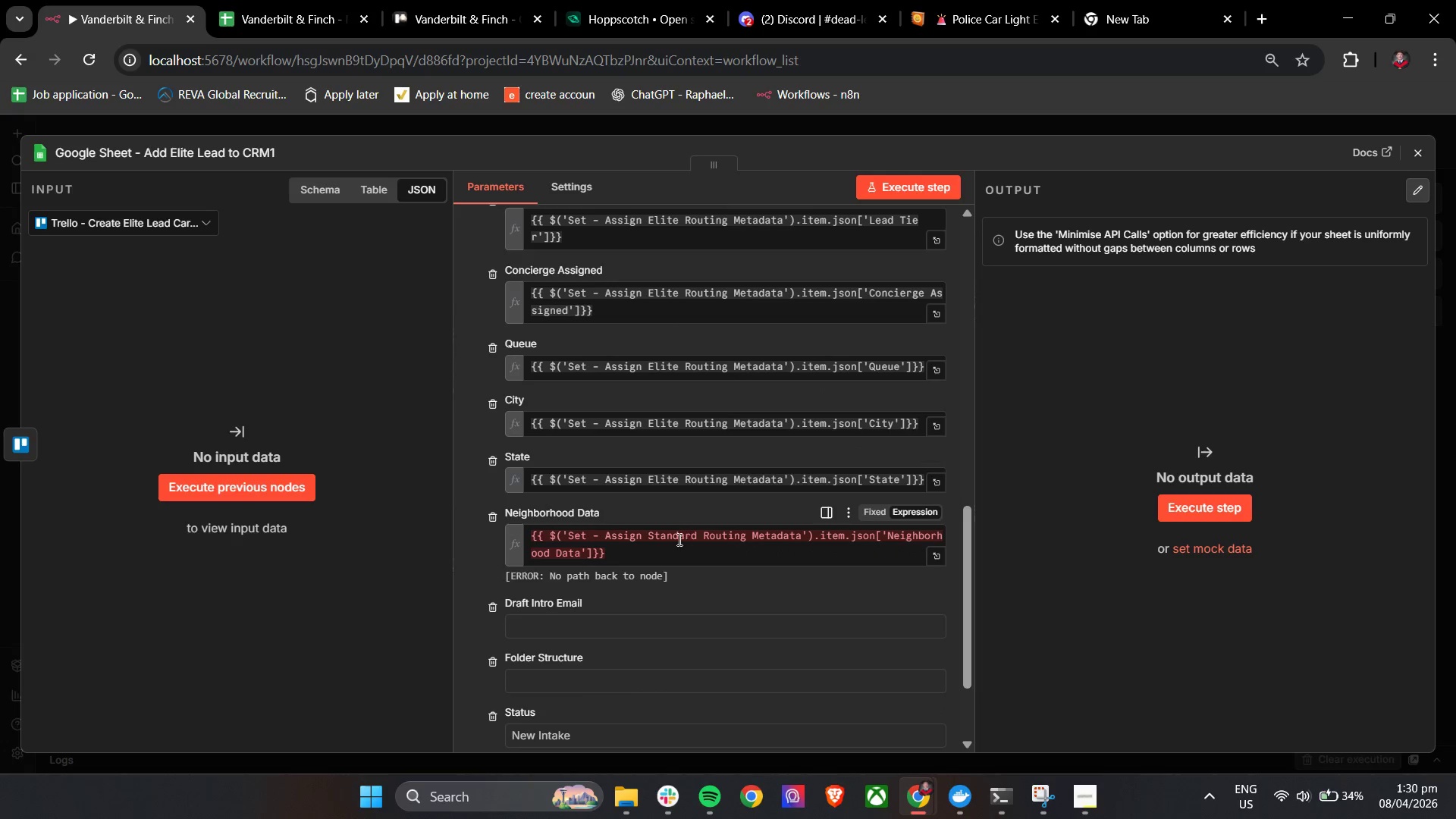 
double_click([678, 539])
 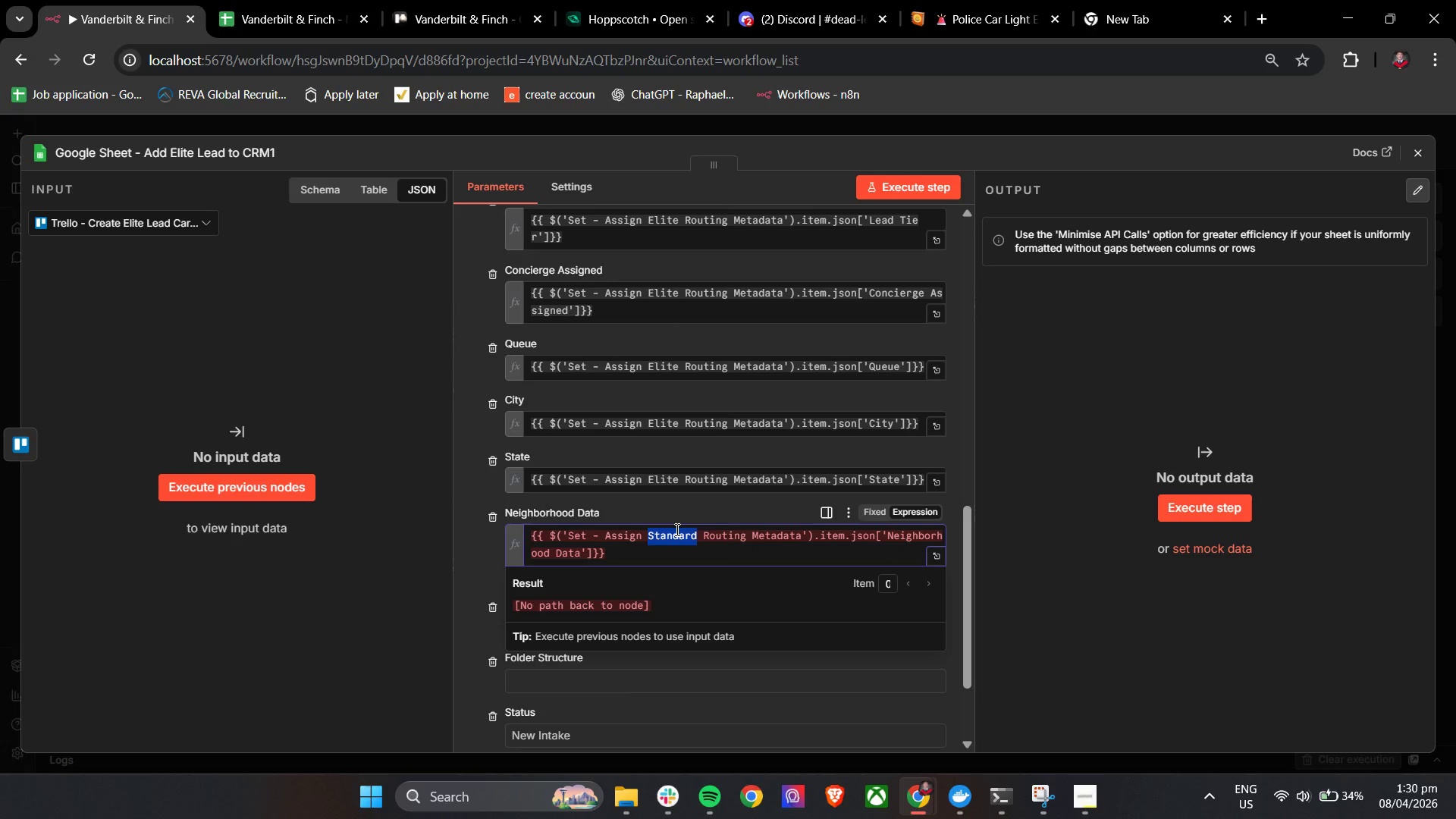 
key(Control+V)
 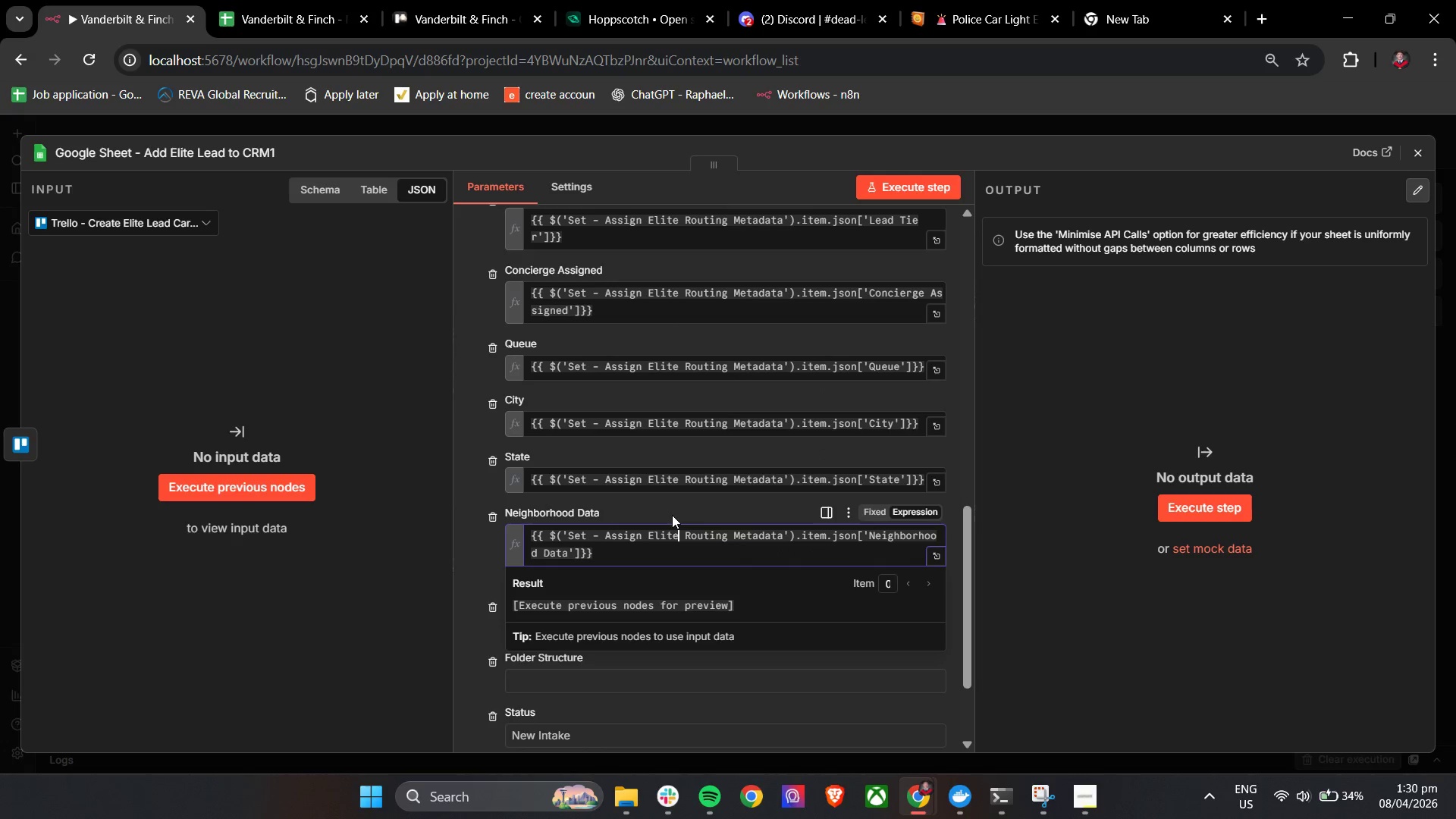 
left_click([672, 515])
 